 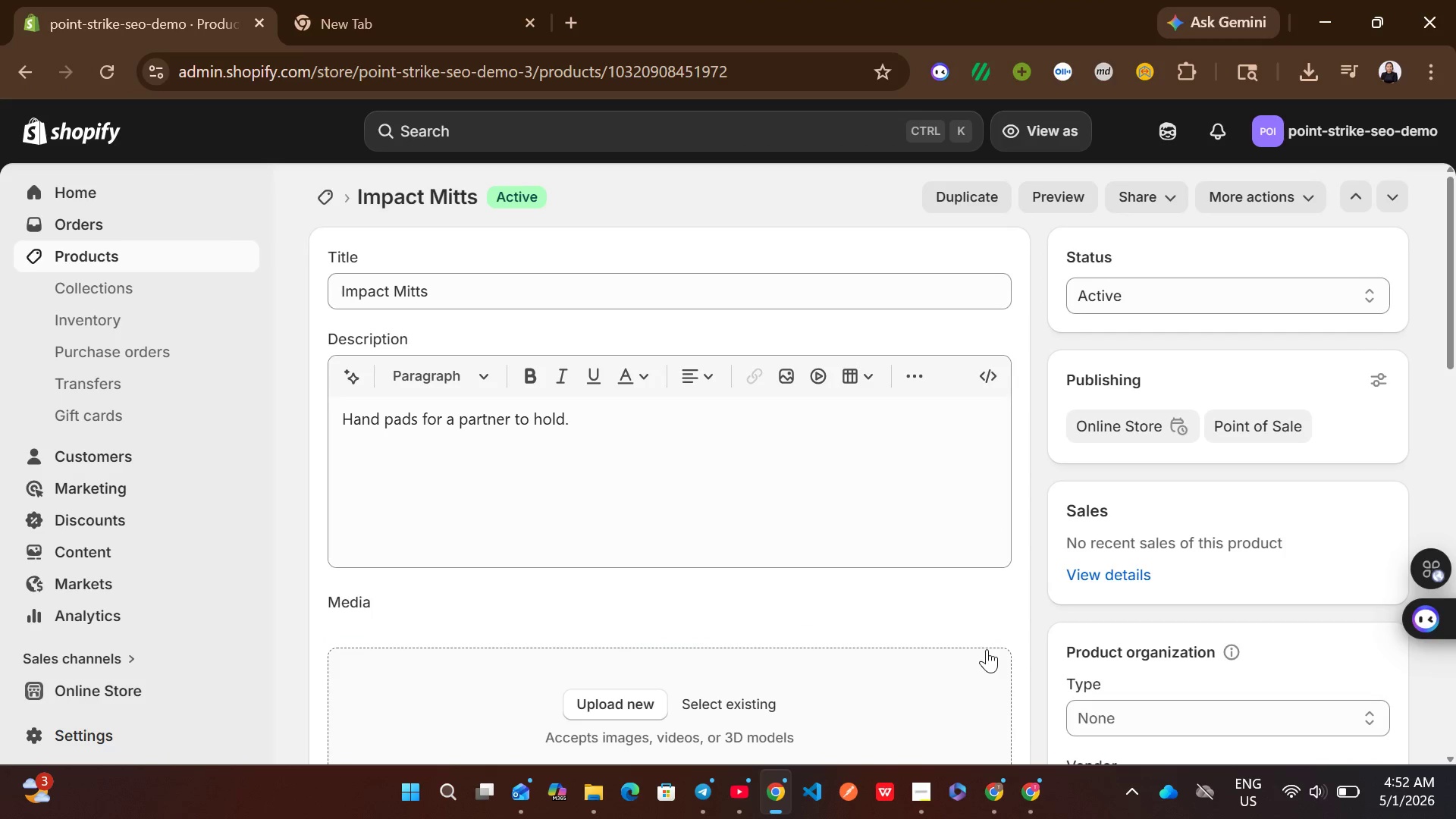 
left_click([472, 294])
 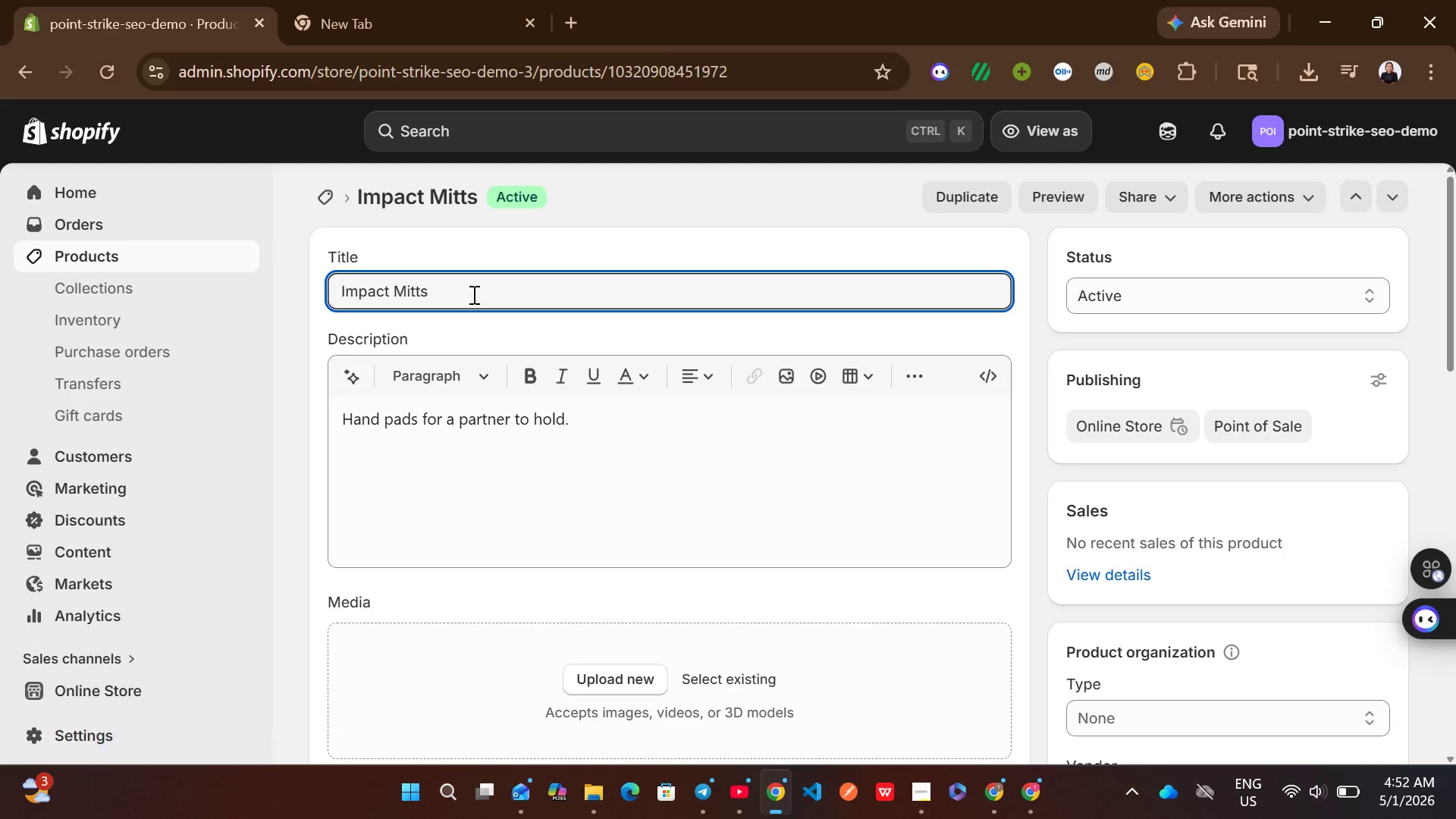 
wait(12.89)
 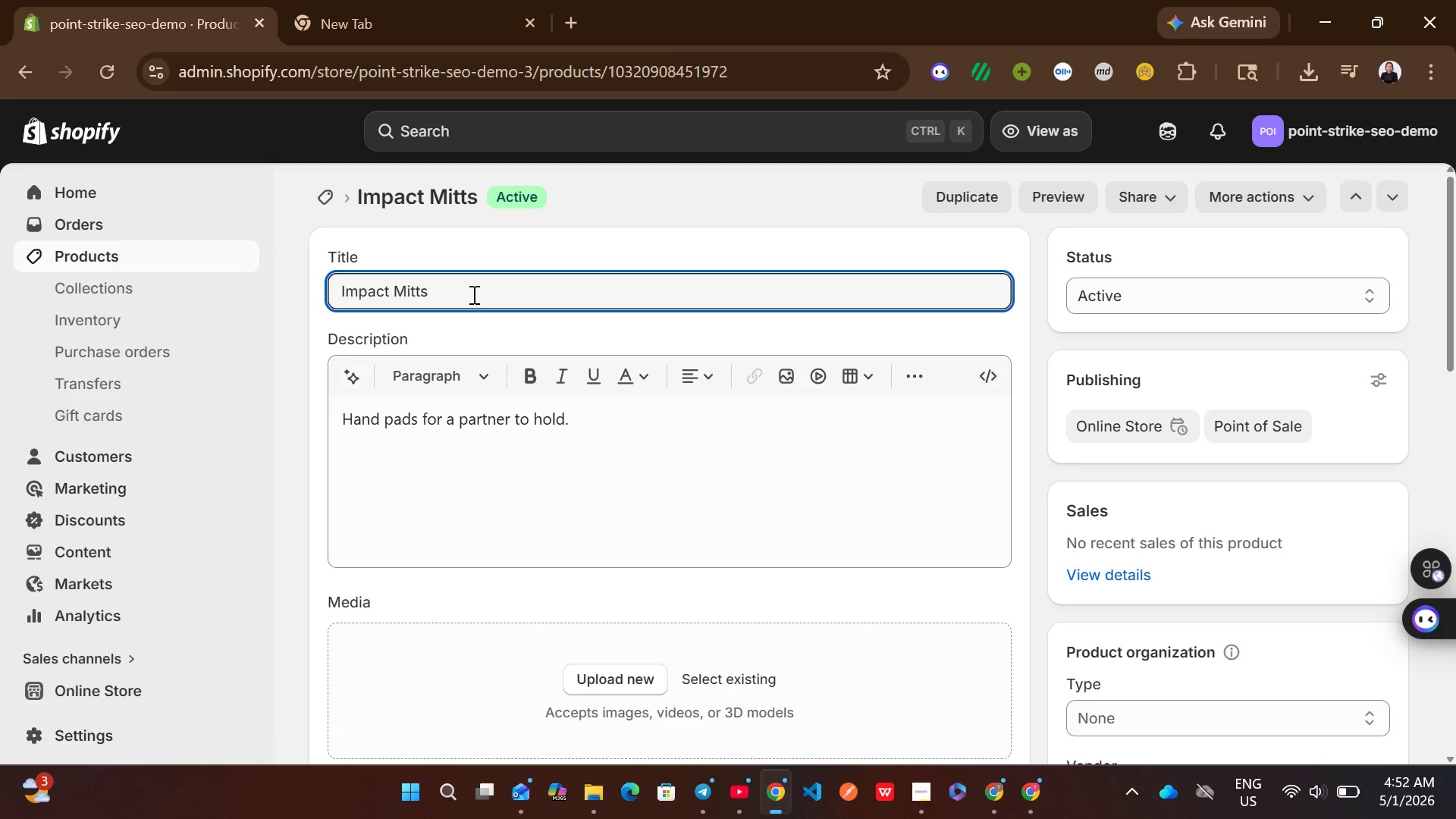 
key(Control+ControlLeft)
 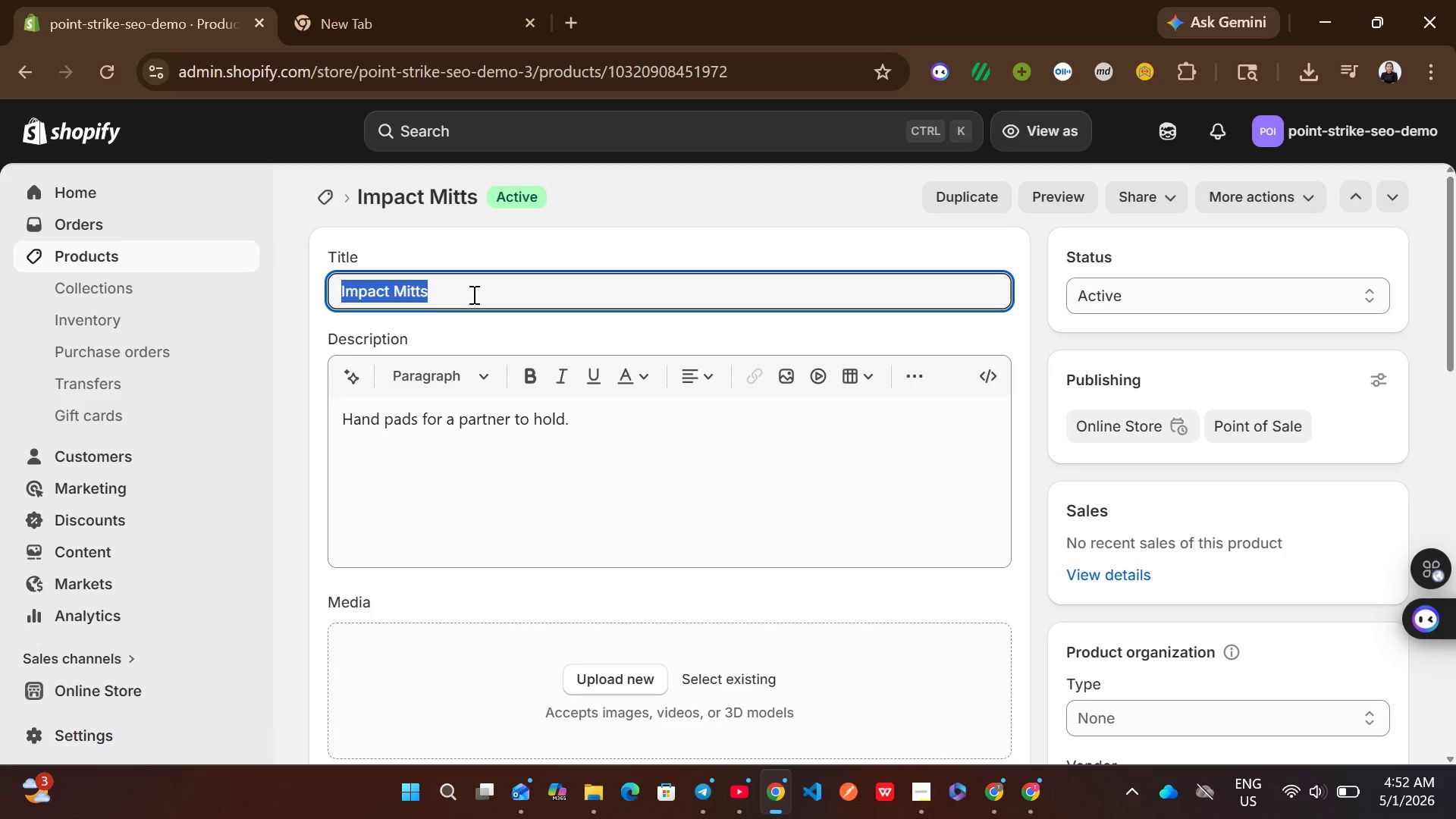 
key(Control+A)
 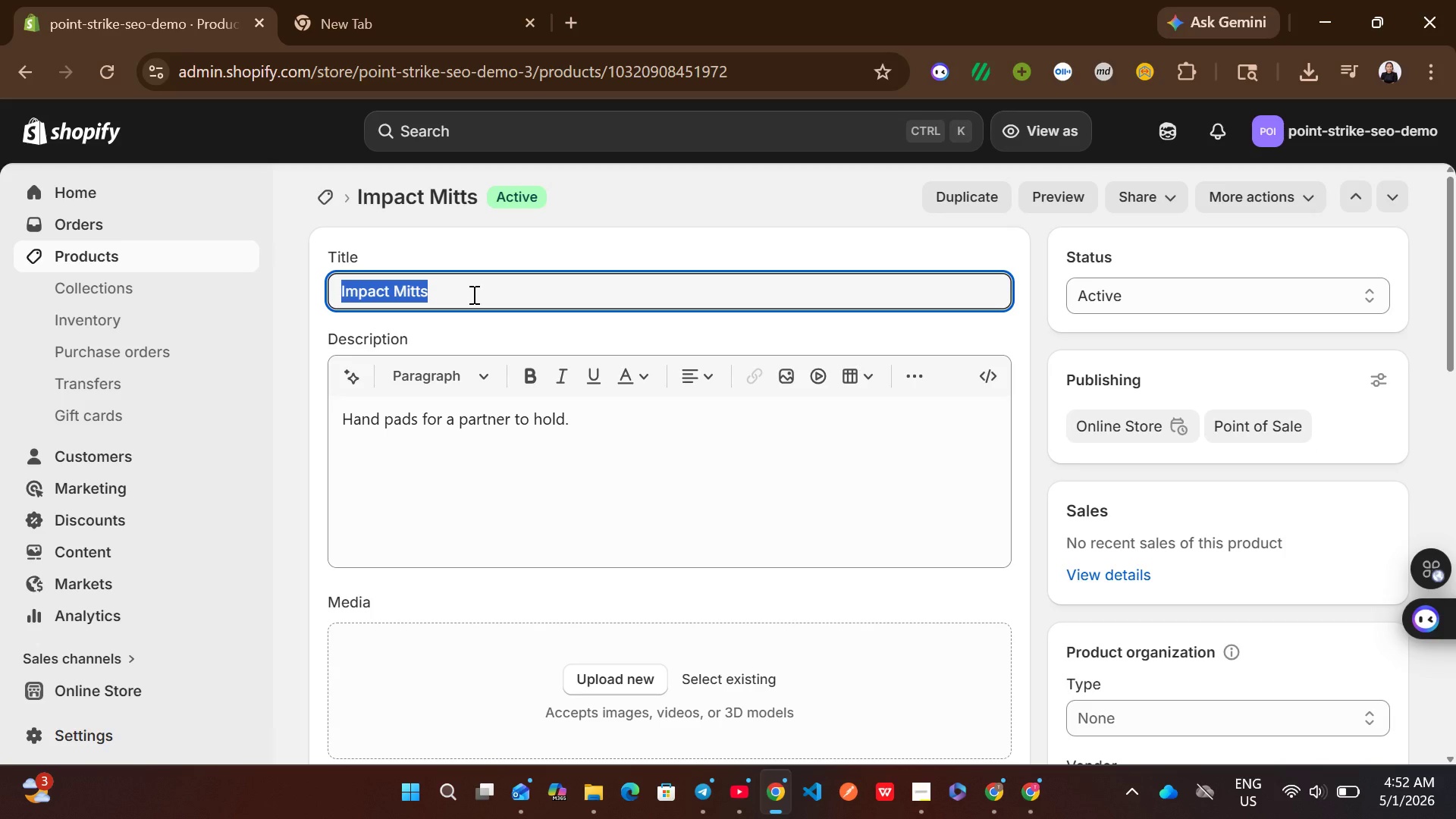 
type(Rhtthmic Combat and )
key(Backspace)
key(Backspace)
key(Backspace)
key(Backspace)
type(Impacts )
 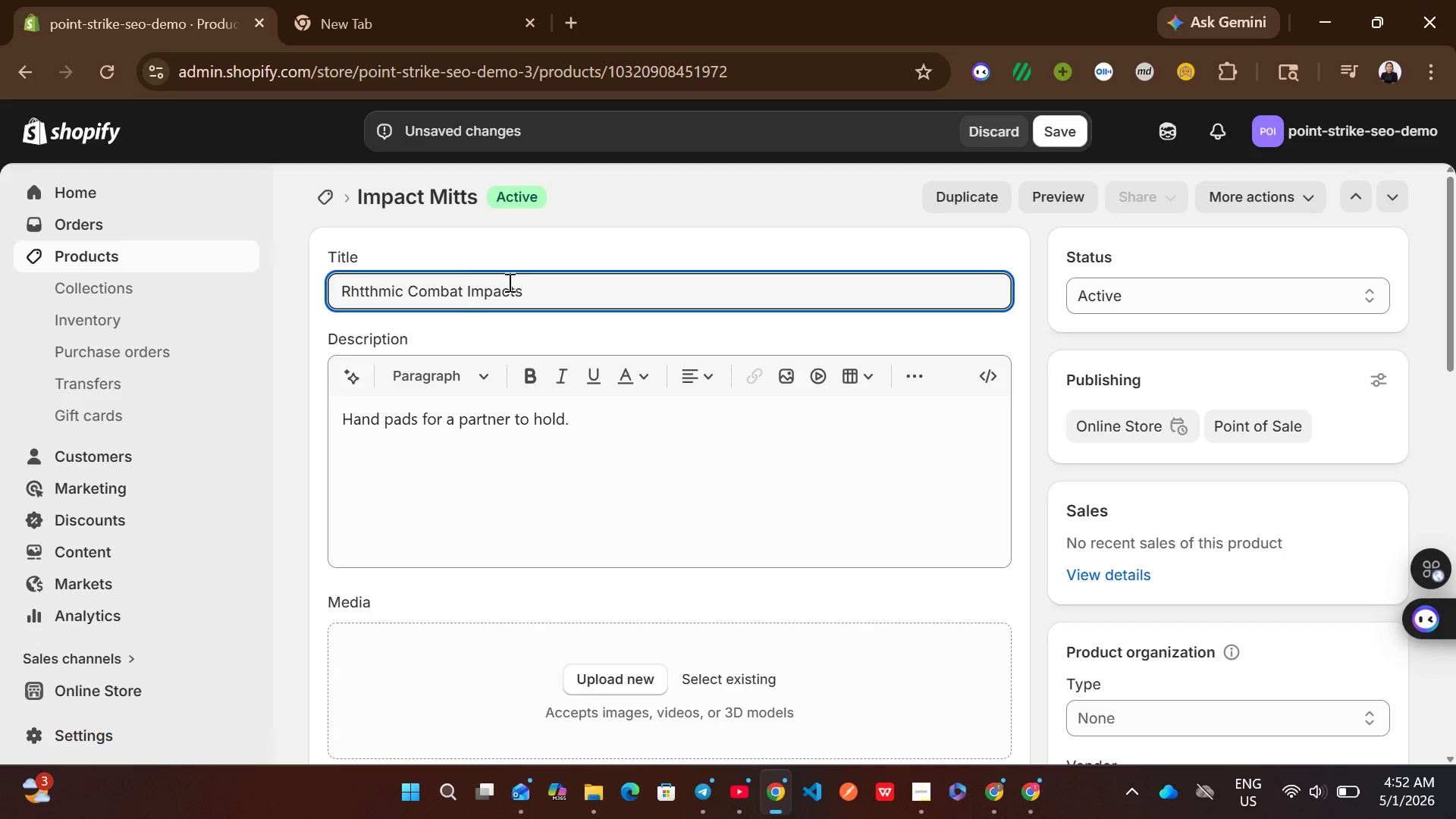 
type(Mitts for Patter)
key(Backspace)
key(Backspace)
key(Backspace)
key(Backspace)
type(rtnet )
key(Backspace)
key(Backspace)
type(r R)
key(Backspace)
type(Training)
 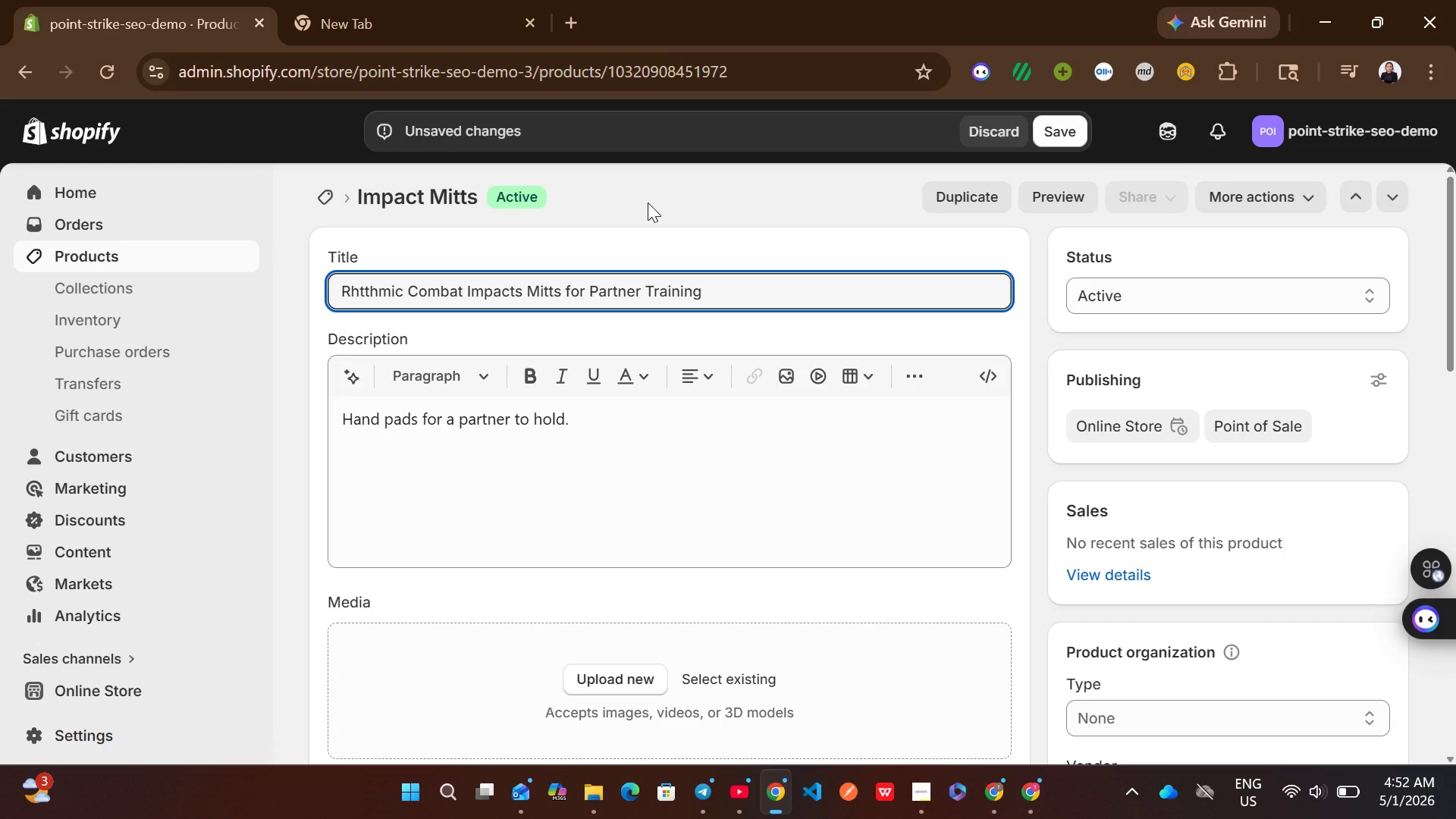 
left_click([677, 421])
 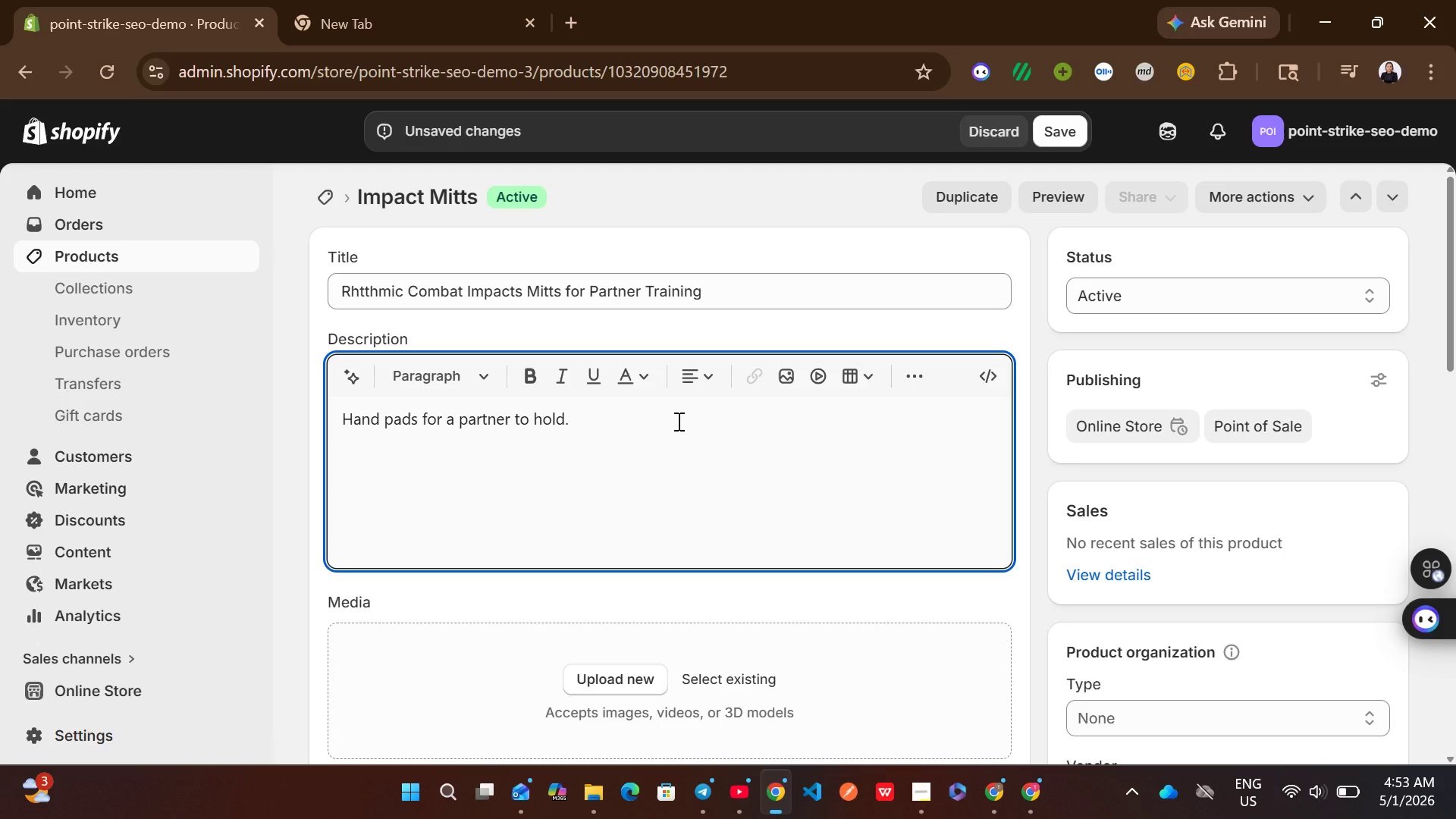 
key(Control+A)
 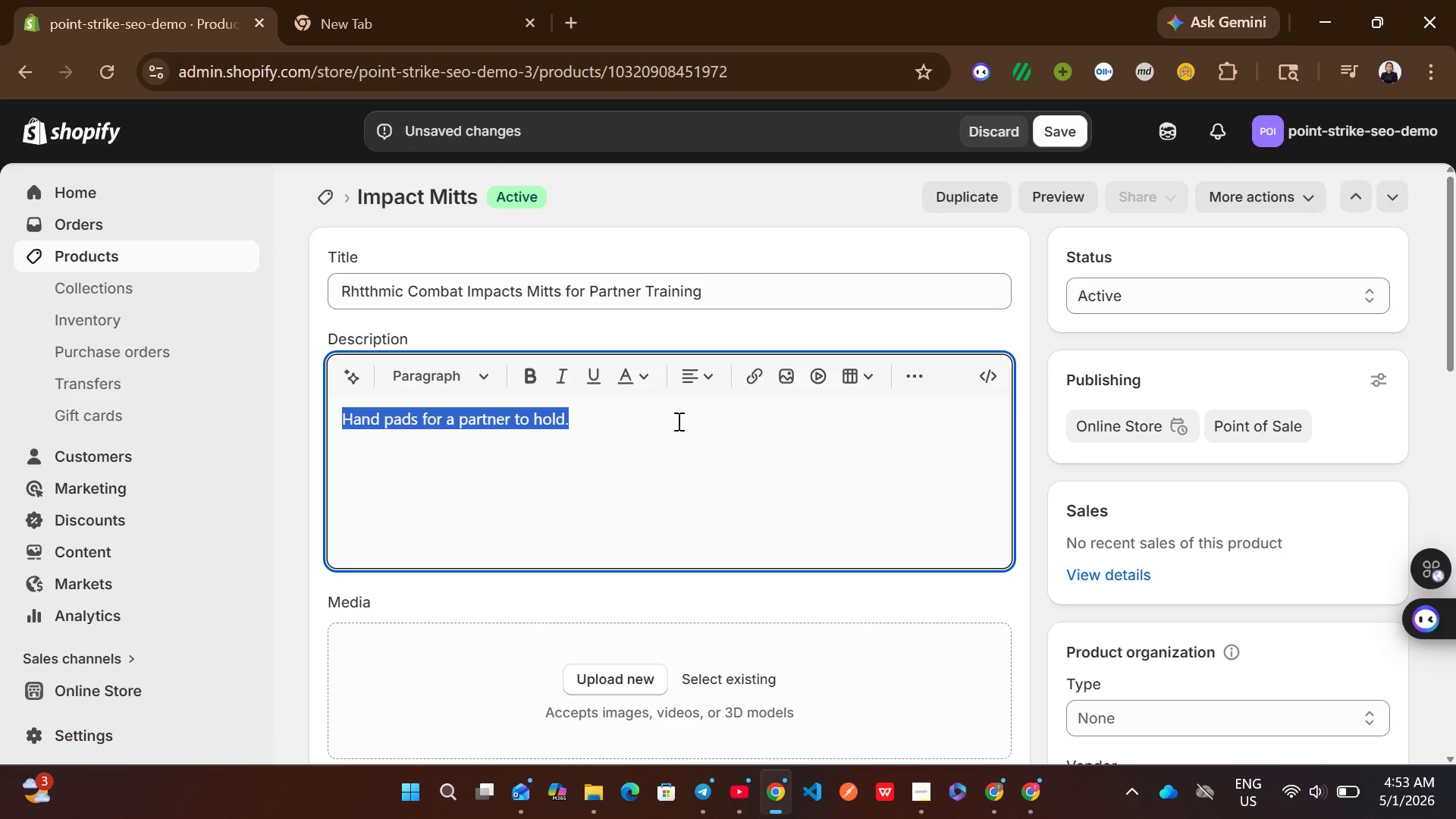 
type(Enhance partner drills with rhty)
key(Backspace)
key(Backspace)
type(h)
key(Backspace)
type(ythmic combat mitts designed for )
 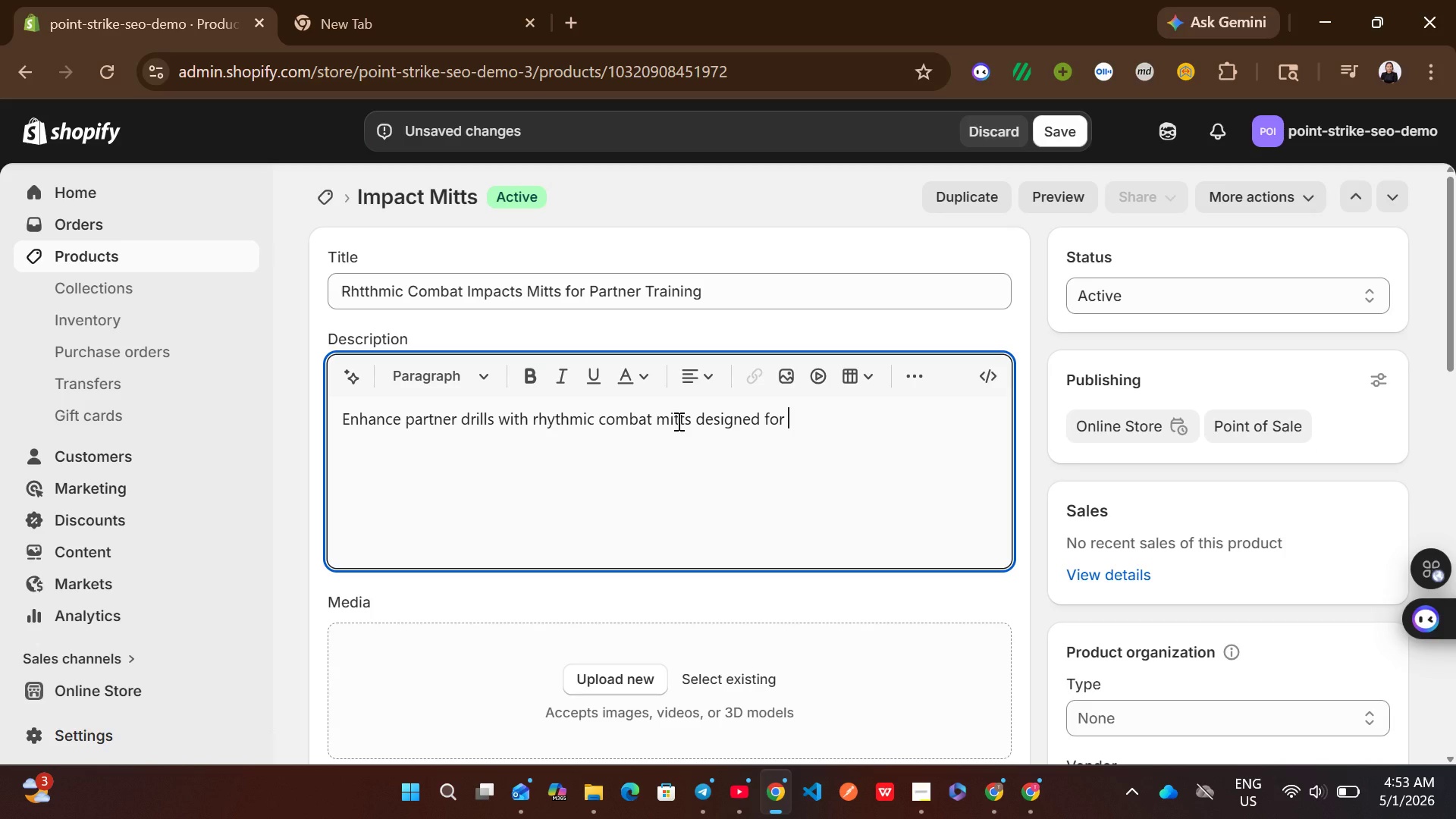 
type(precision and durablity )
key(Backspace)
type(. Perfect for cardio kickboxing sessions)
 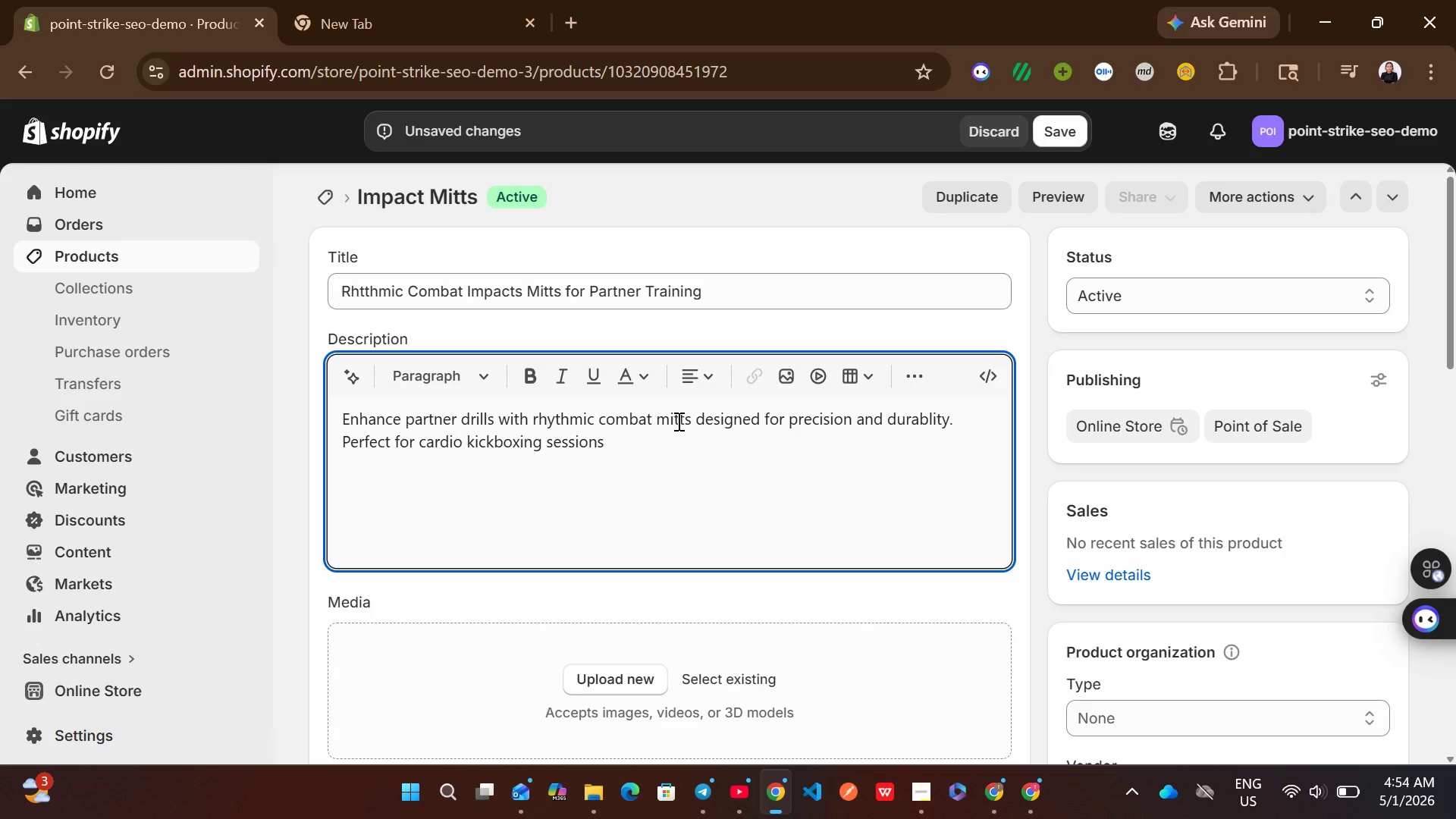 
wait(8.89)
 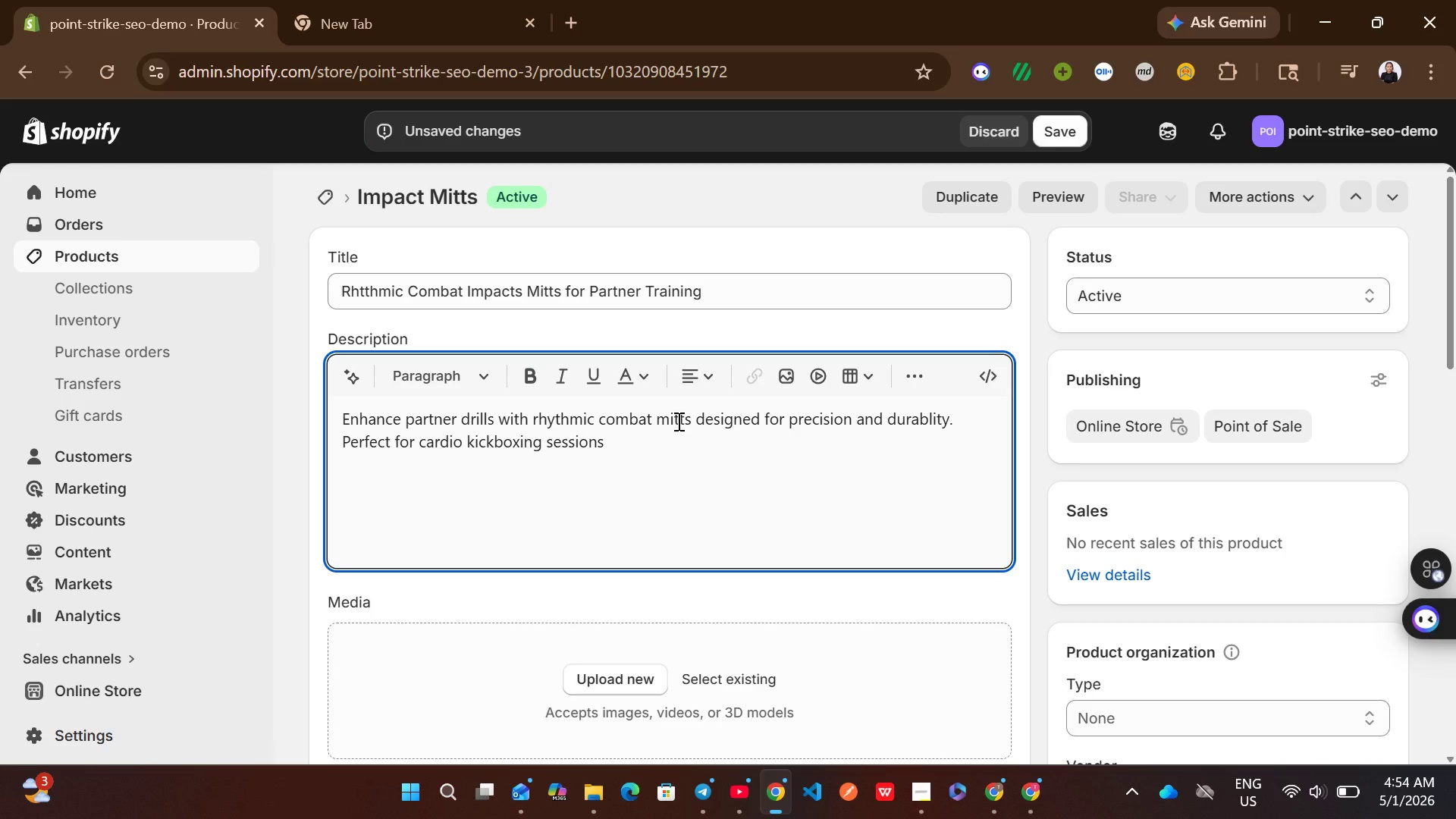 
type(.)
key(Backspace)
type(, they absorb and )
key(Backspace)
key(Backspace)
key(Backspace)
key(Backspace)
type(strickes effectivel)
 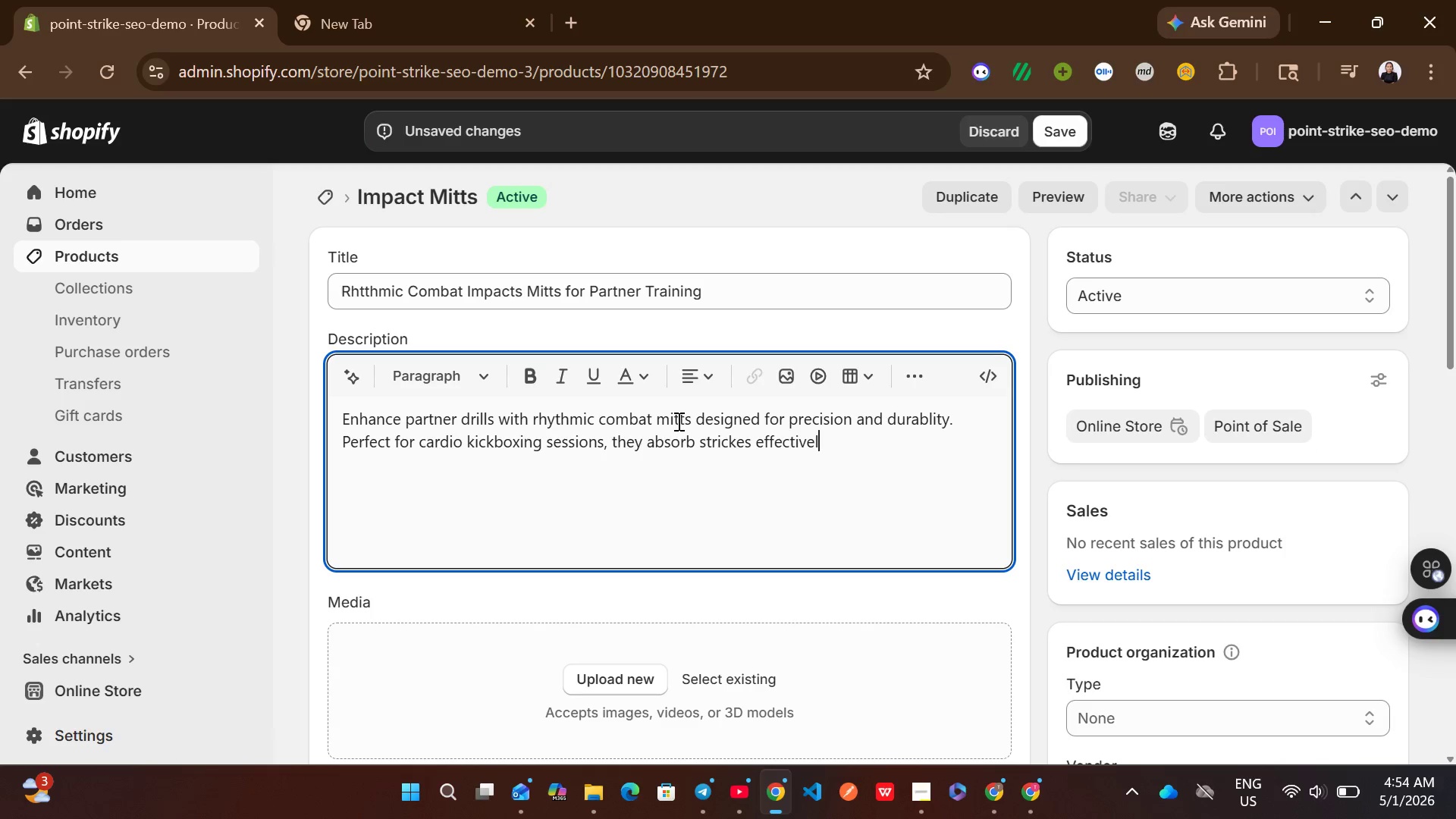 
wait(5.76)
 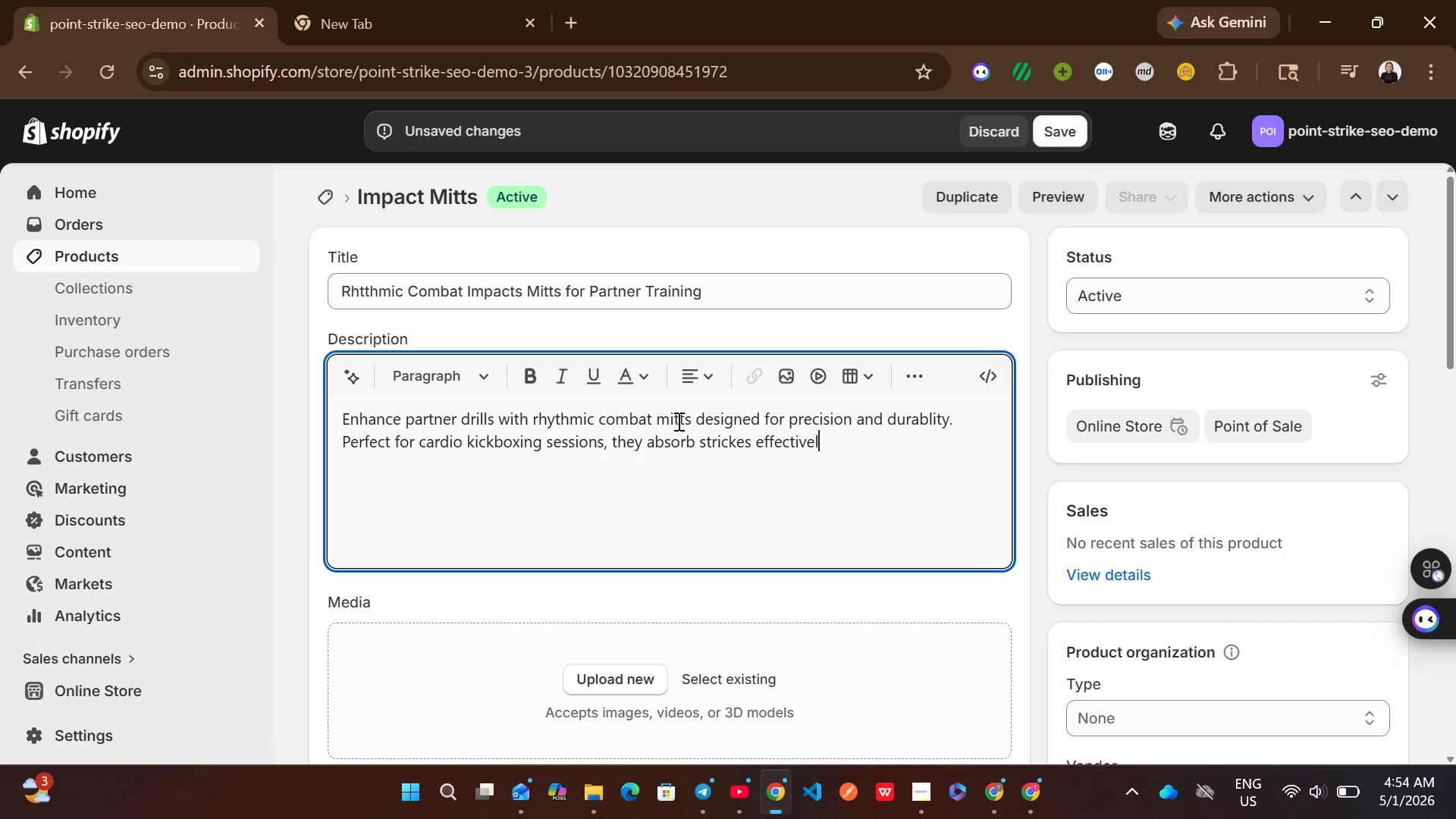 
key(Y)
 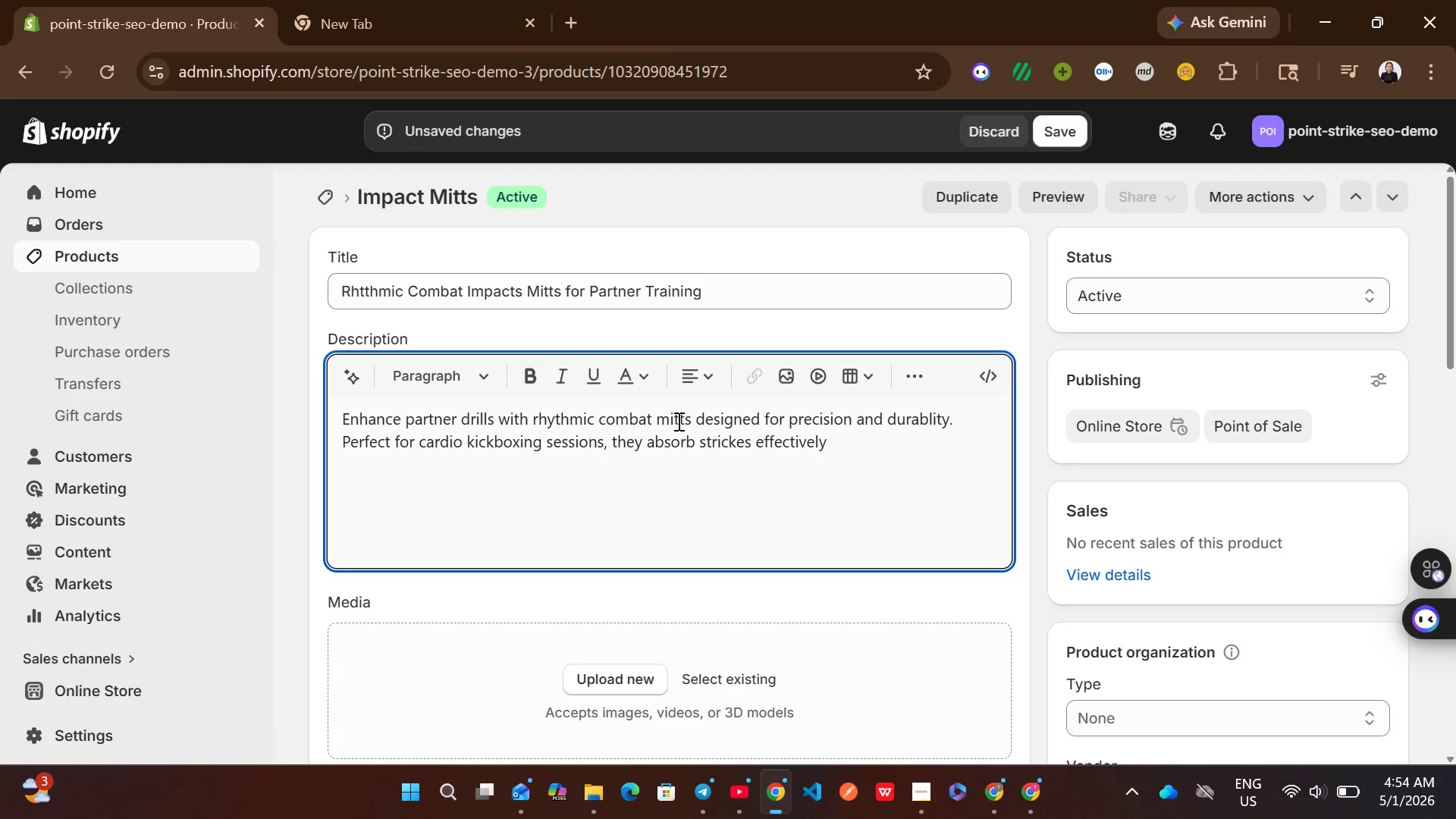 
key(Period)
 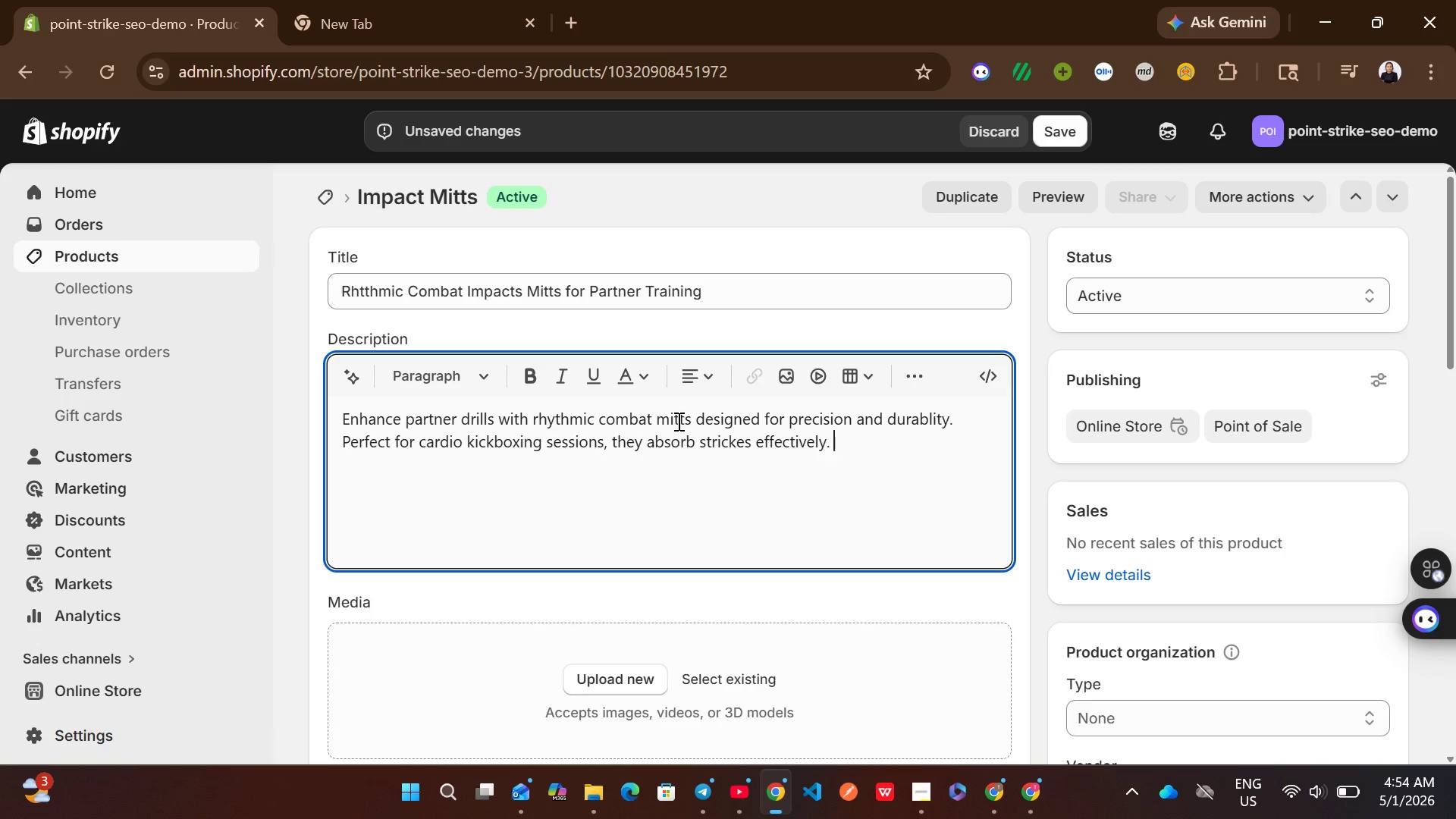 
key(Space)
 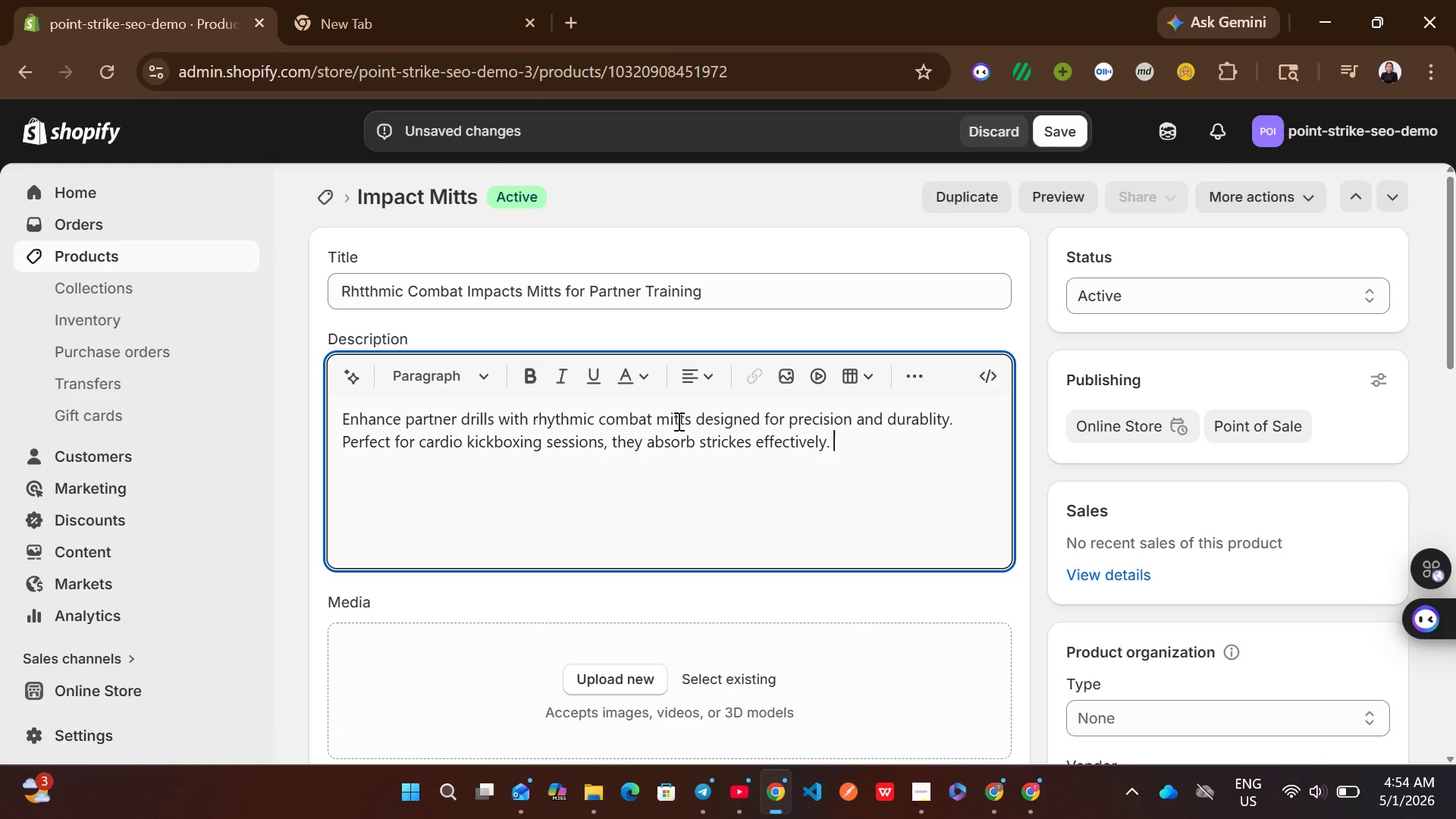 
type(Train smarter with )
 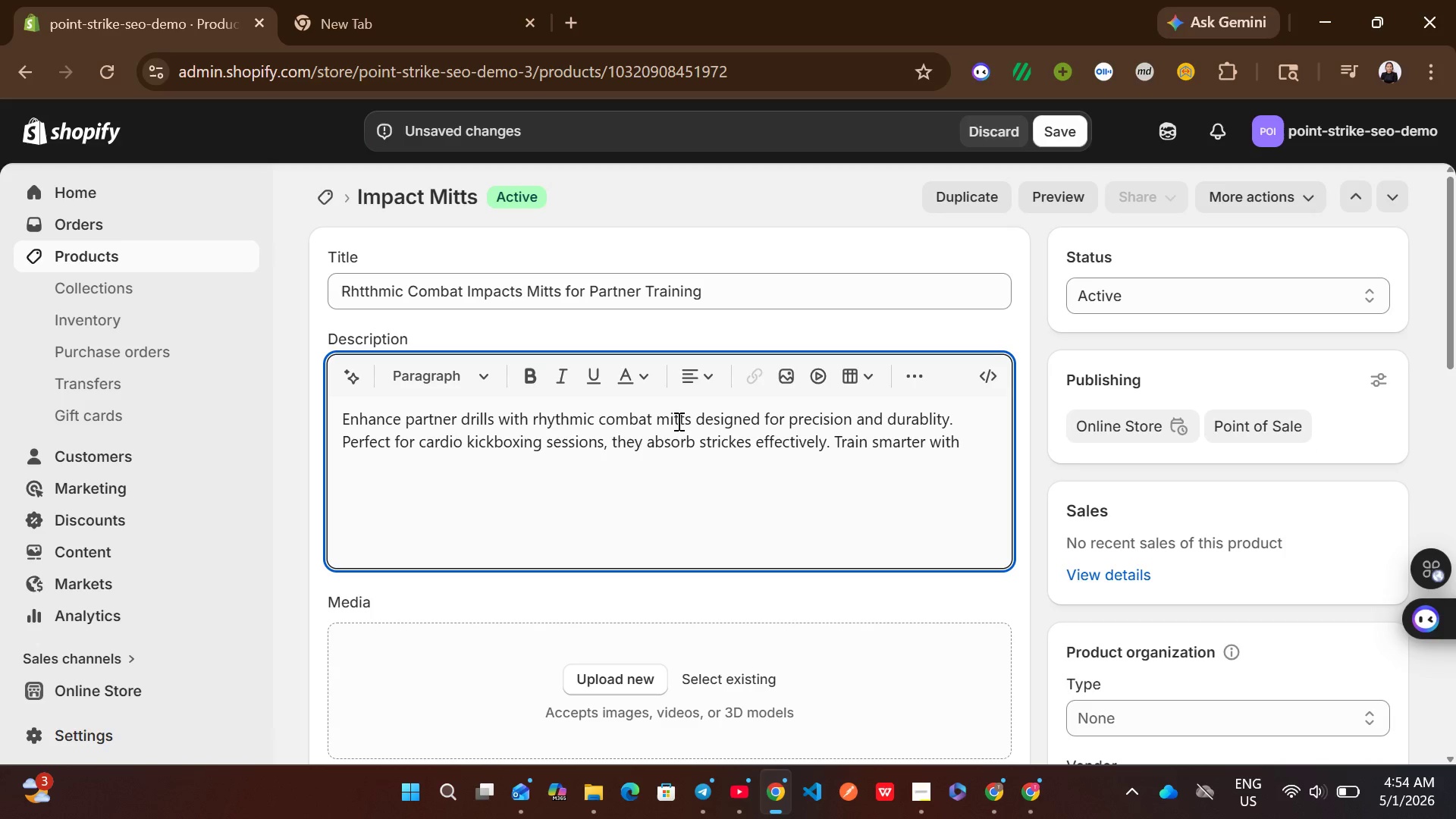 
type(reliable gear.)
 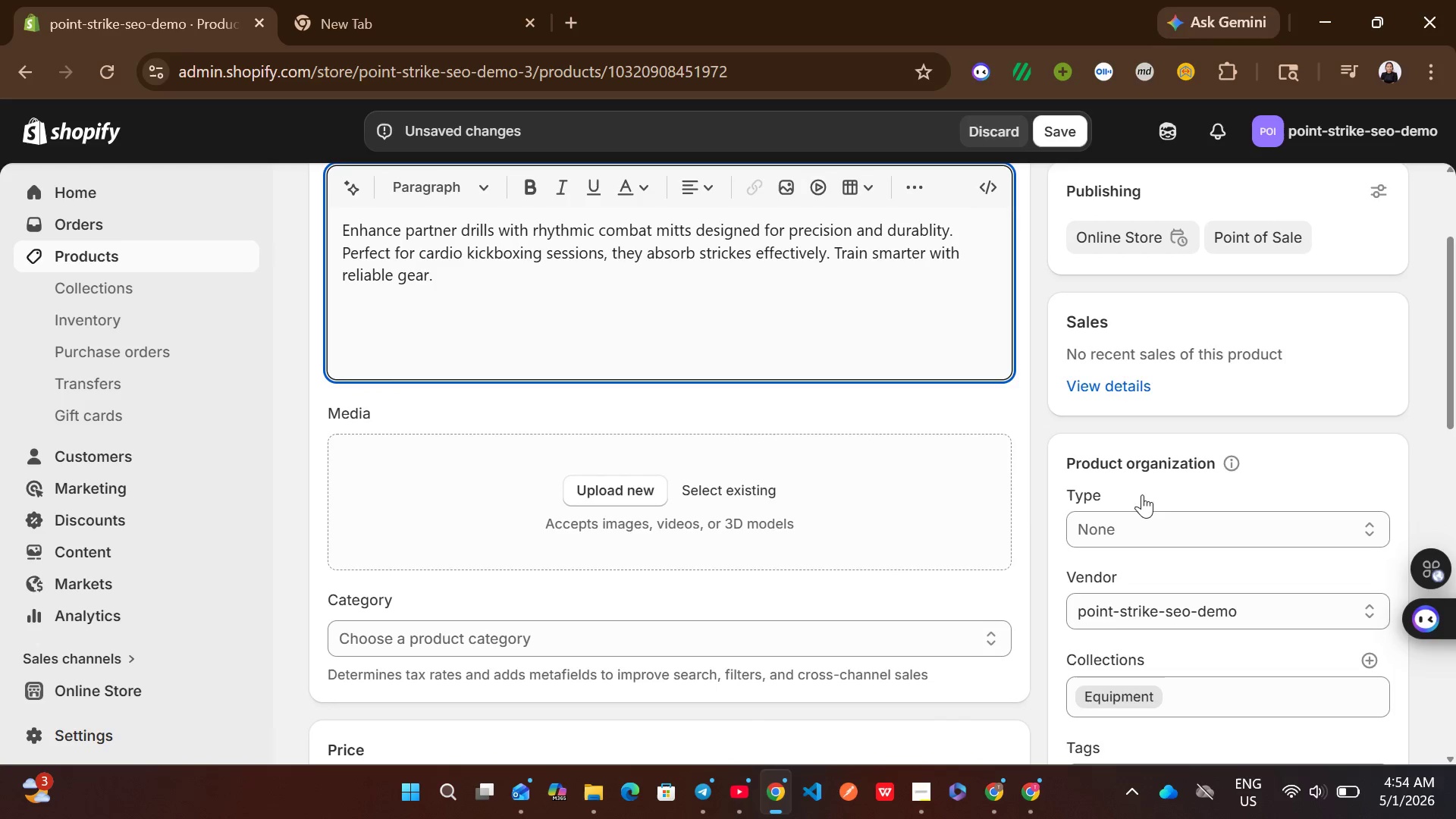 
left_click([1143, 529])
 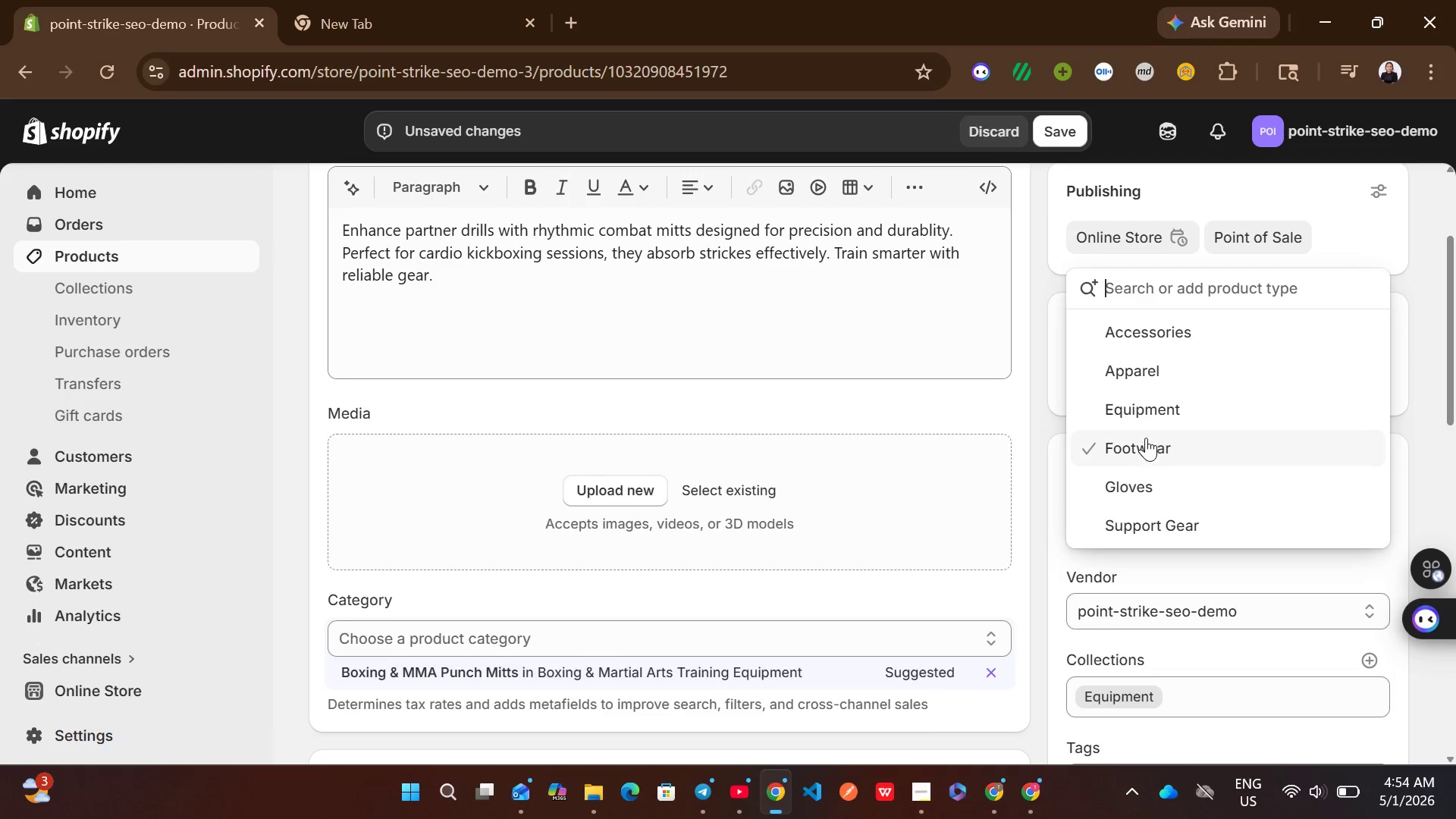 
left_click([1151, 410])
 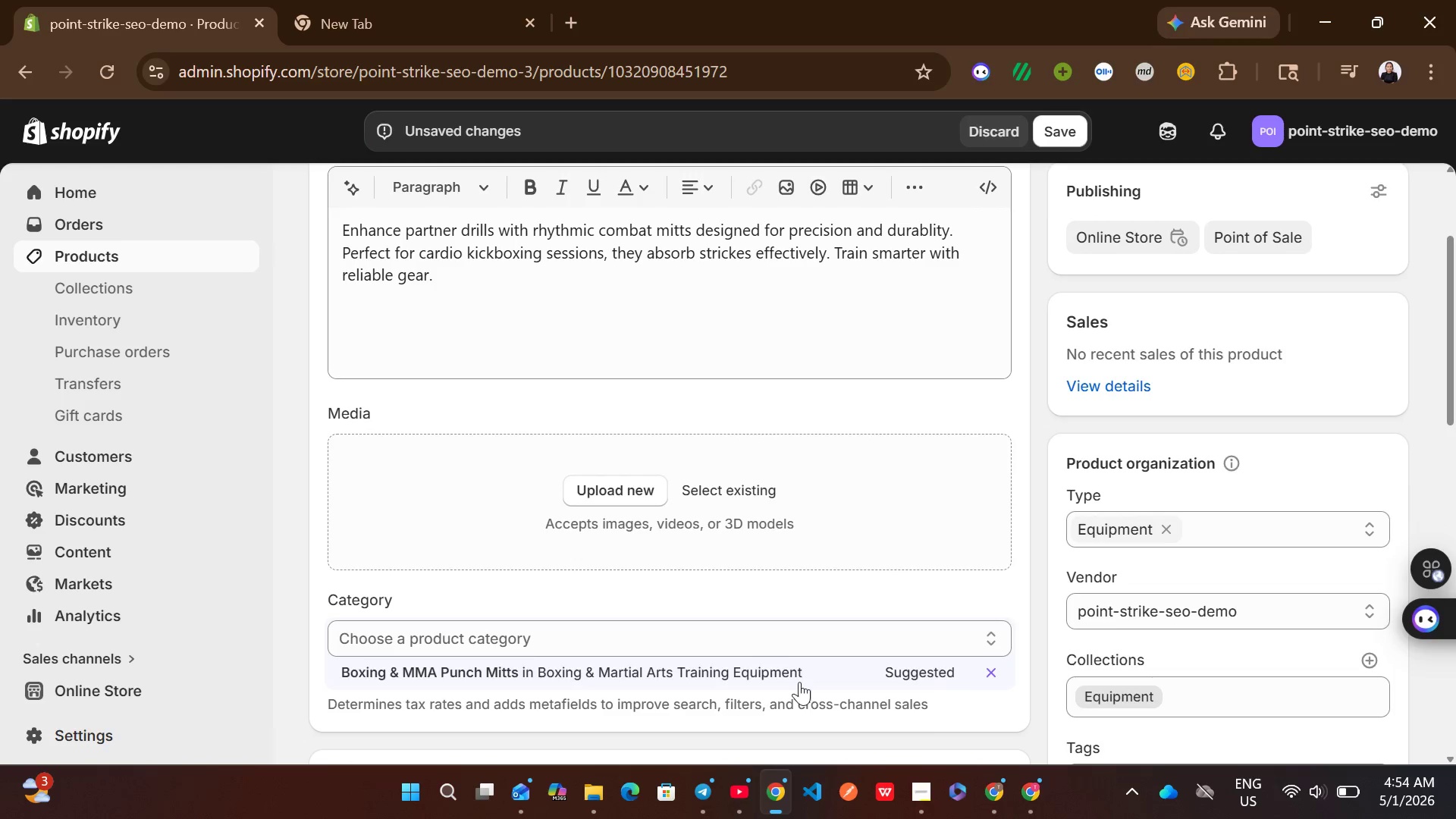 
left_click([799, 670])
 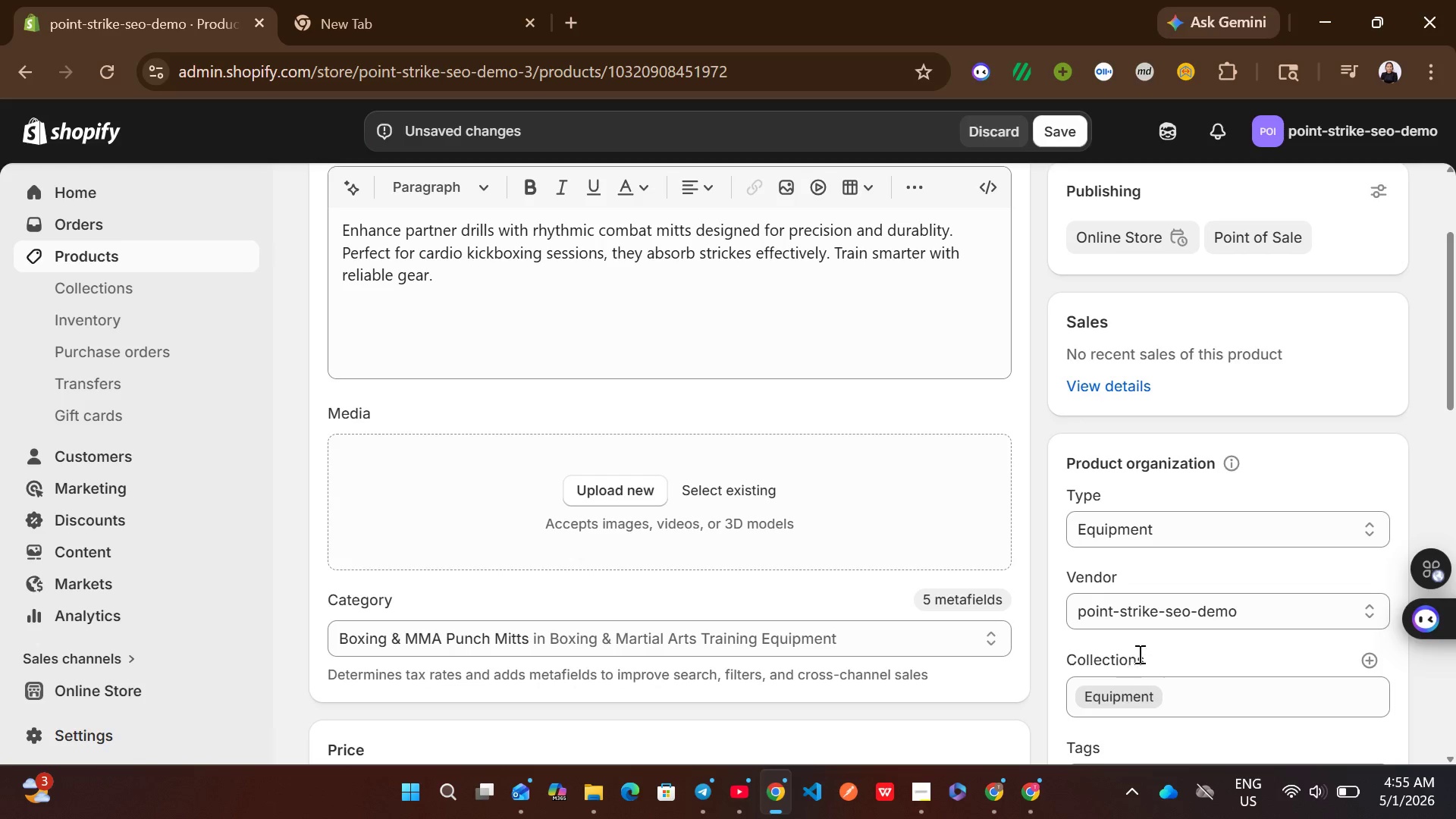 
left_click([1163, 602])
 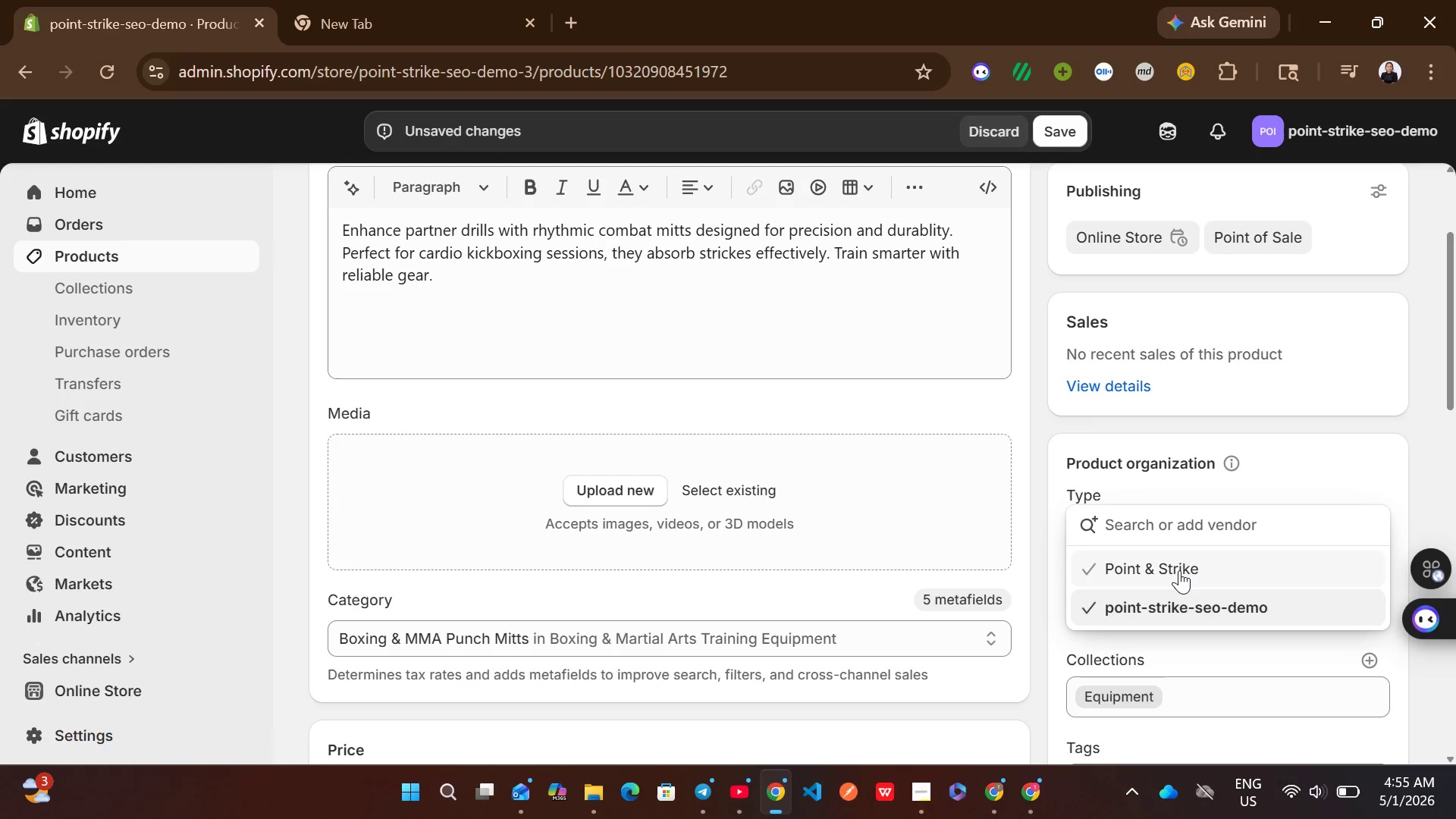 
left_click([1179, 570])
 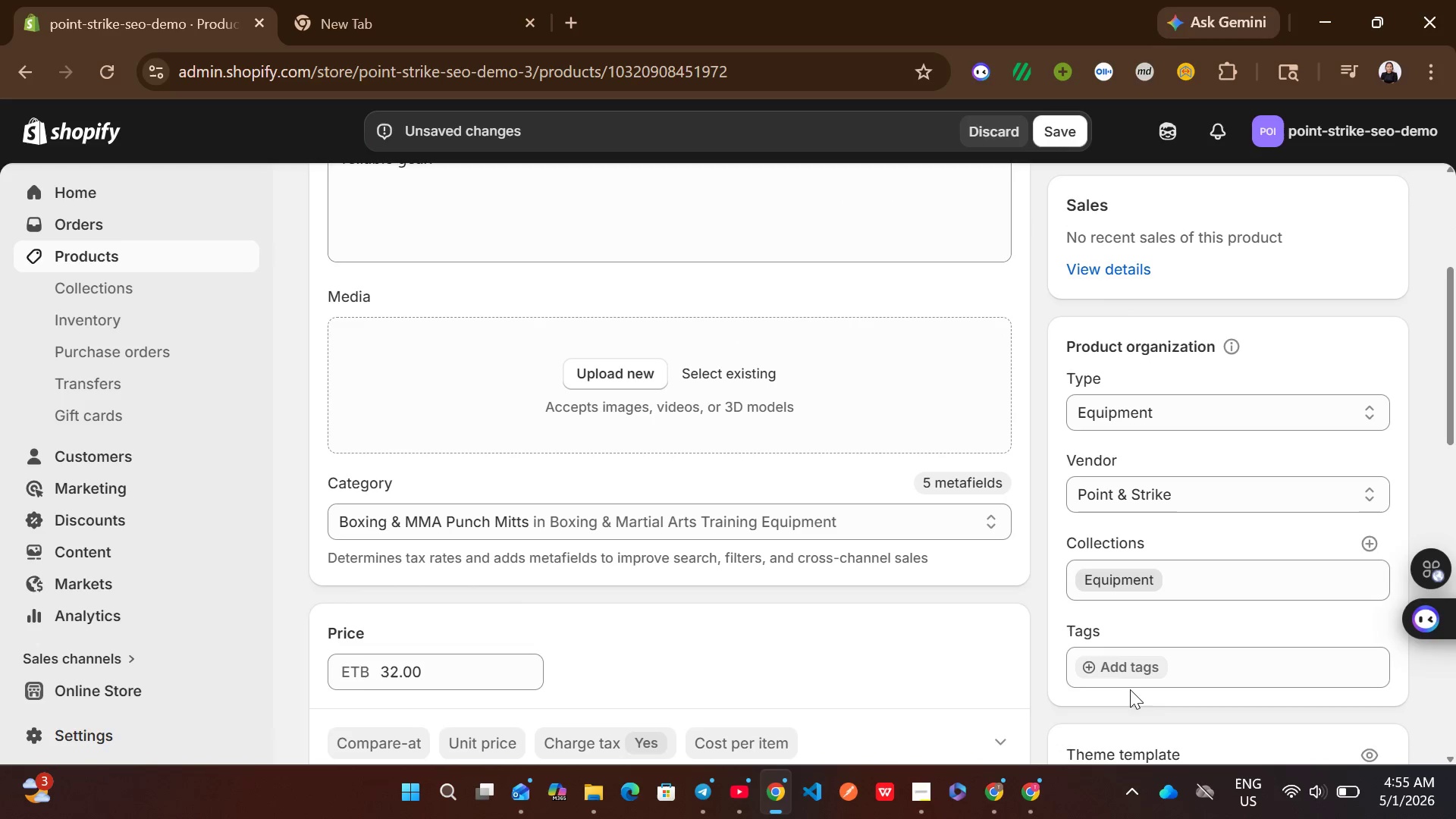 
left_click([1144, 664])
 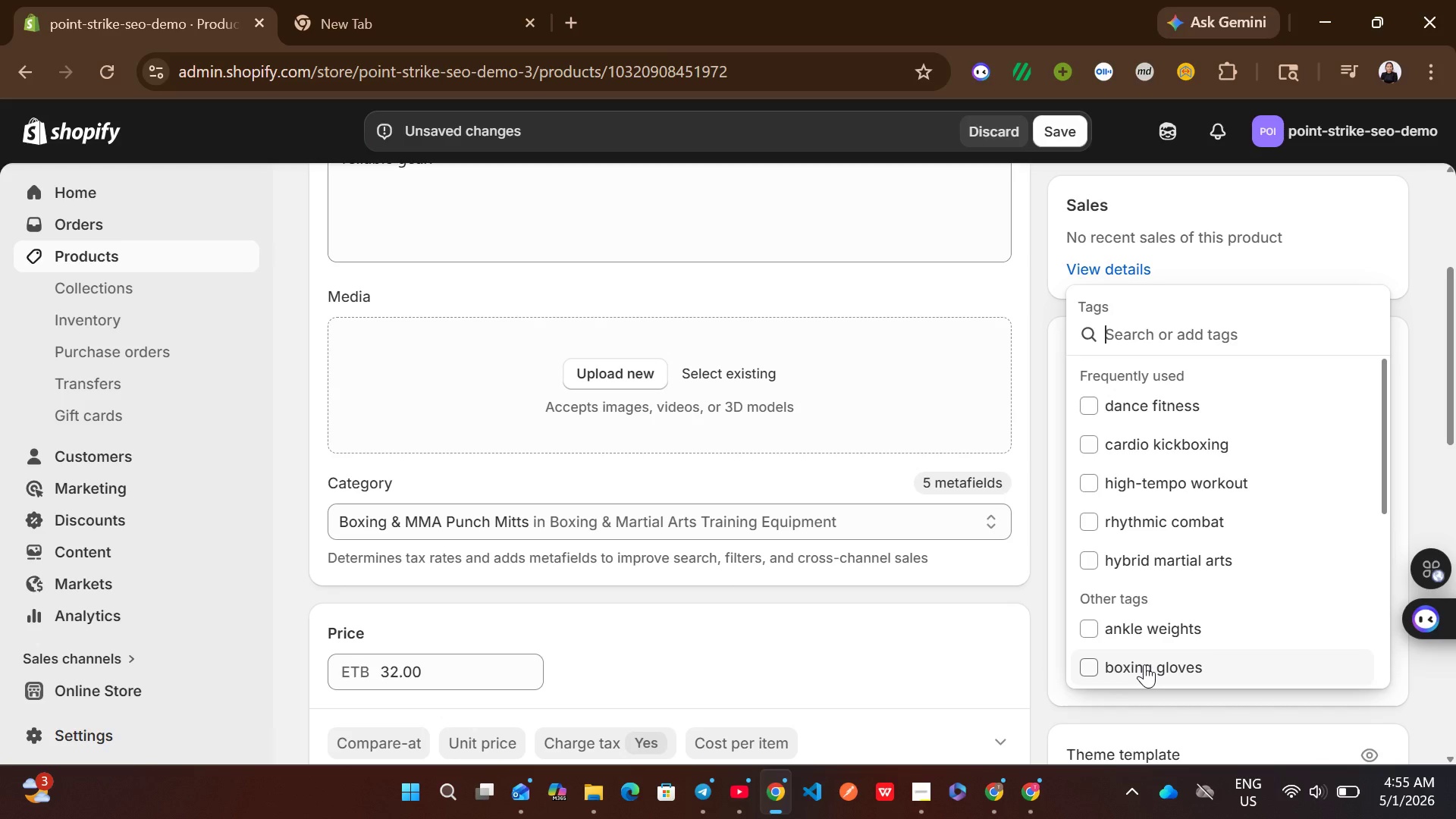 
wait(7.94)
 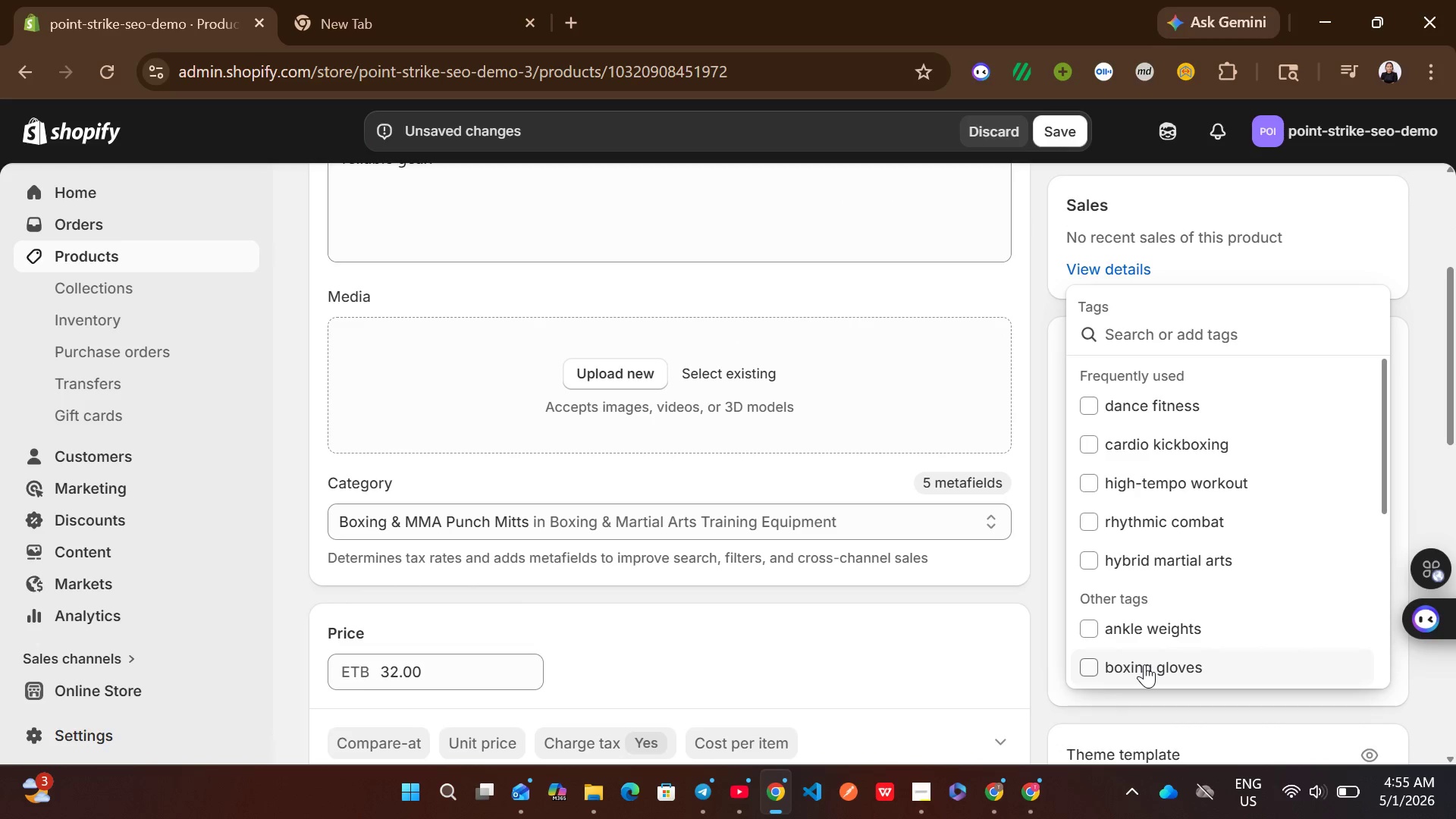 
left_click([1171, 519])
 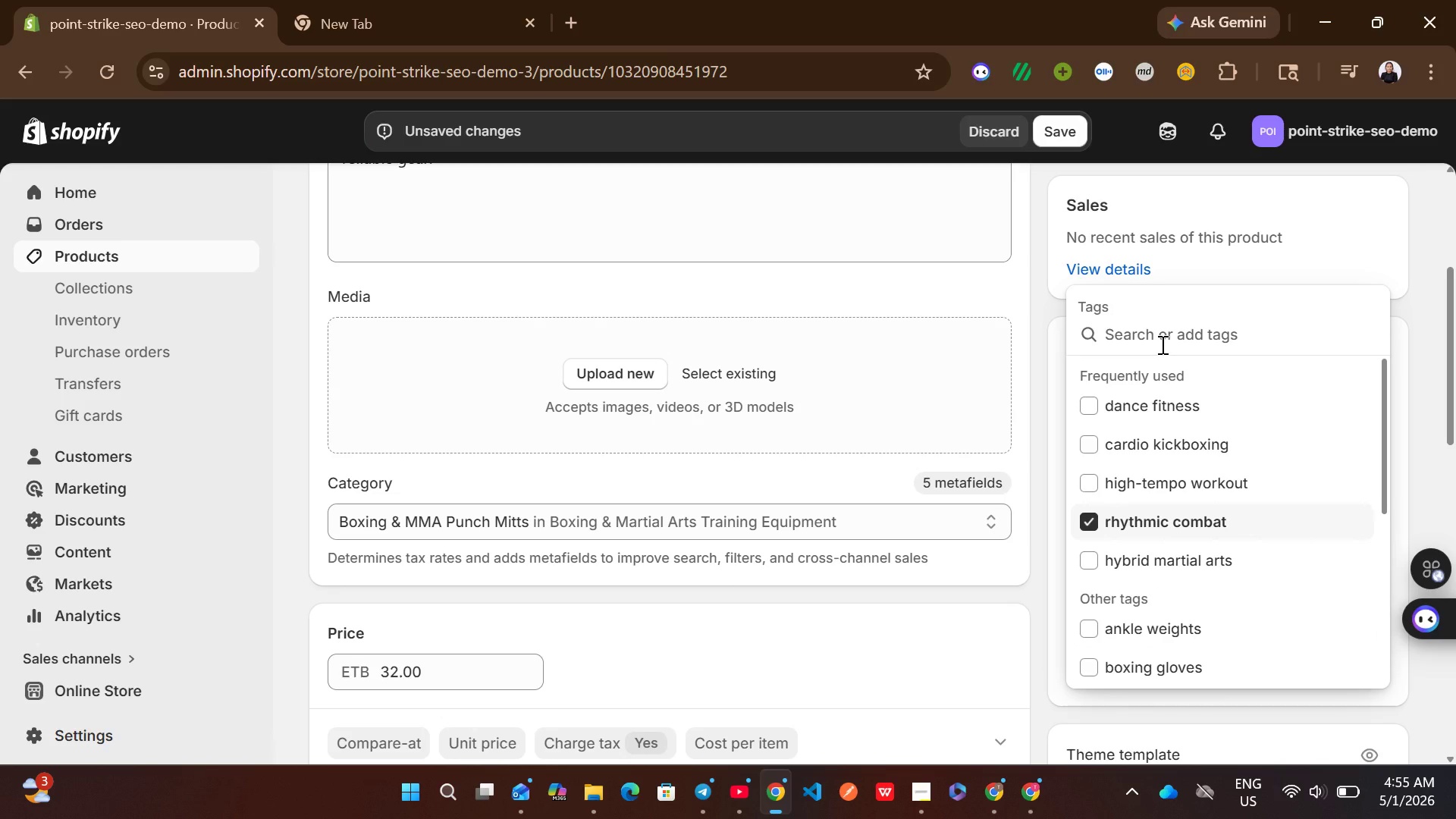 
wait(5.12)
 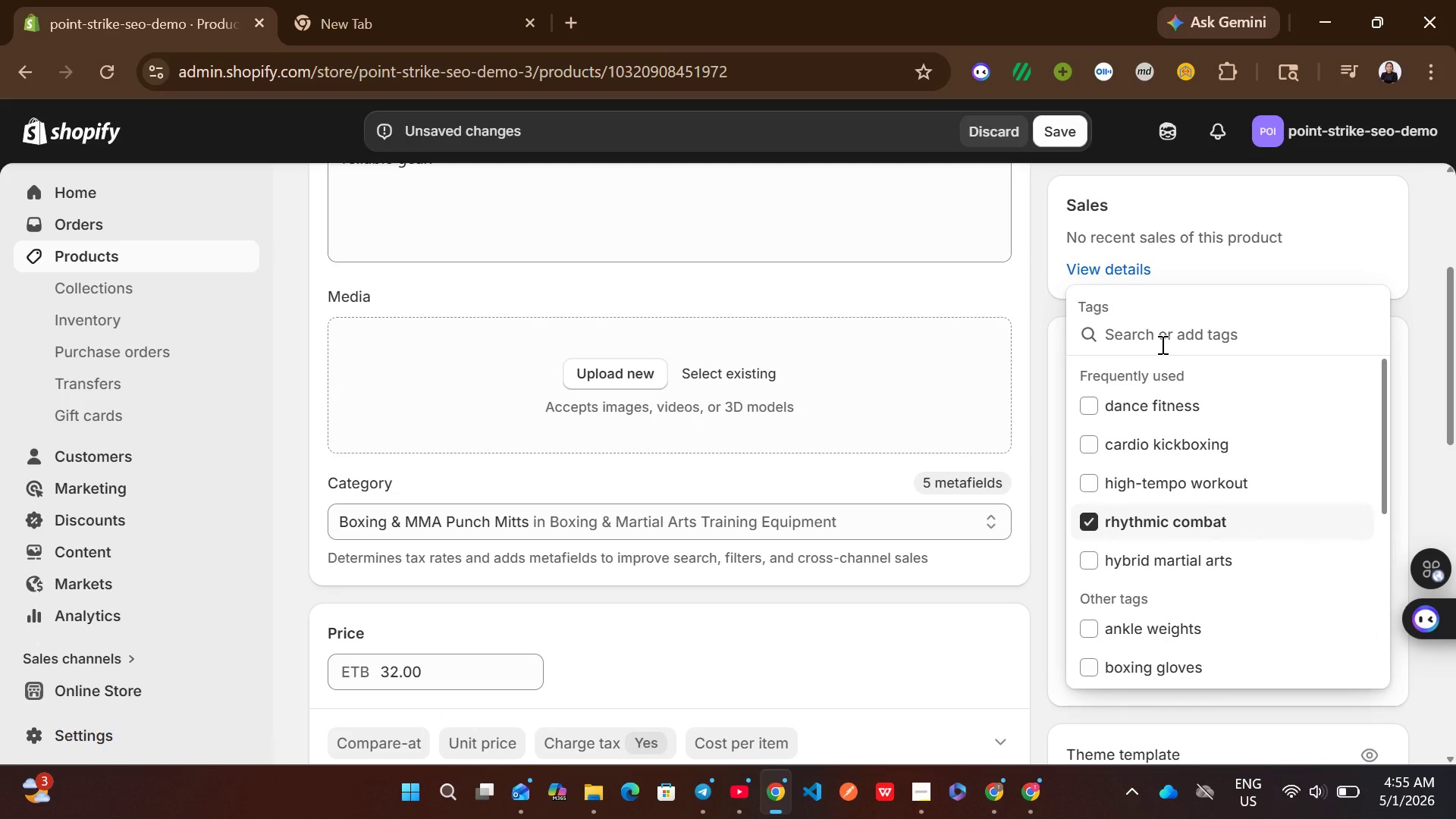 
type(impac)
 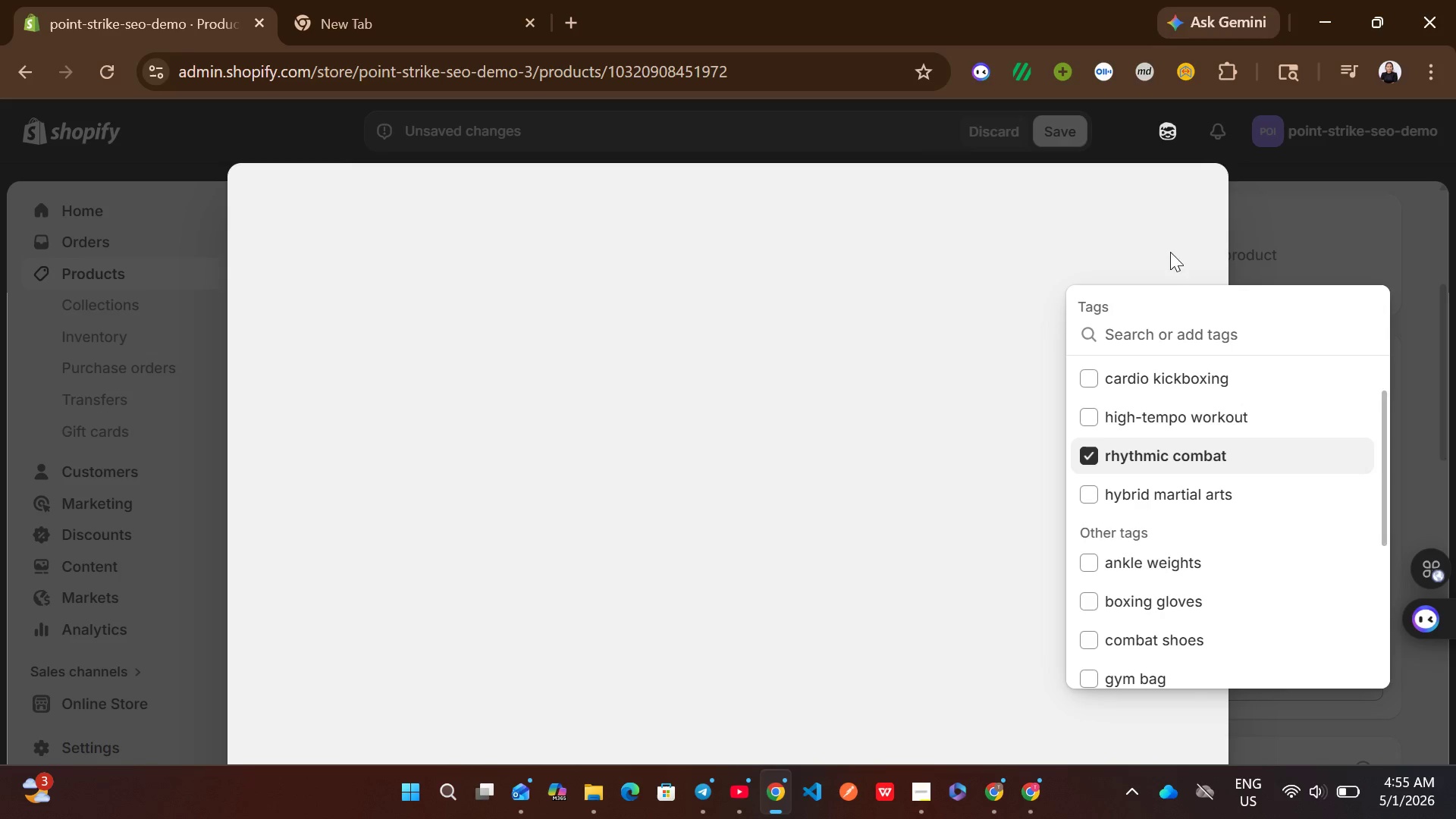 
left_click([1272, 204])
 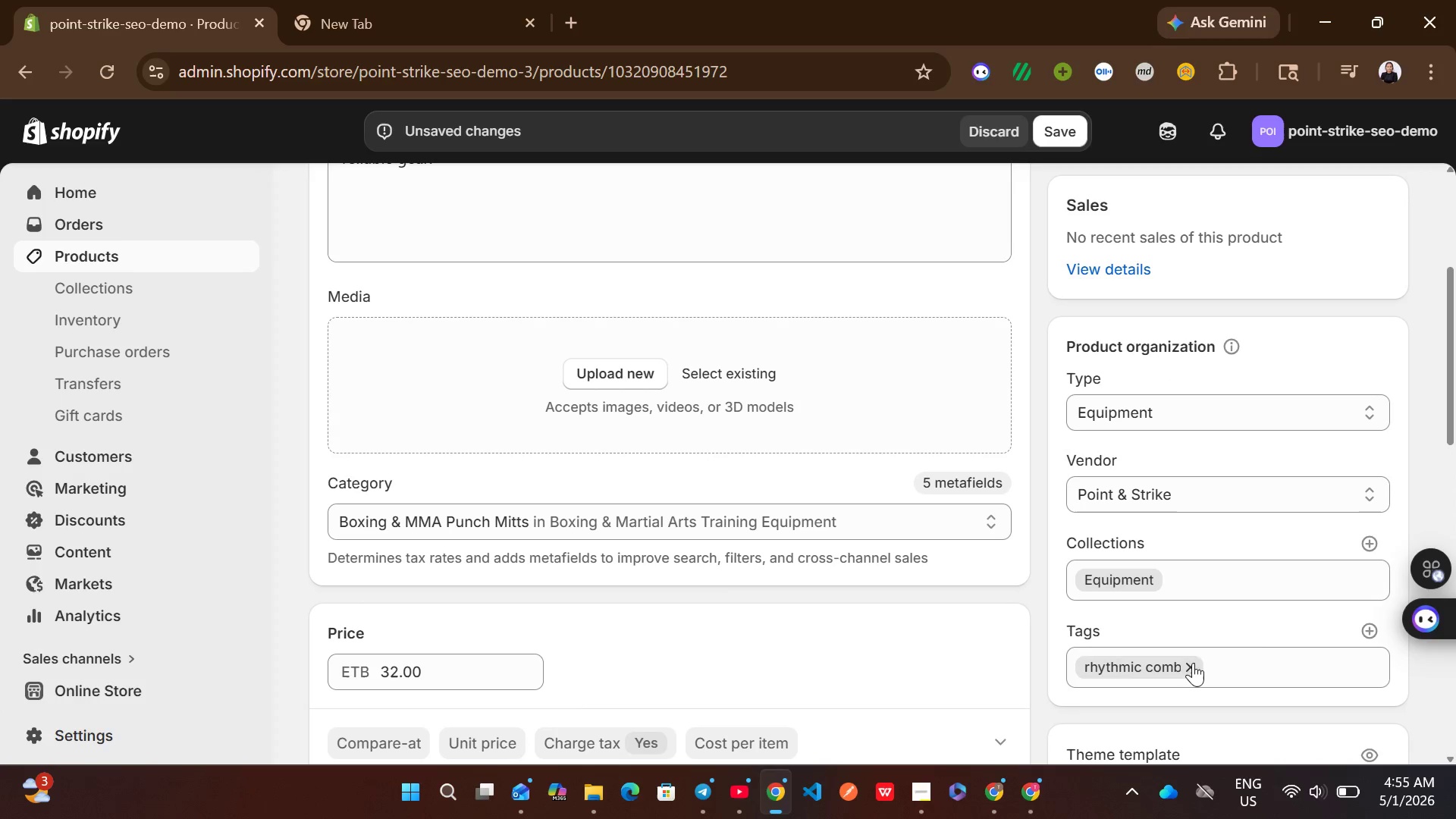 
left_click([1364, 629])
 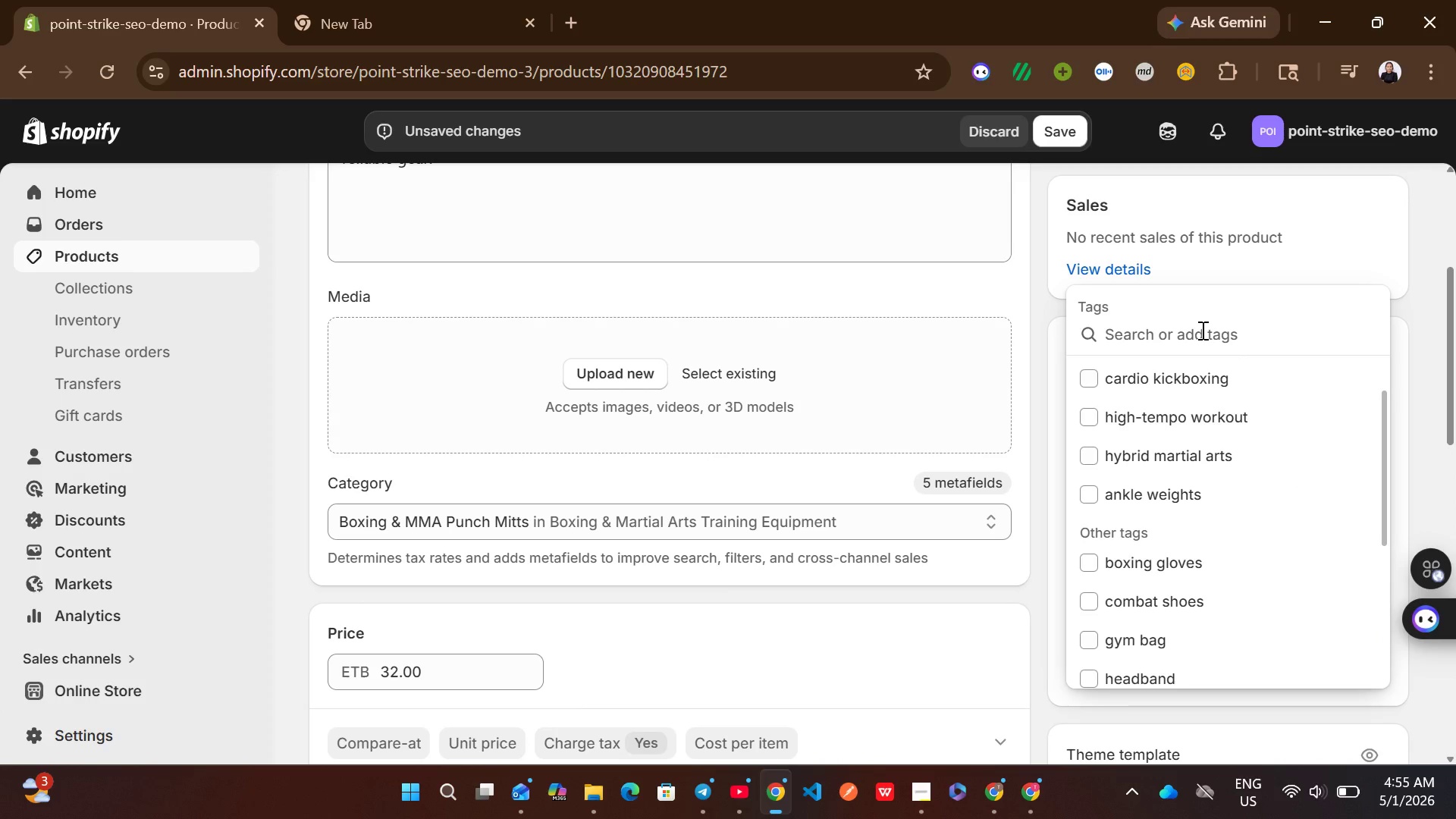 
type(impact mitts)
 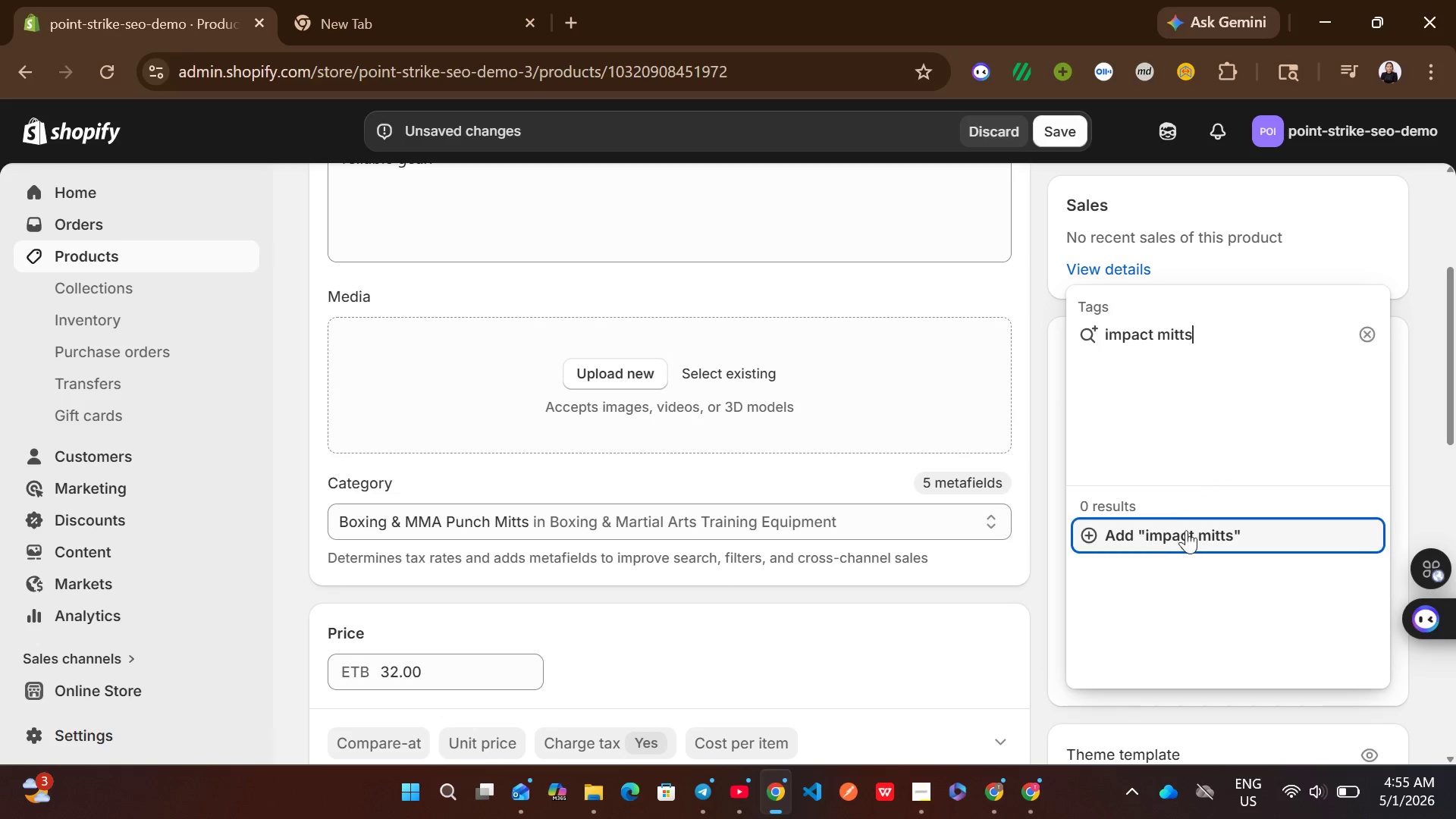 
left_click([1183, 548])
 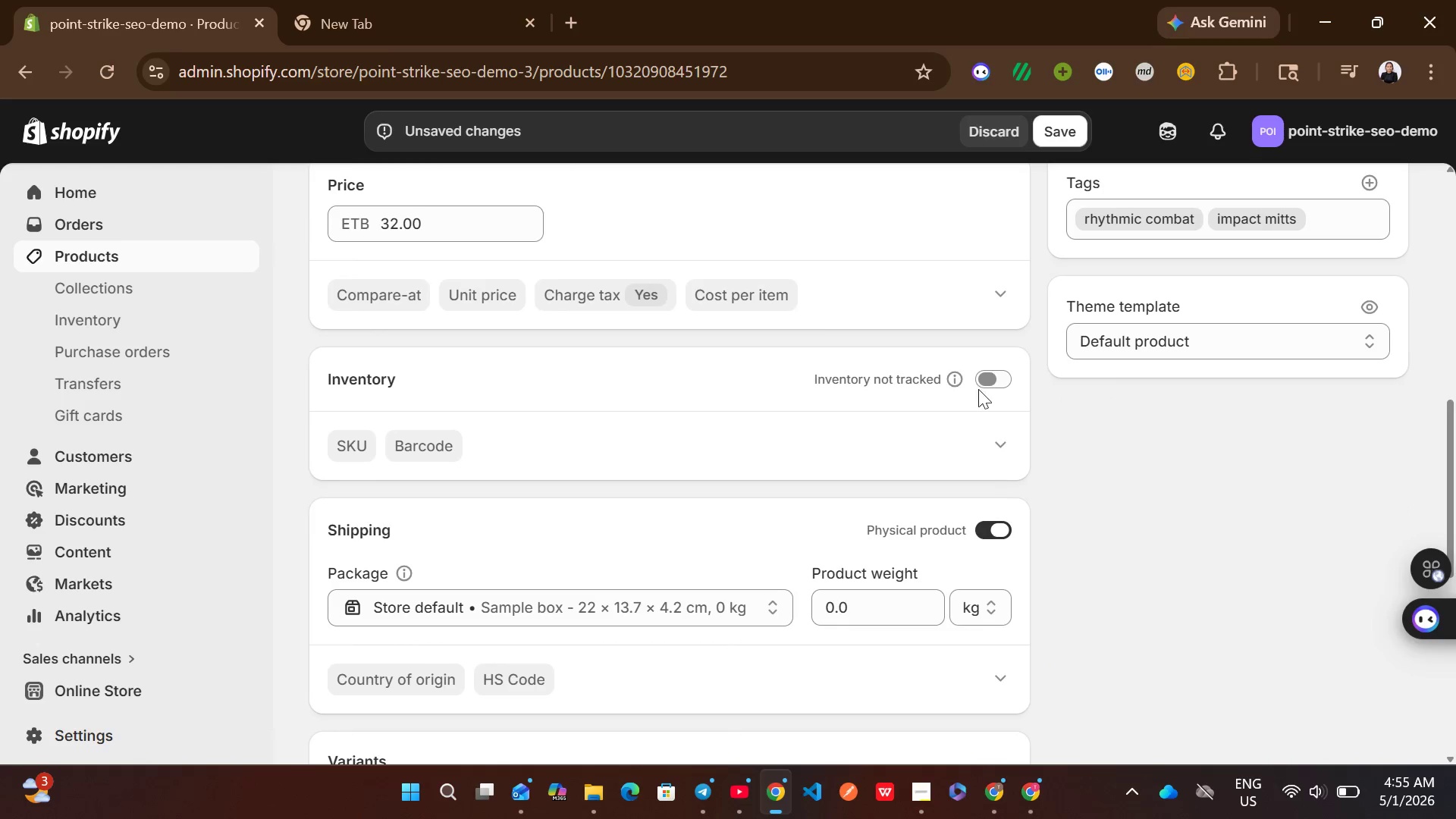 
left_click([990, 378])
 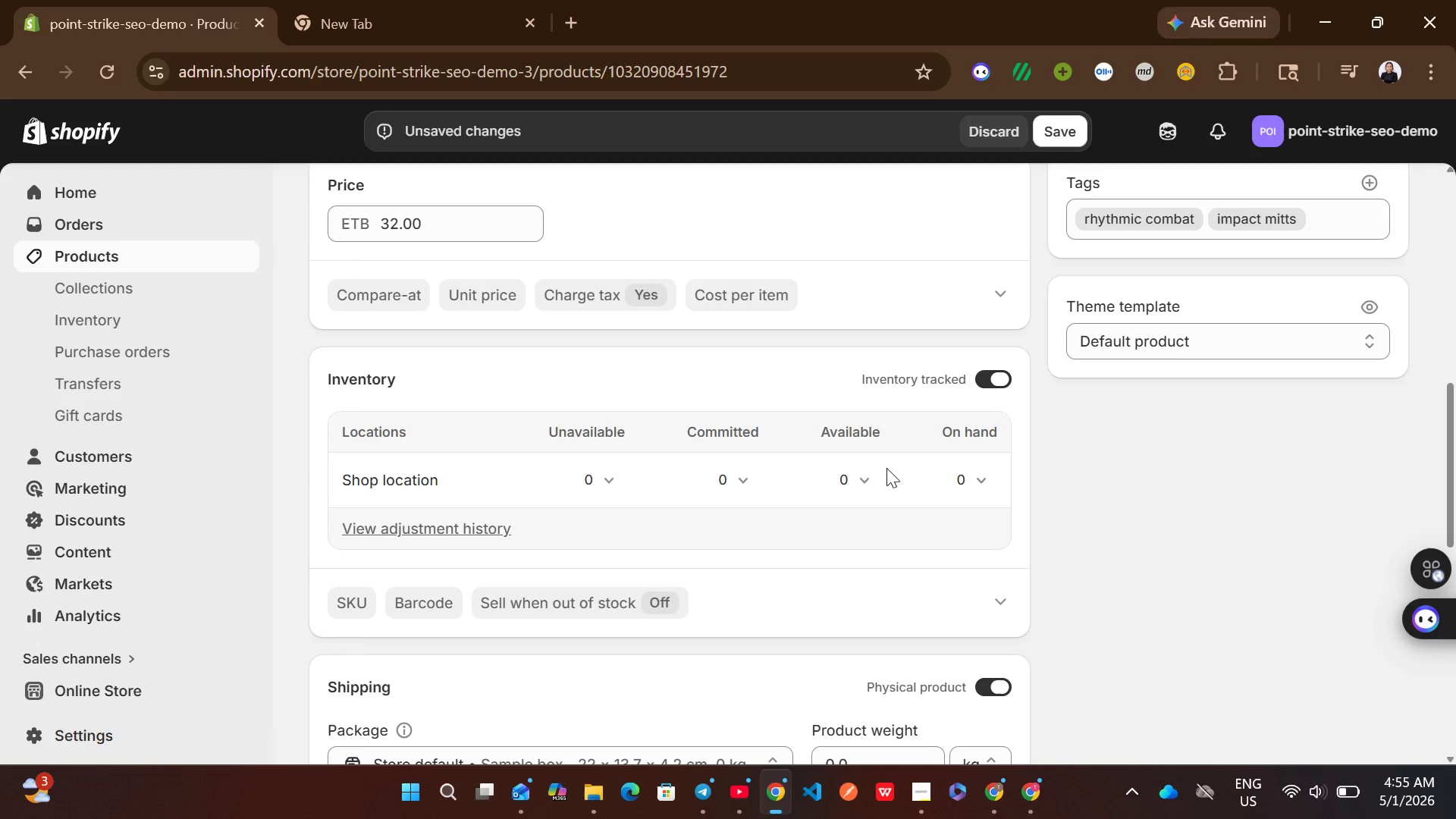 
left_click([880, 471])
 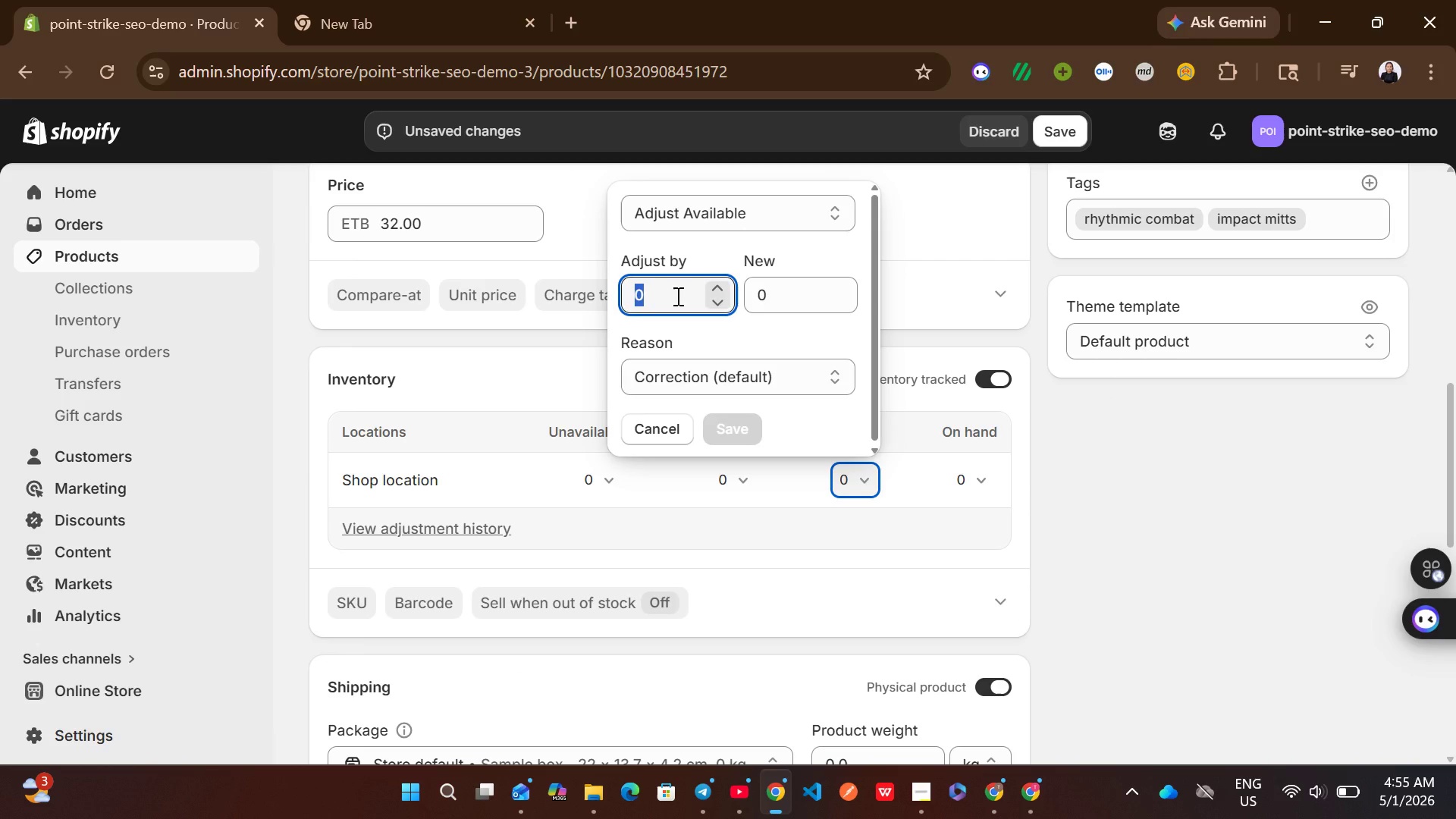 
type(16)
 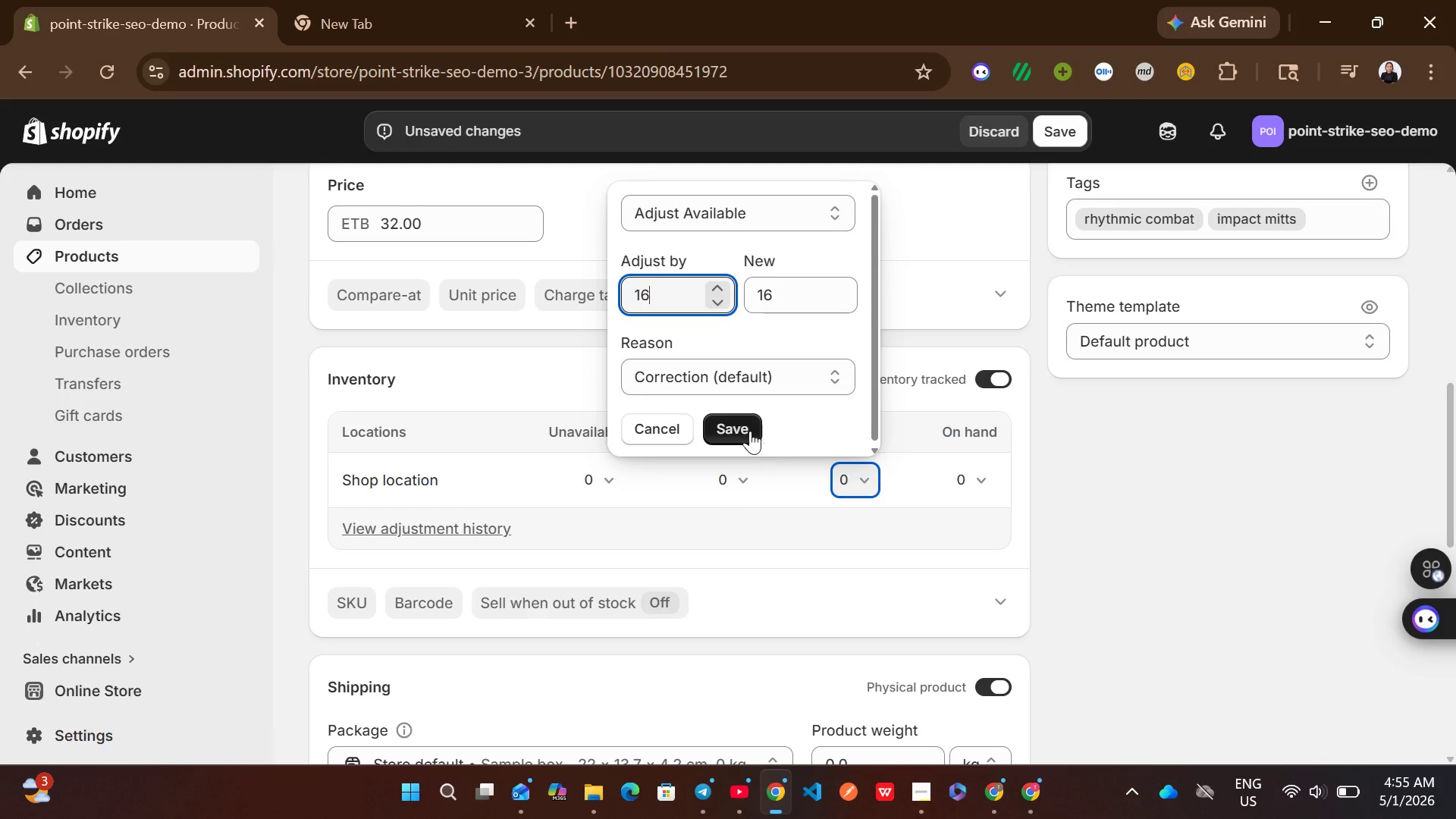 
left_click([745, 428])
 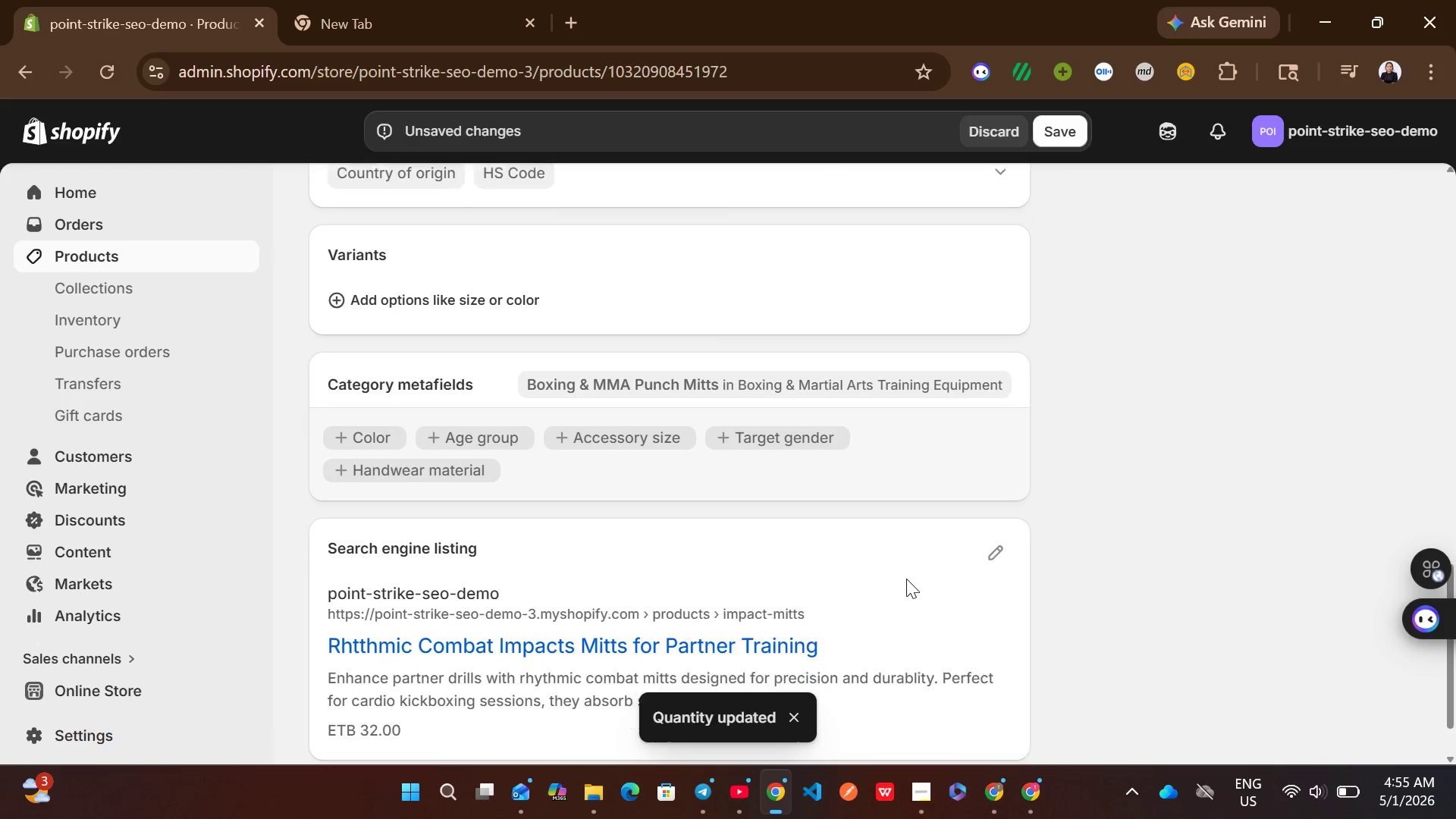 
wait(5.09)
 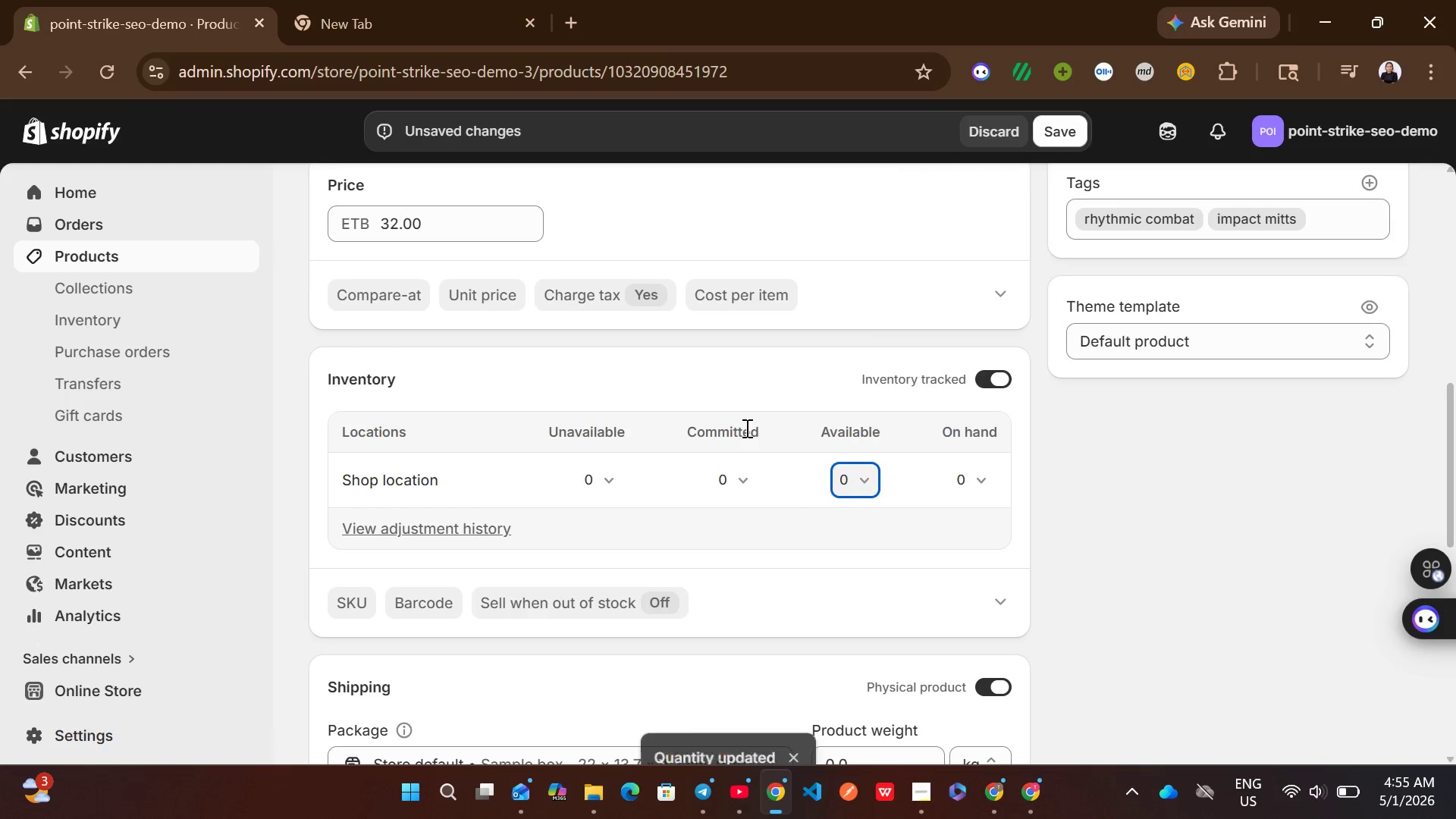 
left_click([1005, 483])
 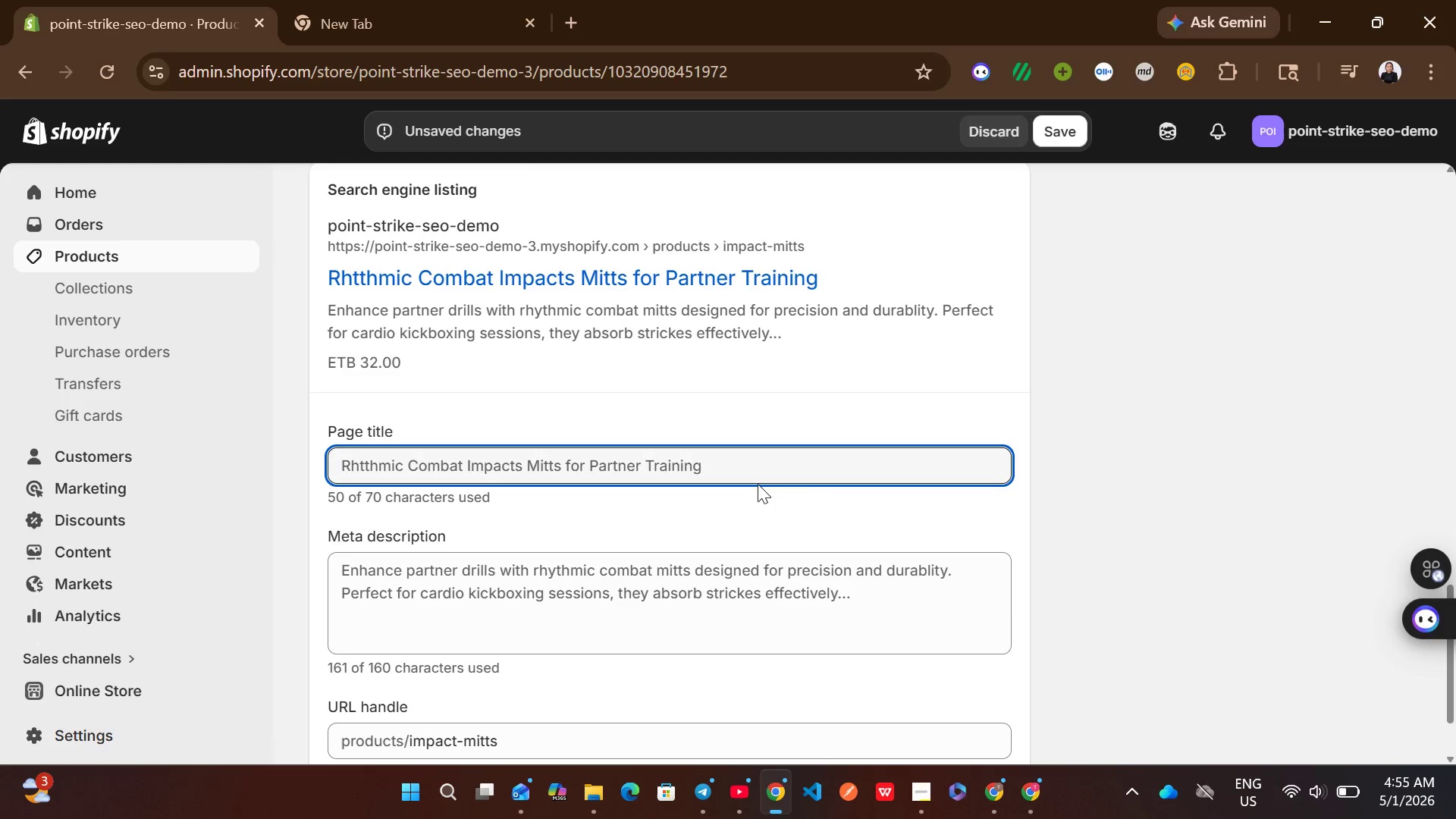 
left_click([736, 477])
 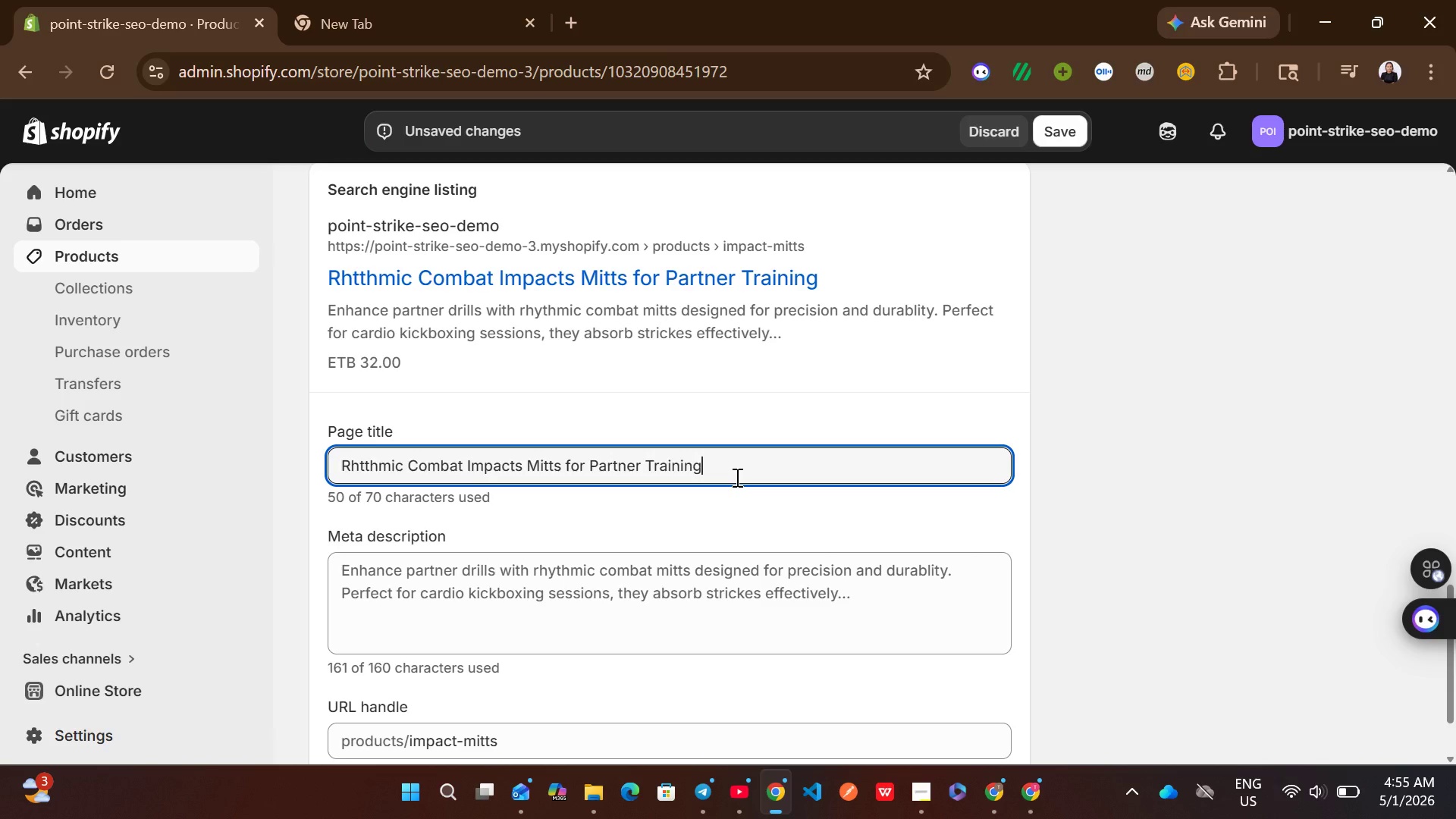 
wait(7.45)
 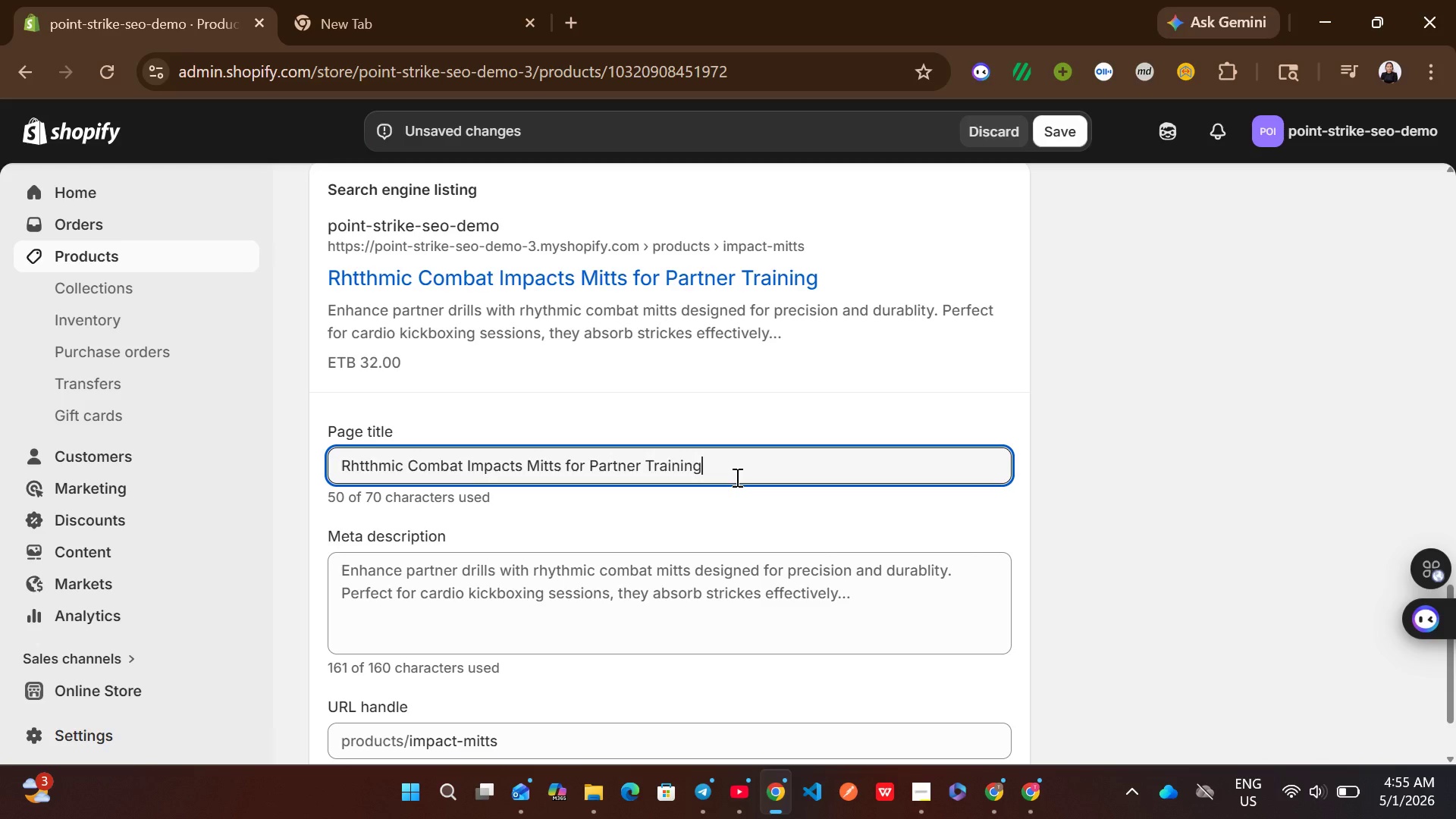 
key(Control+ControlLeft)
 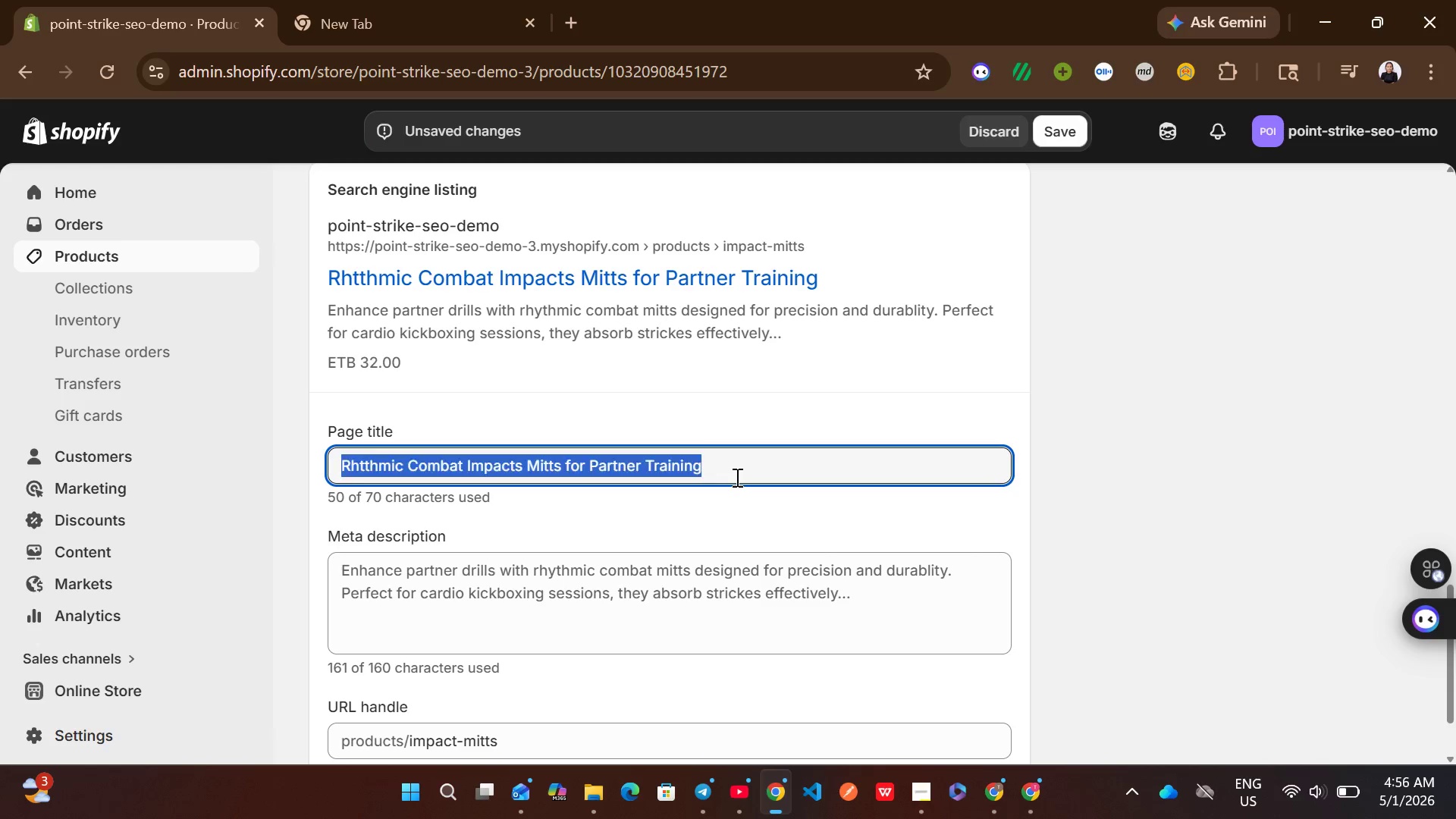 
key(Control+A)
 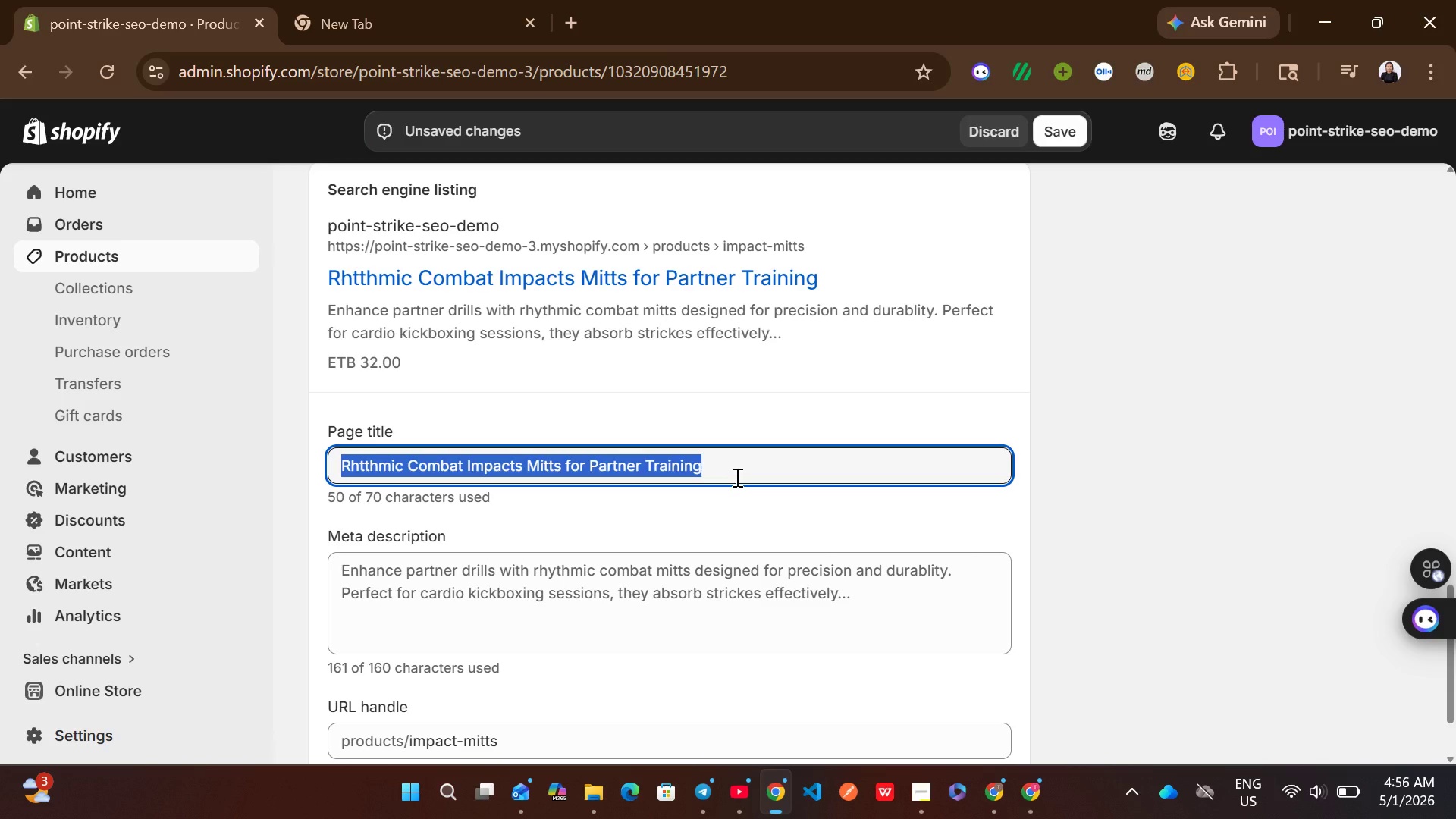 
type(Impact Mitts | Rhythmic Combat Training Gear)
 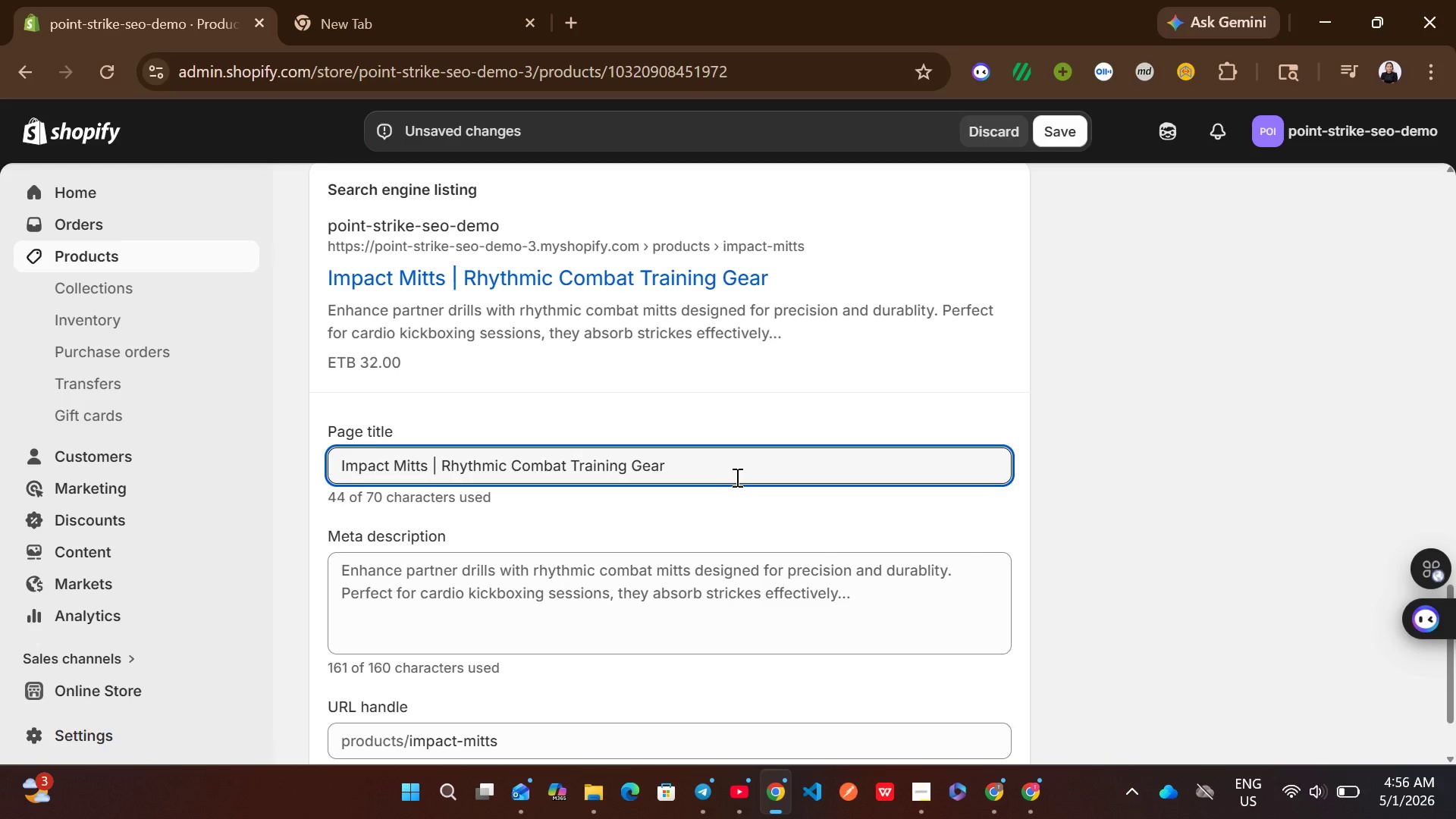 
left_click([729, 594])
 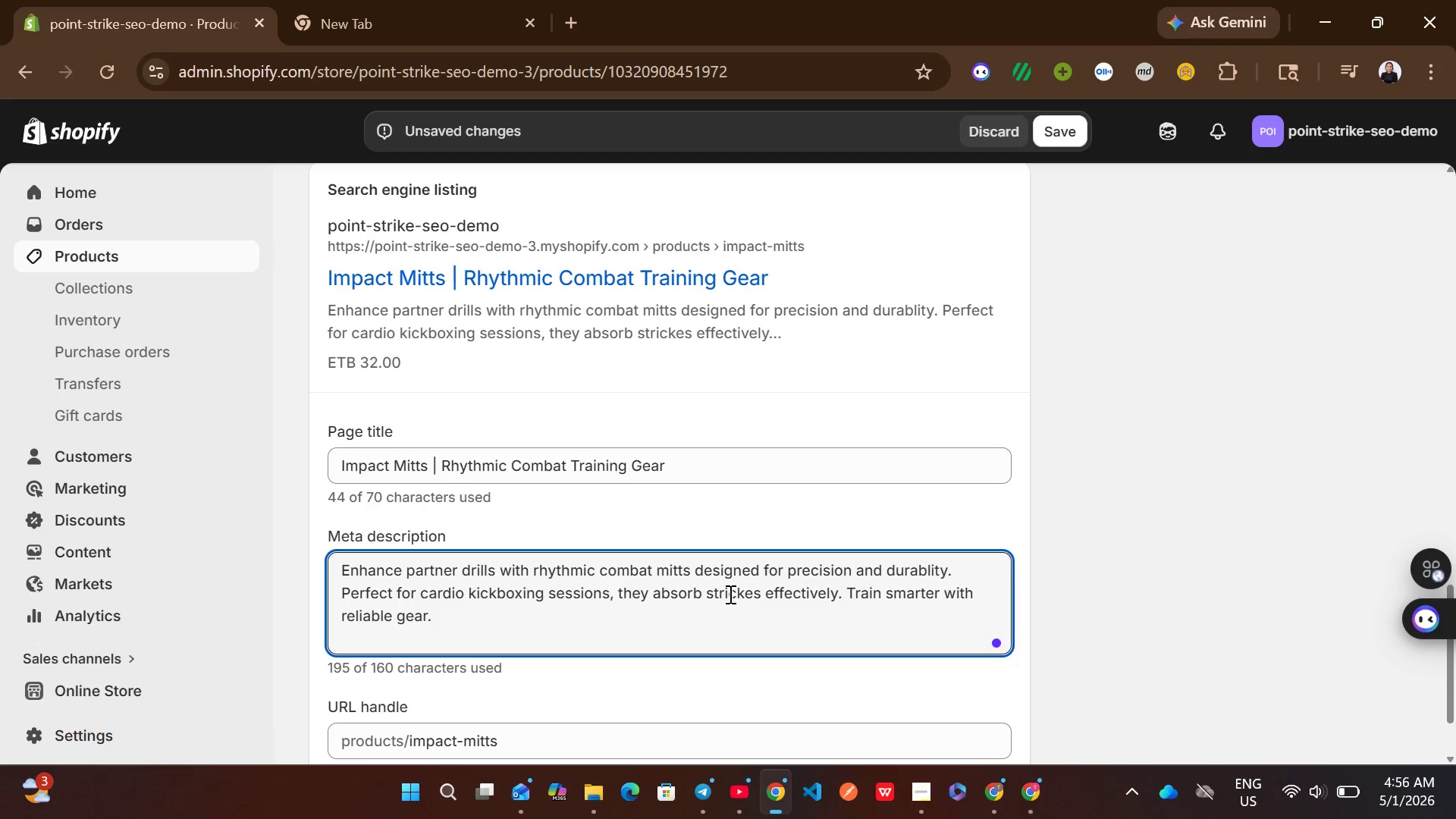 
key(Control+ControlLeft)
 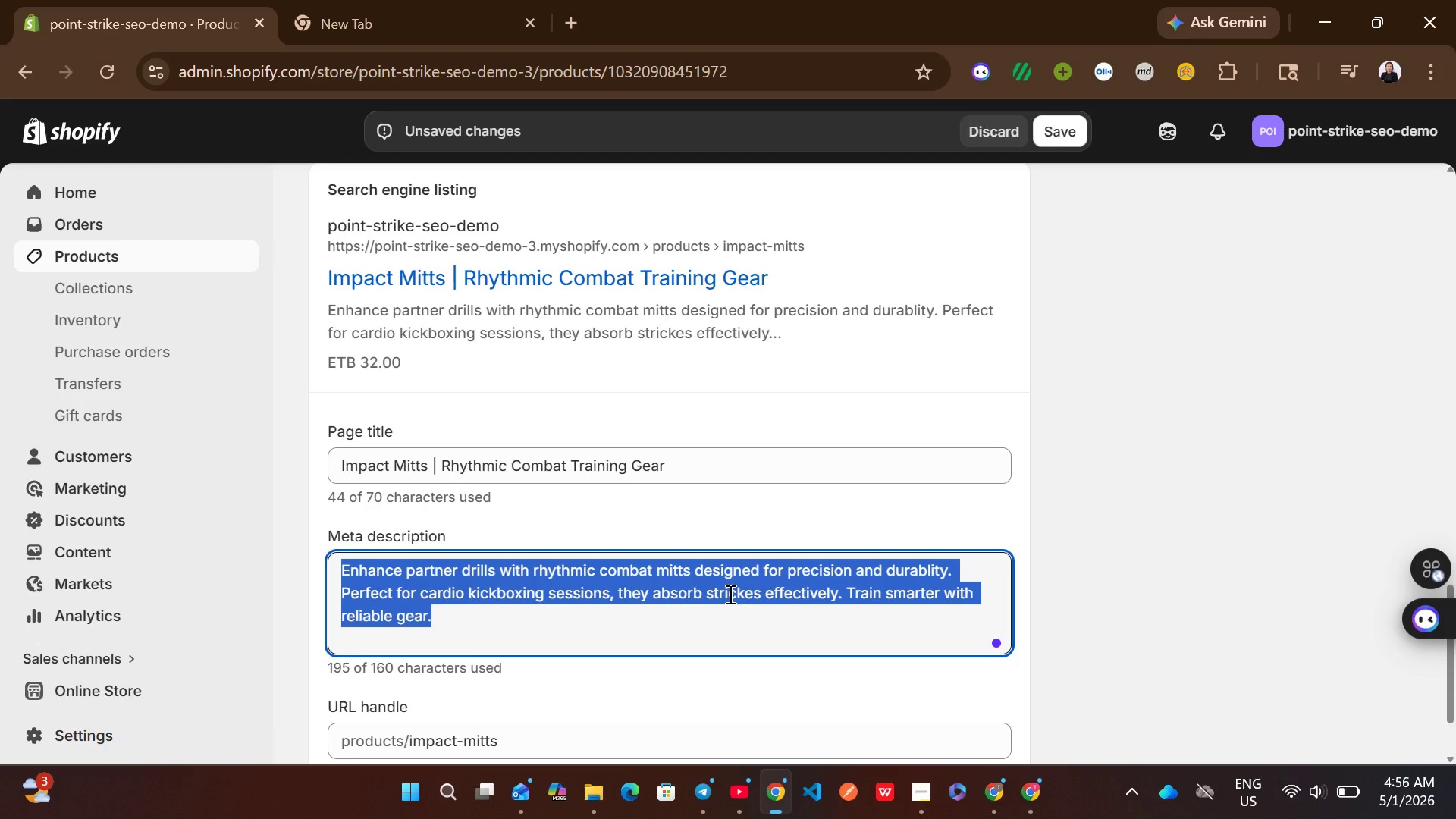 
key(Control+A)
 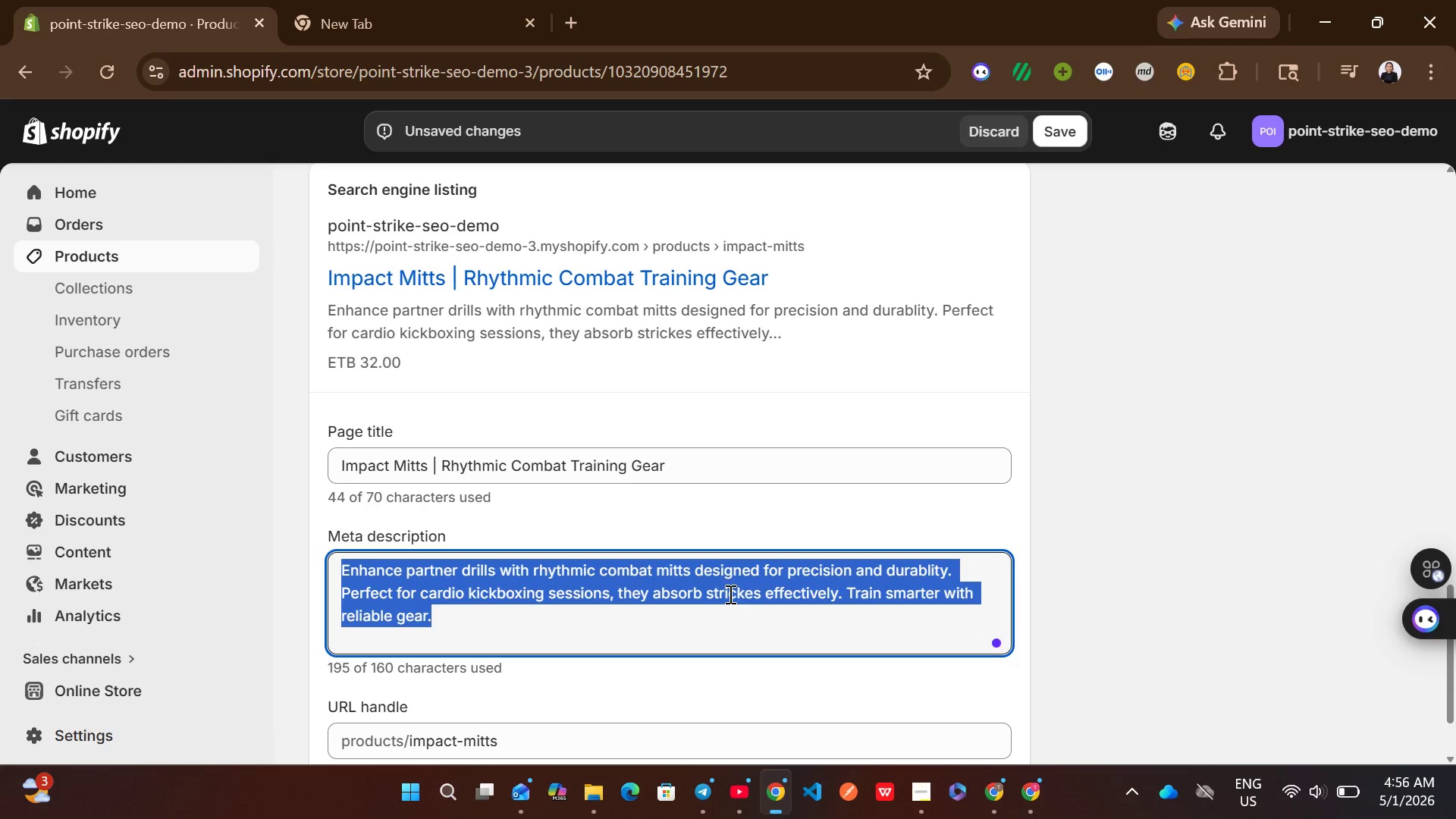 
type(Durable impact mitts for rhty)
key(Backspace)
key(Backspace)
type(ythmic combat and cardio kickboxing partner drills. designed for accuracy and safety.)
 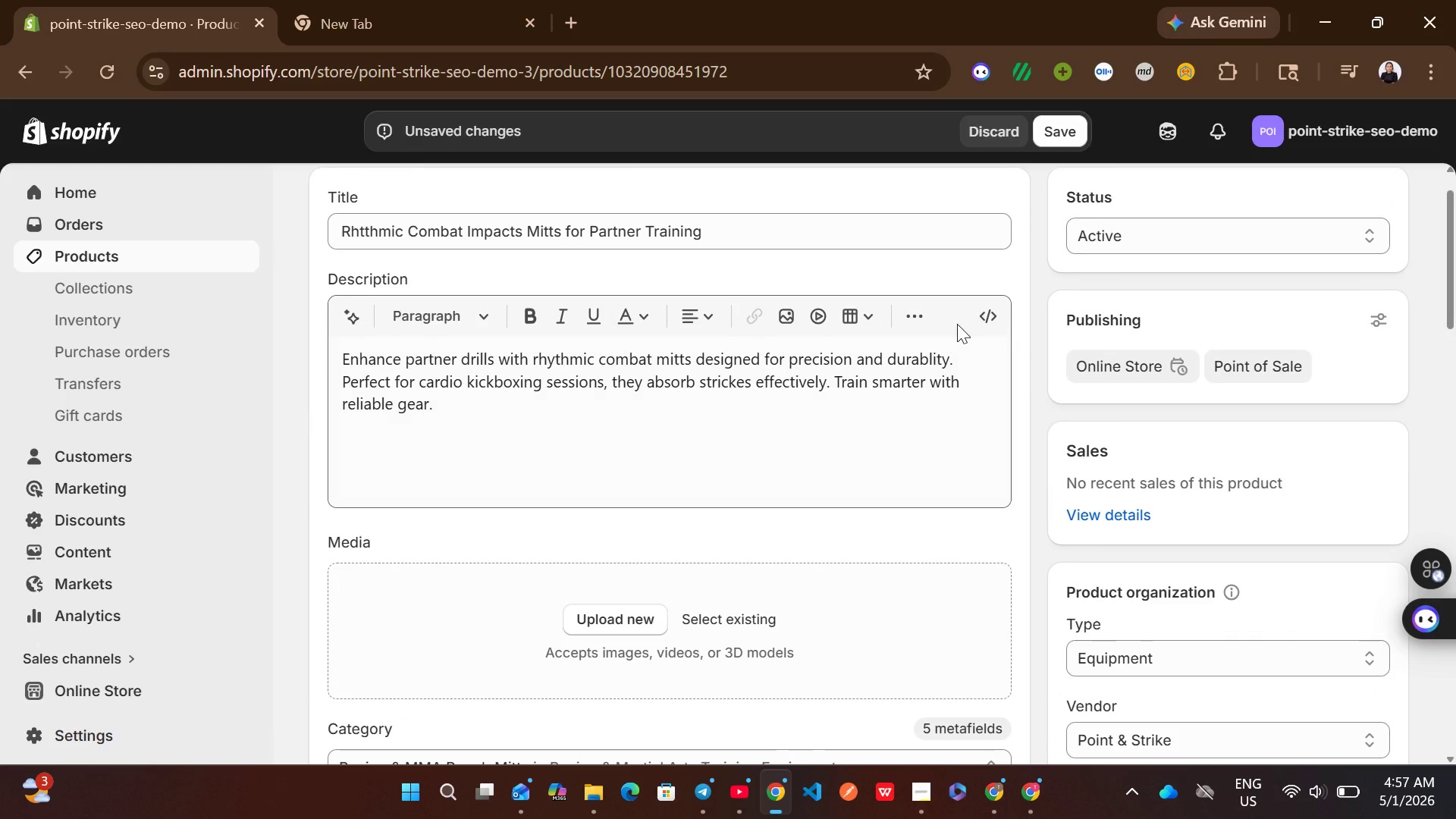 
left_click([1068, 133])
 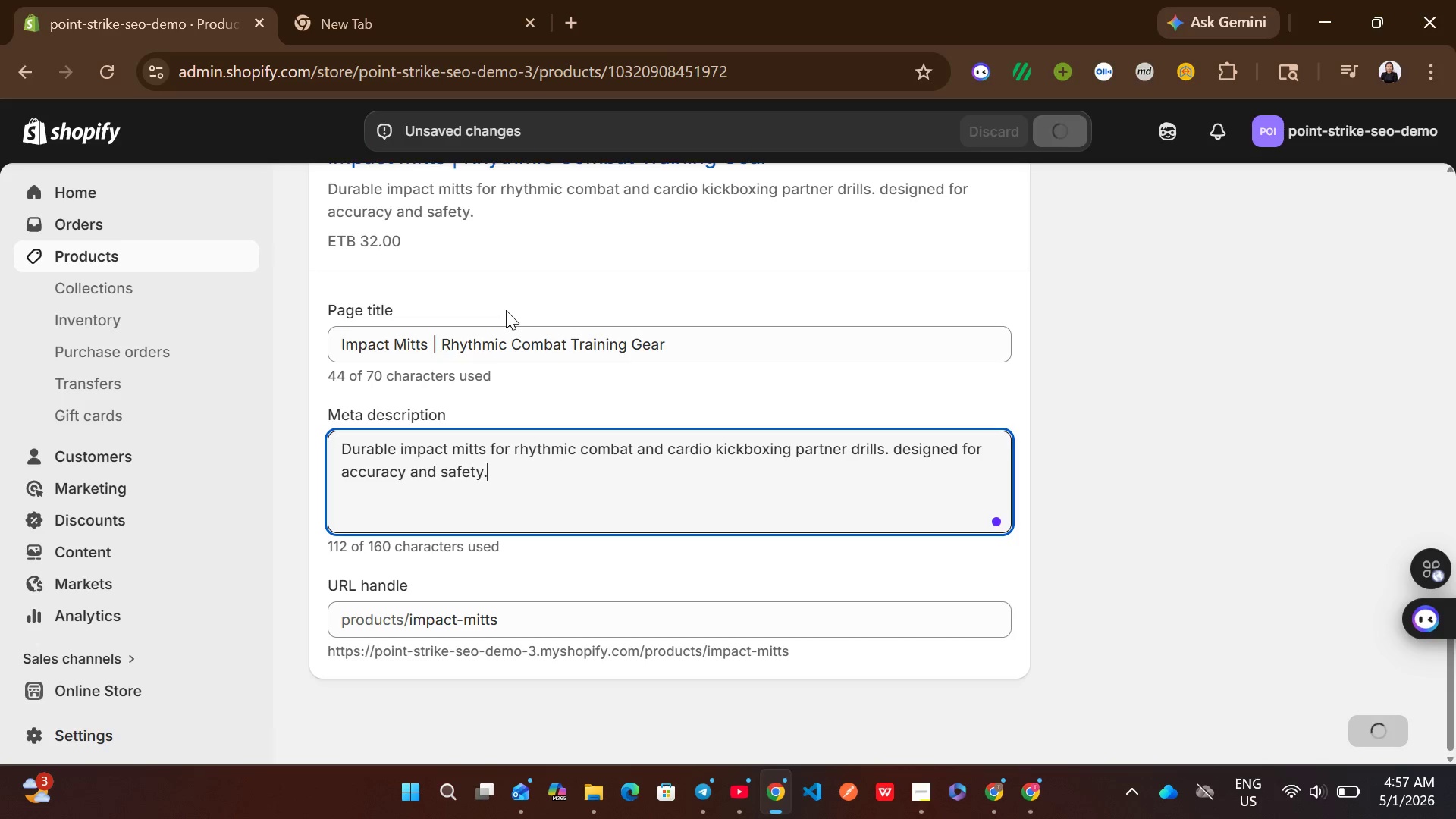 
wait(8.14)
 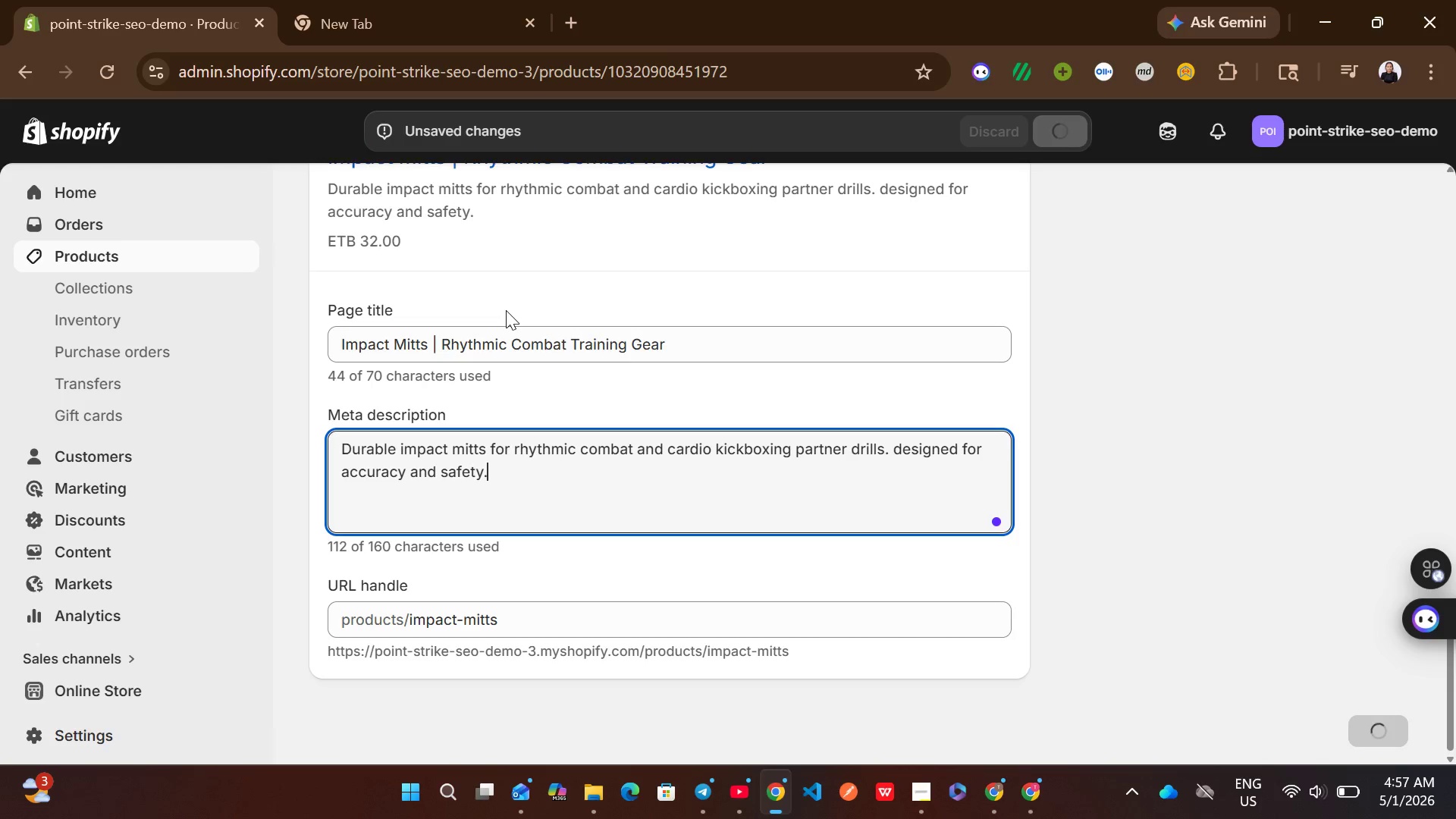 
left_click([231, 248])
 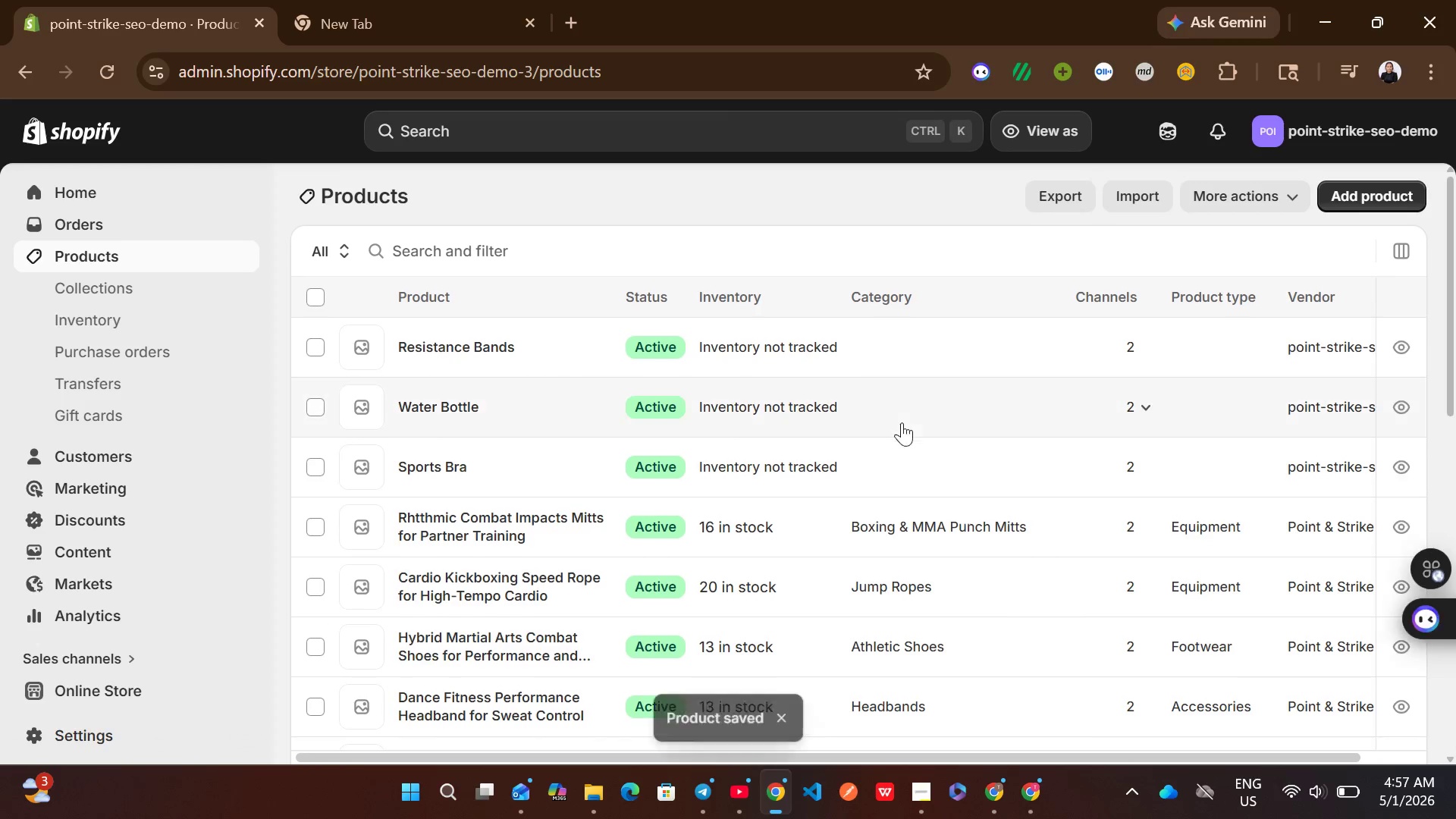 
left_click([893, 458])
 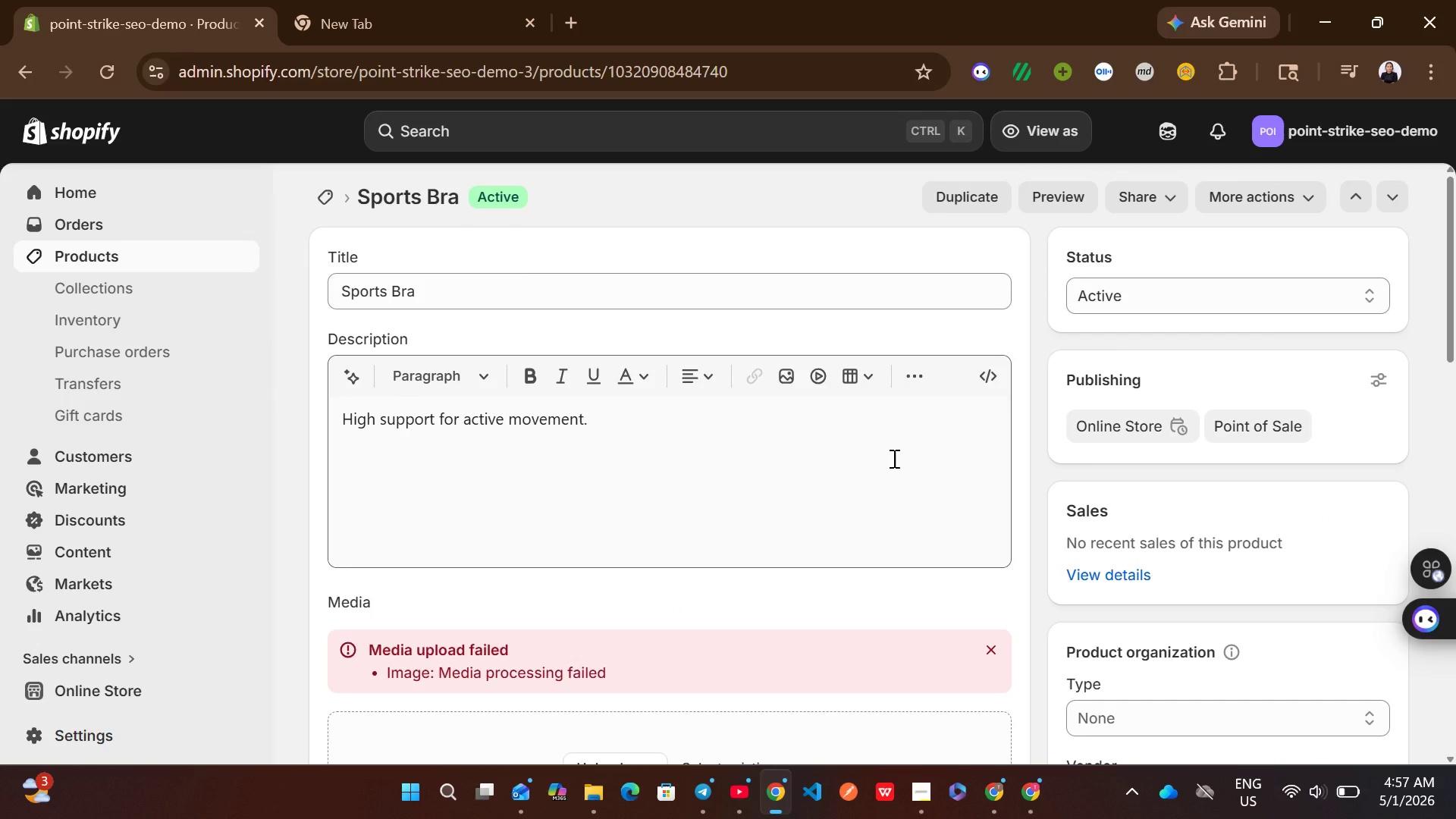 
wait(7.97)
 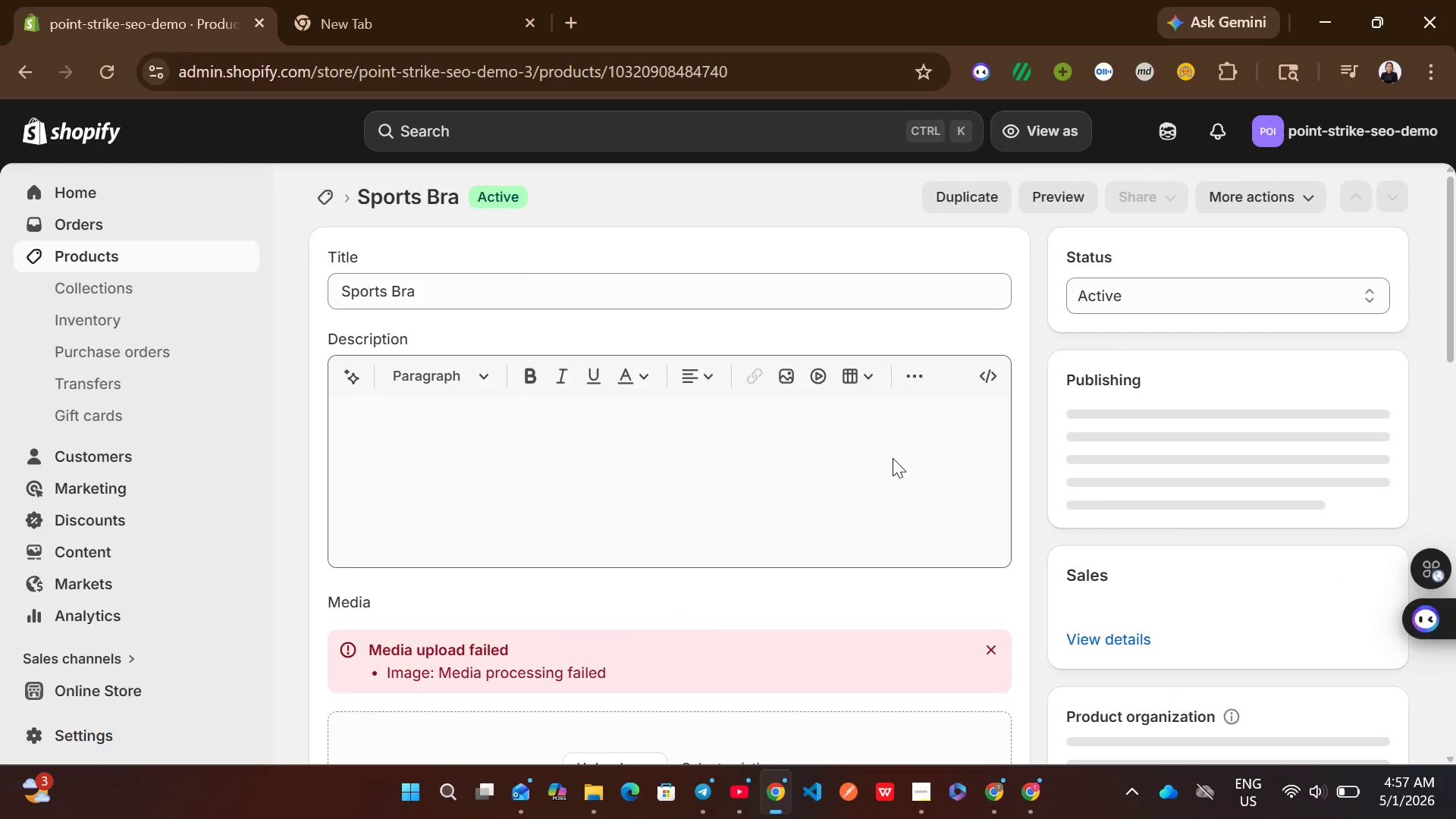 
left_click([447, 278])
 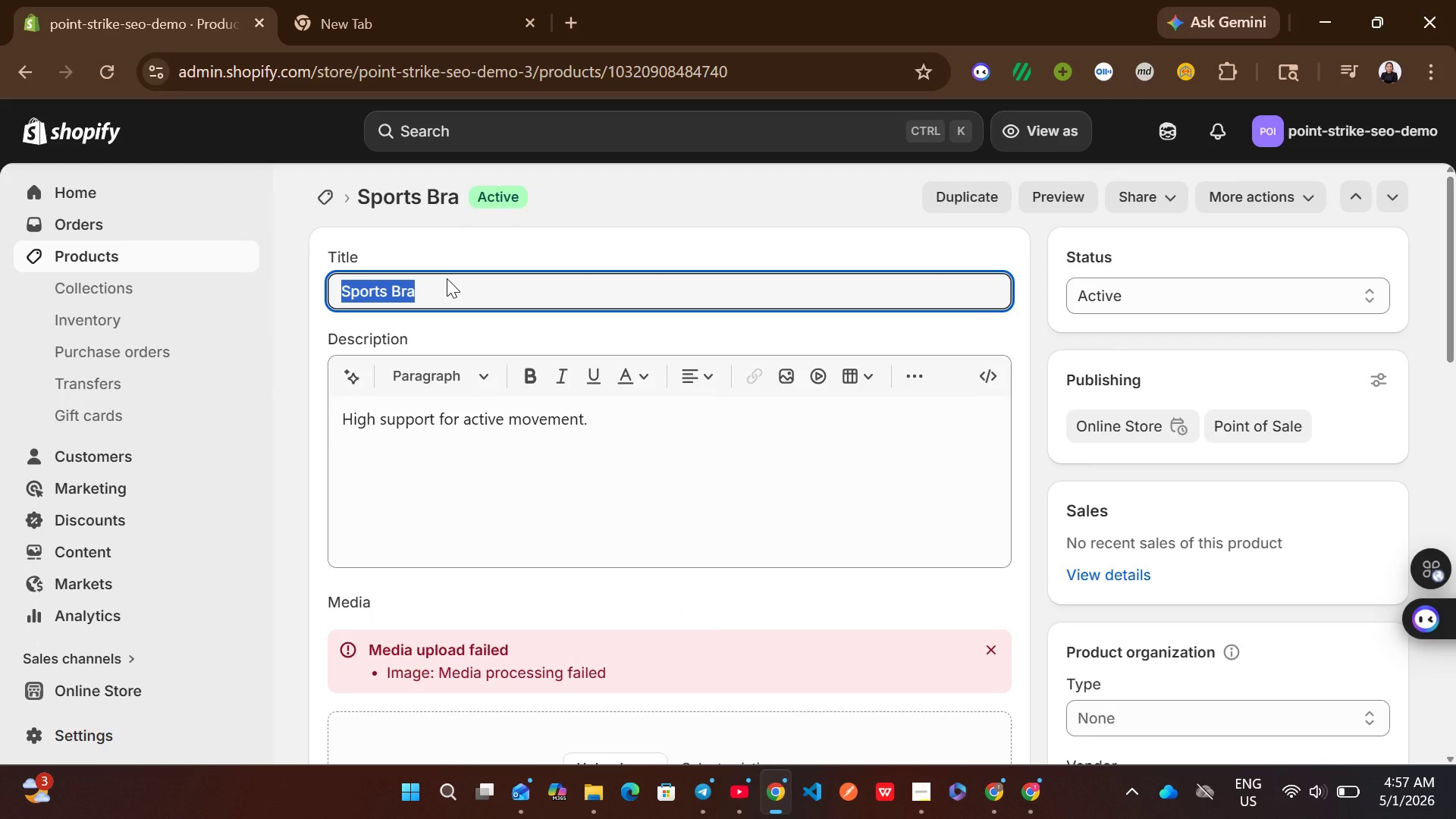 
type(Dance Fitness High-Support Sports Bra for Training)
 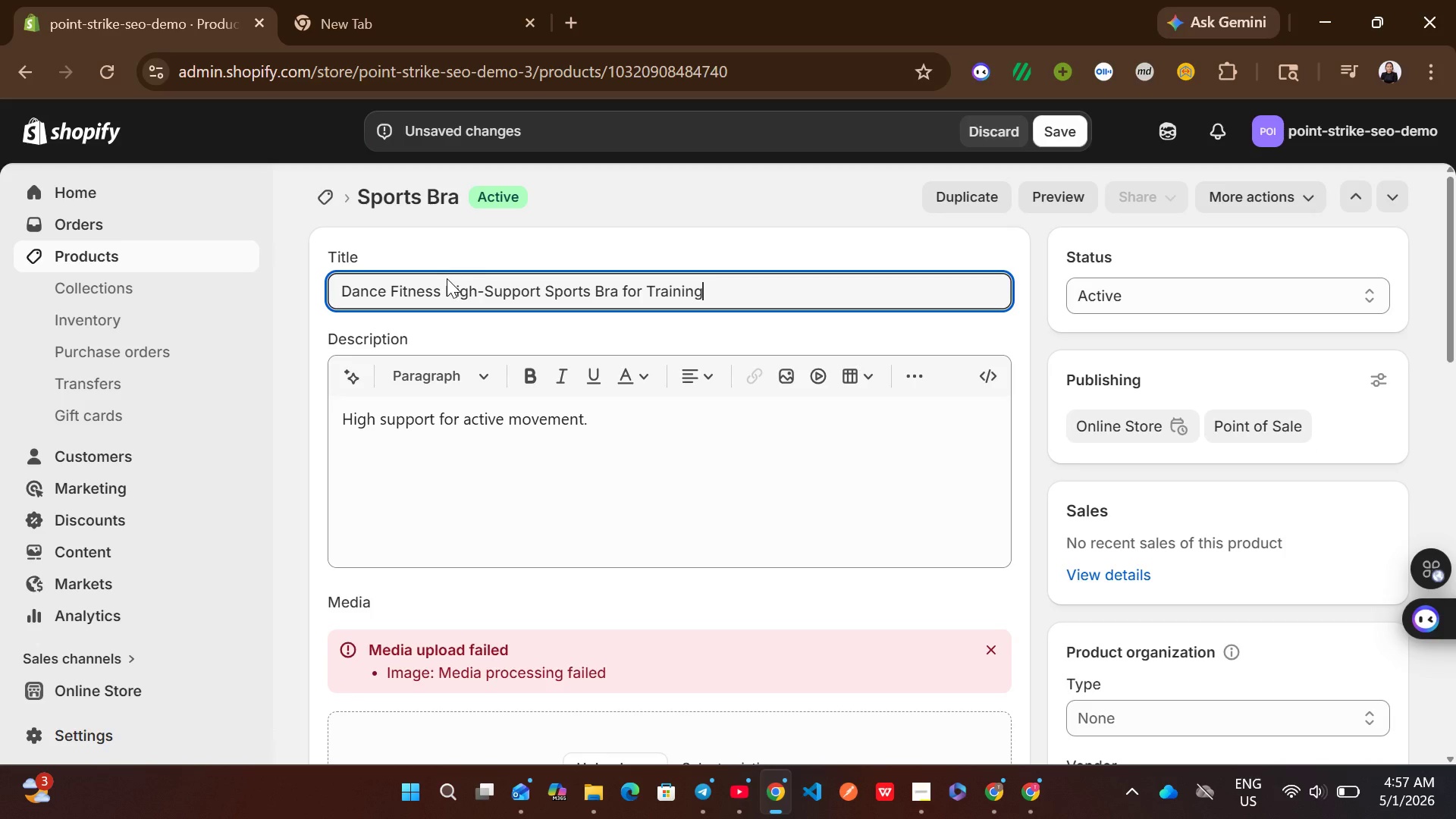 
left_click([398, 472])
 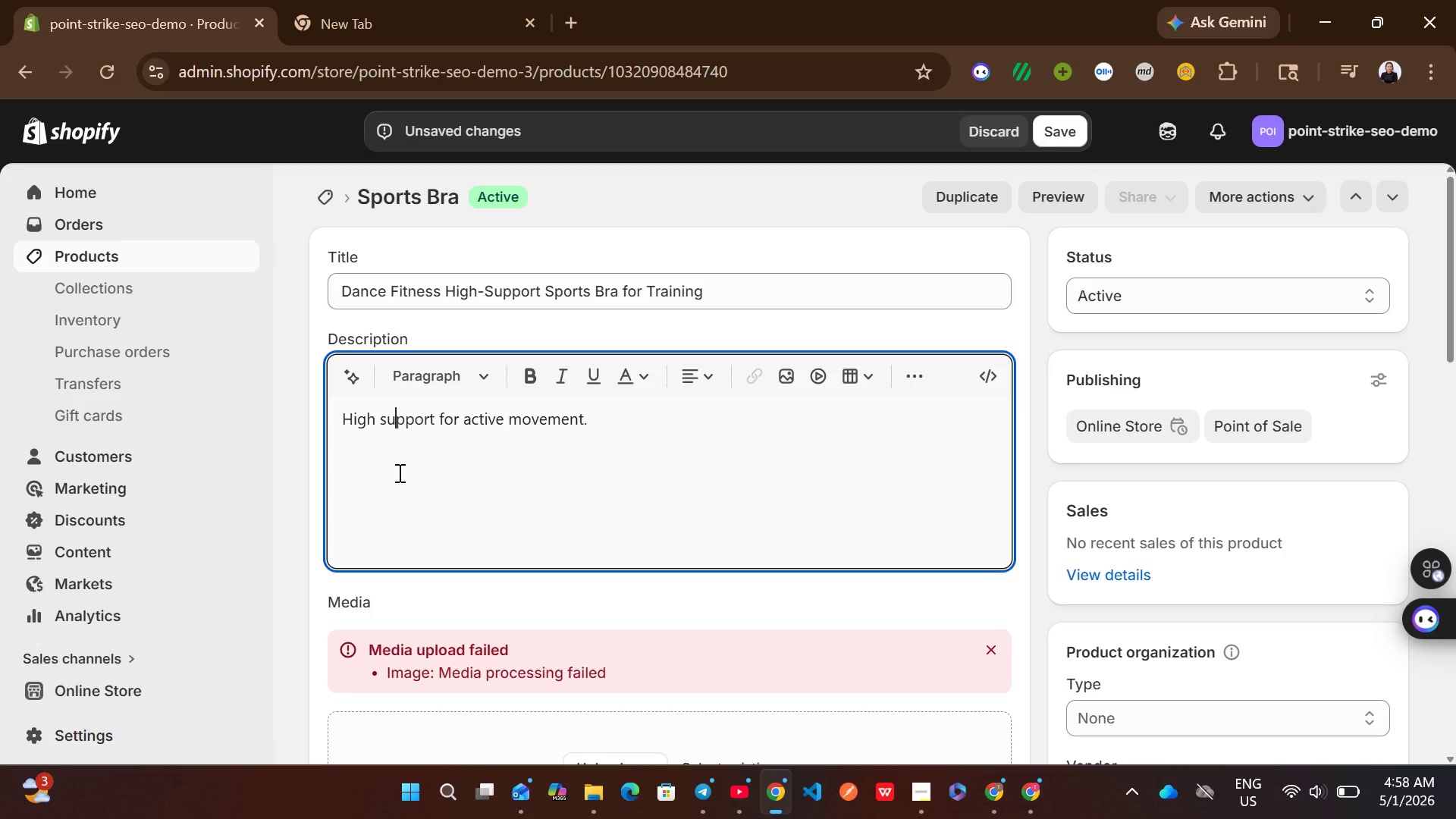 
key(Control+A)
 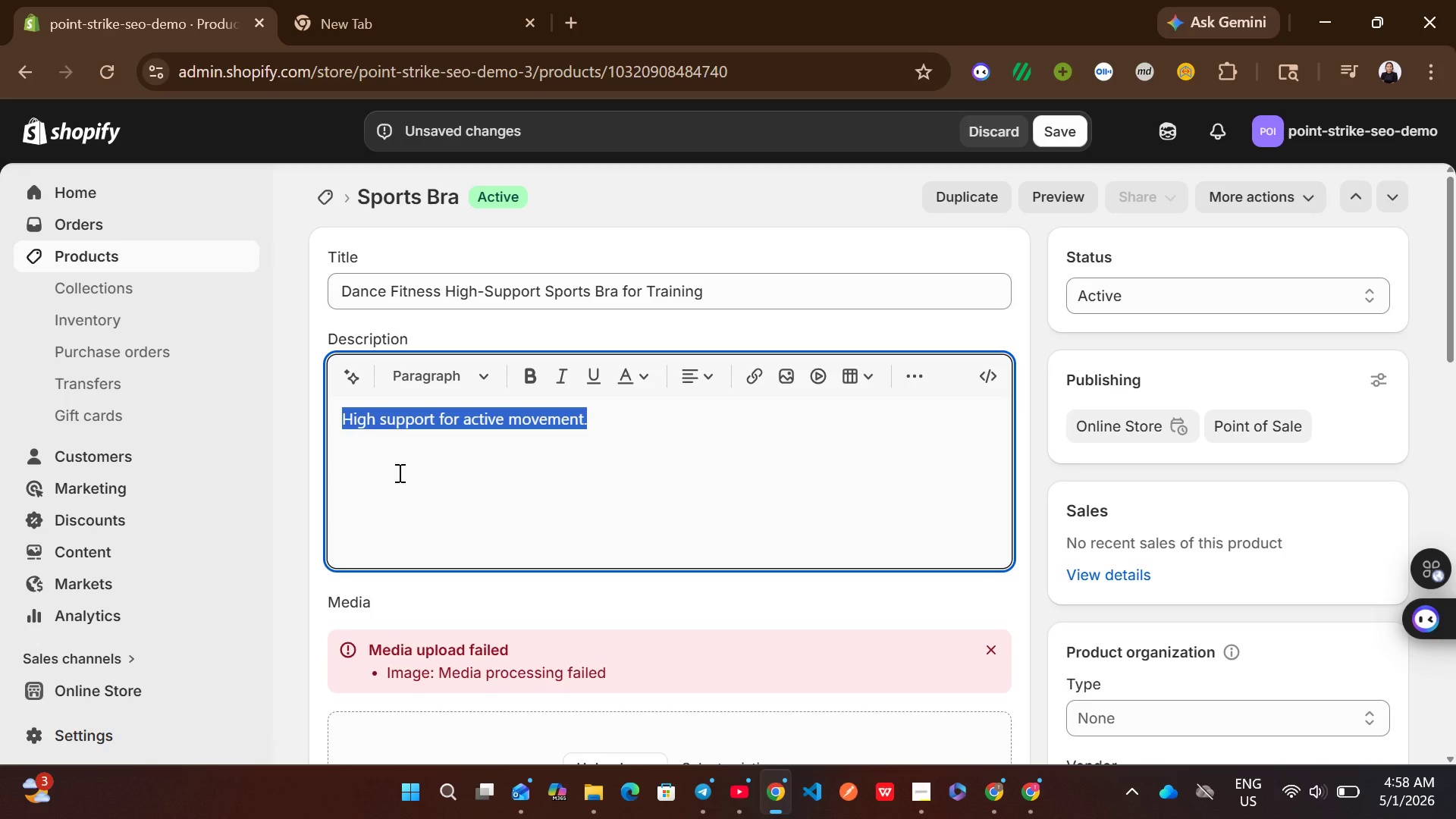 
type(Stay supported and )
key(Backspace)
key(Backspace)
key(Backspace)
key(Backspace)
type(with a dance fitness high-support sports br a)
key(Backspace)
key(Backspace)
type(a designed for intense workouts,)
key(Backspace)
type(. Ideal for rhythmic combat and high-tempo routines.)
 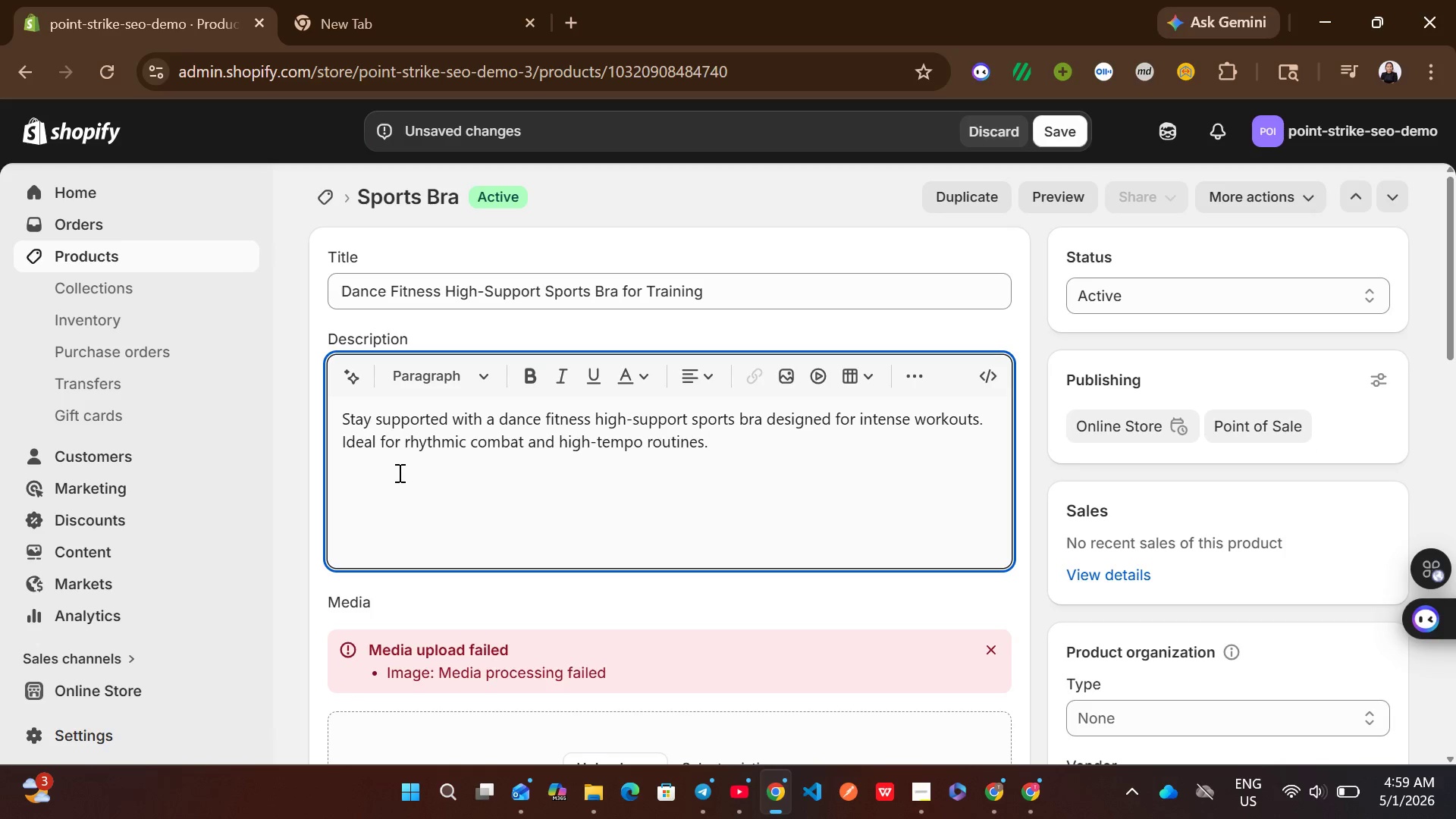 
wait(7.66)
 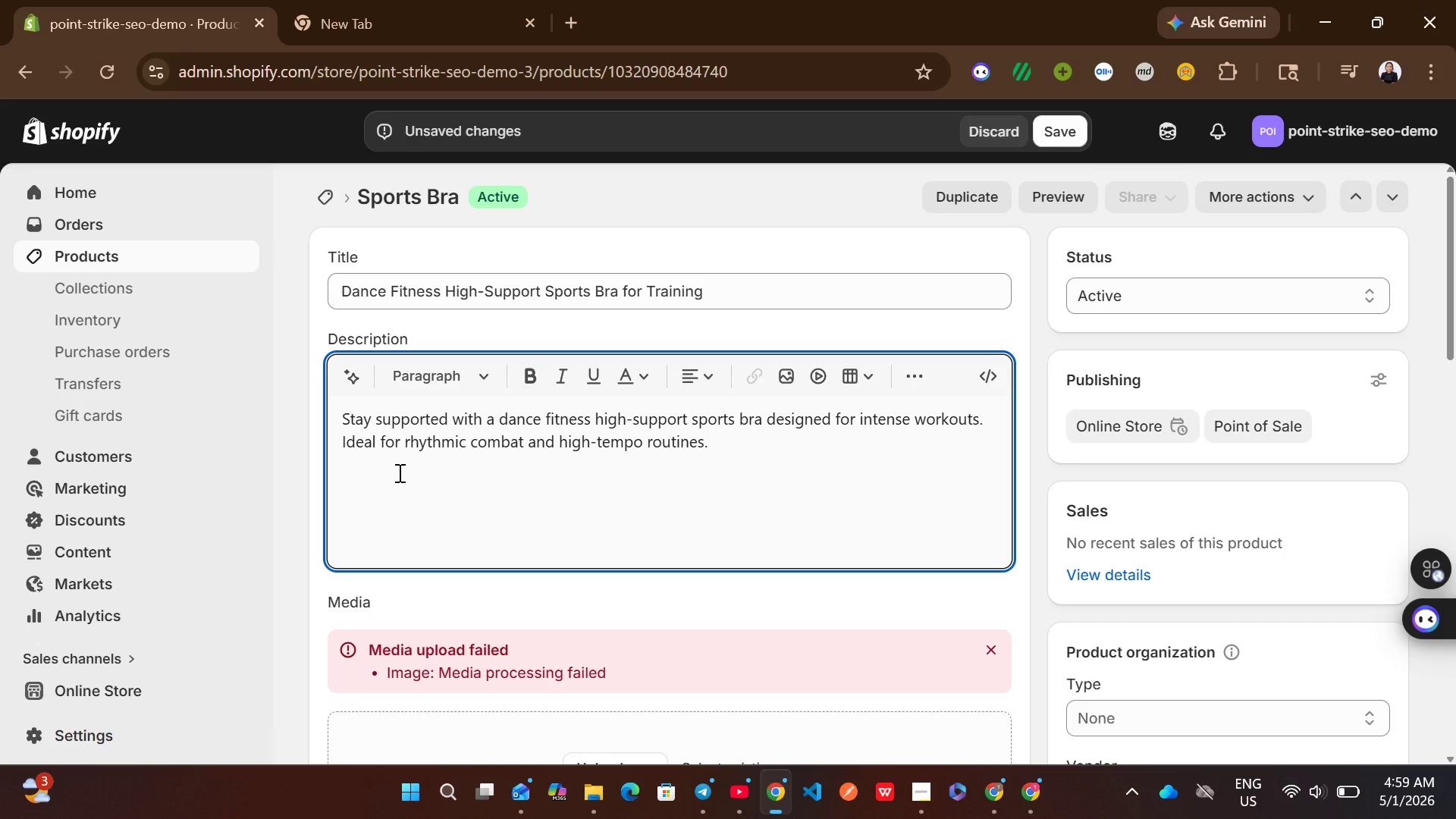 
key(Backspace)
type(, it ensures comfort and stablir)
key(Backspace)
type(ty. Move with confidence,)
key(Backspace)
type(.)
 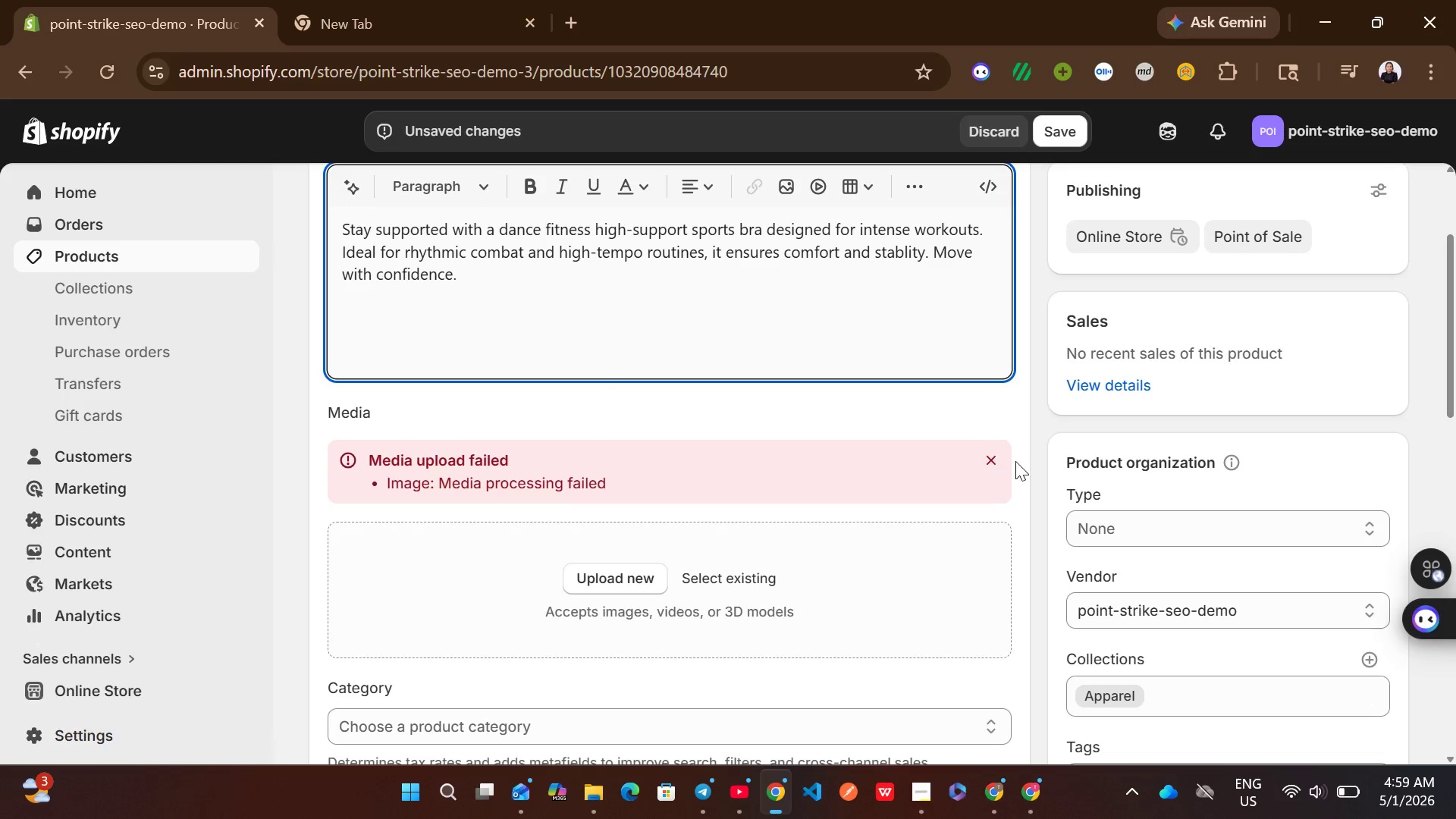 
left_click([999, 460])
 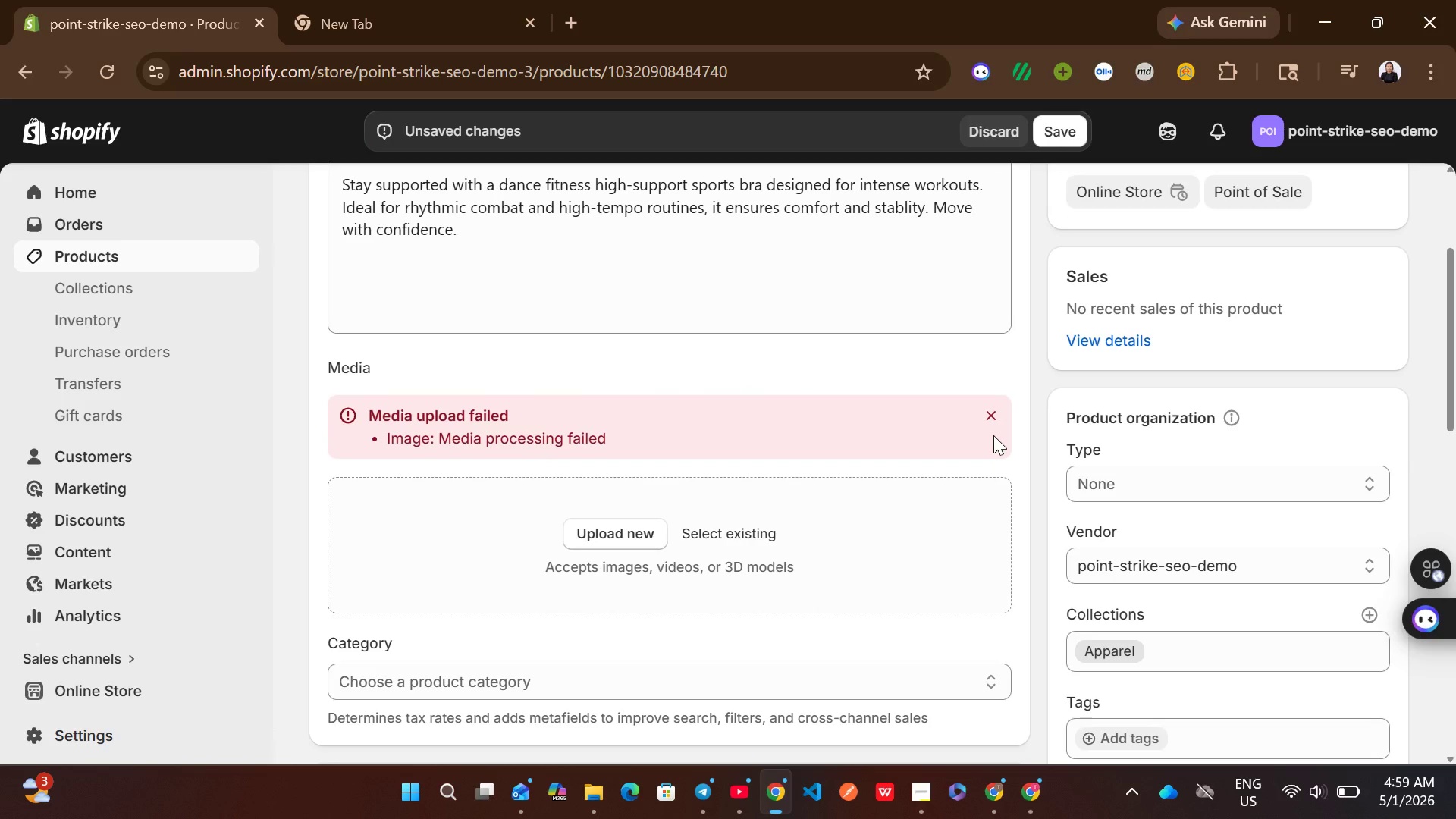 
left_click([993, 423])
 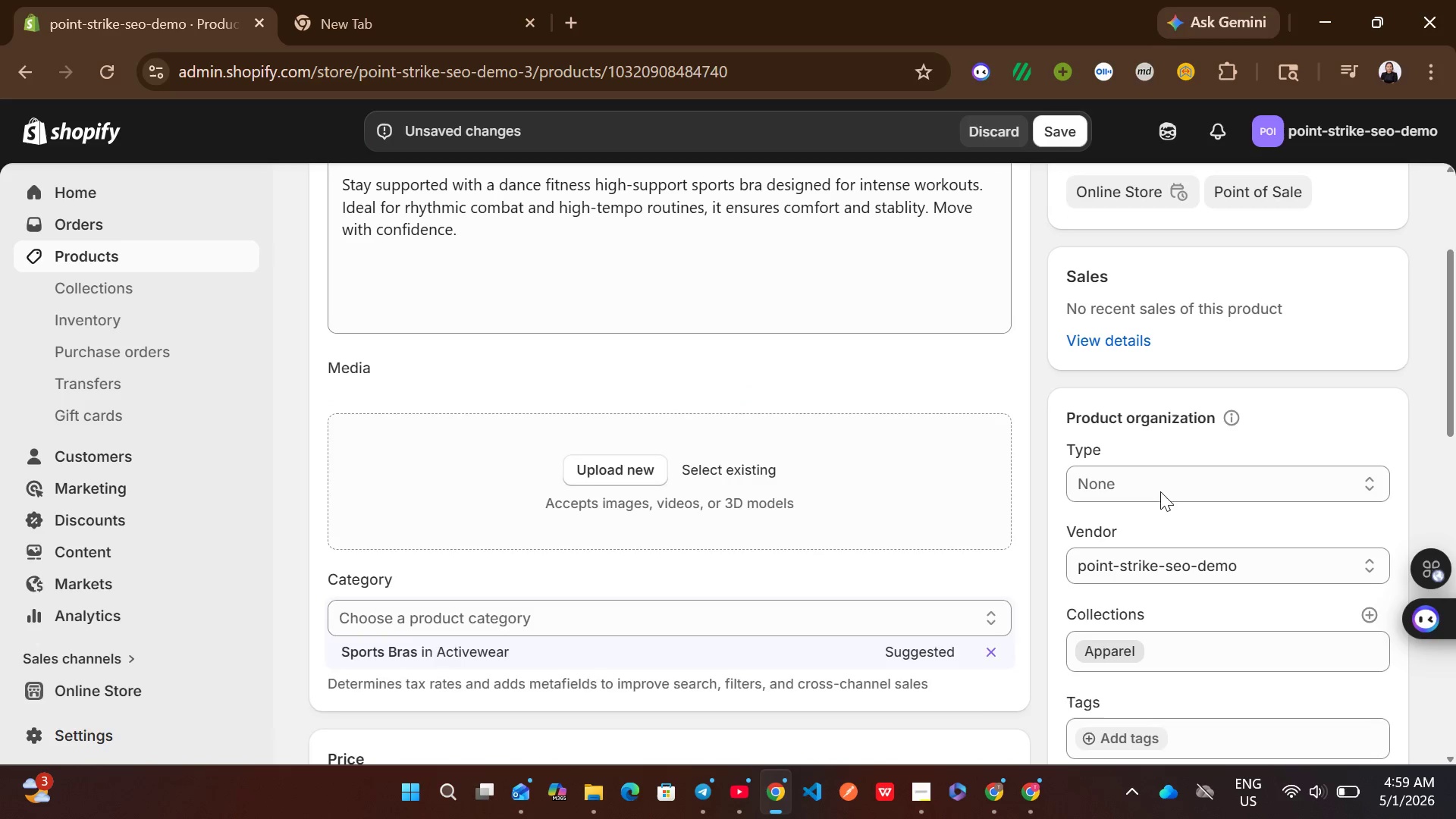 
left_click([1166, 486])
 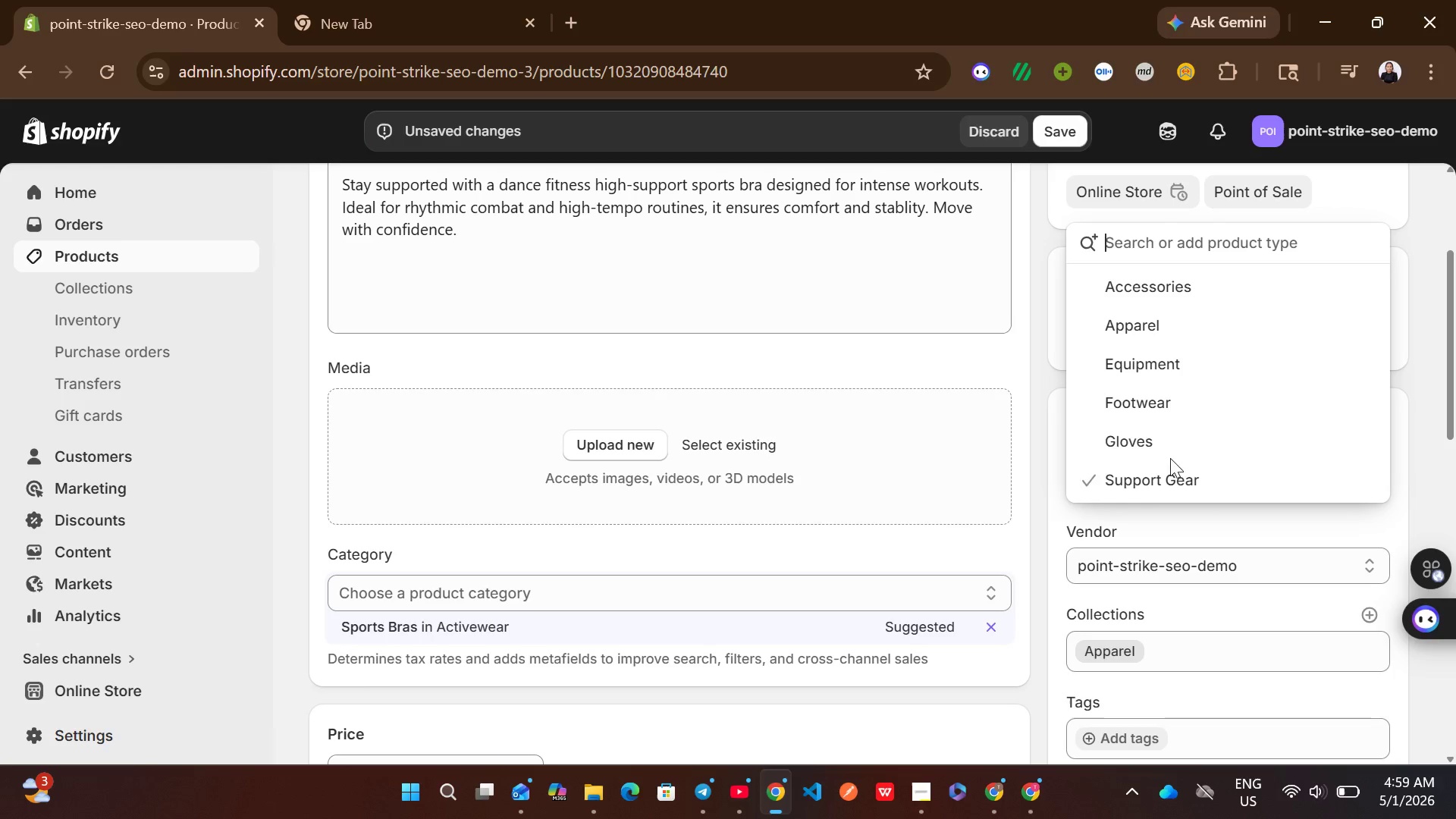 
left_click([1151, 327])
 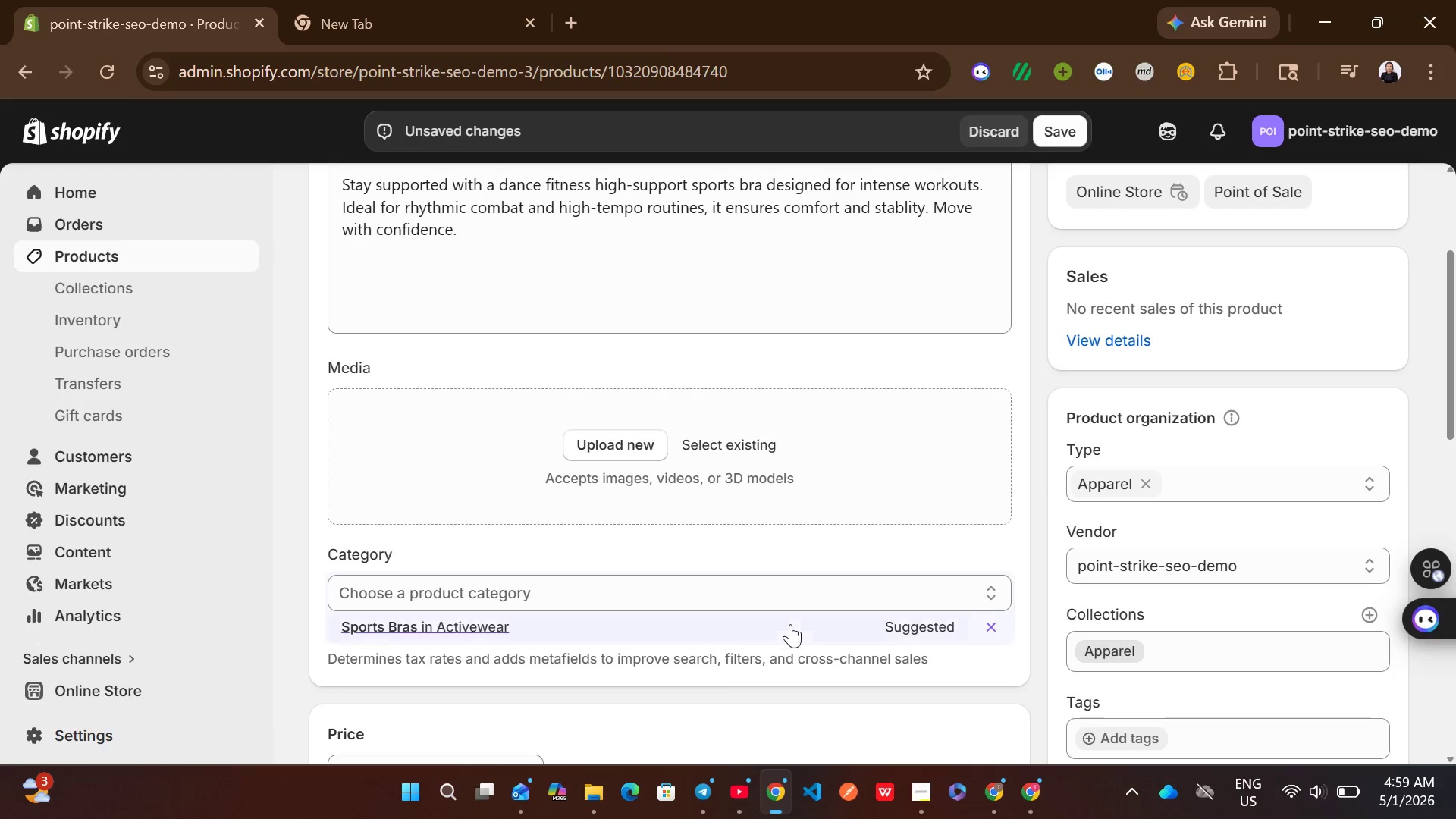 
left_click([779, 641])
 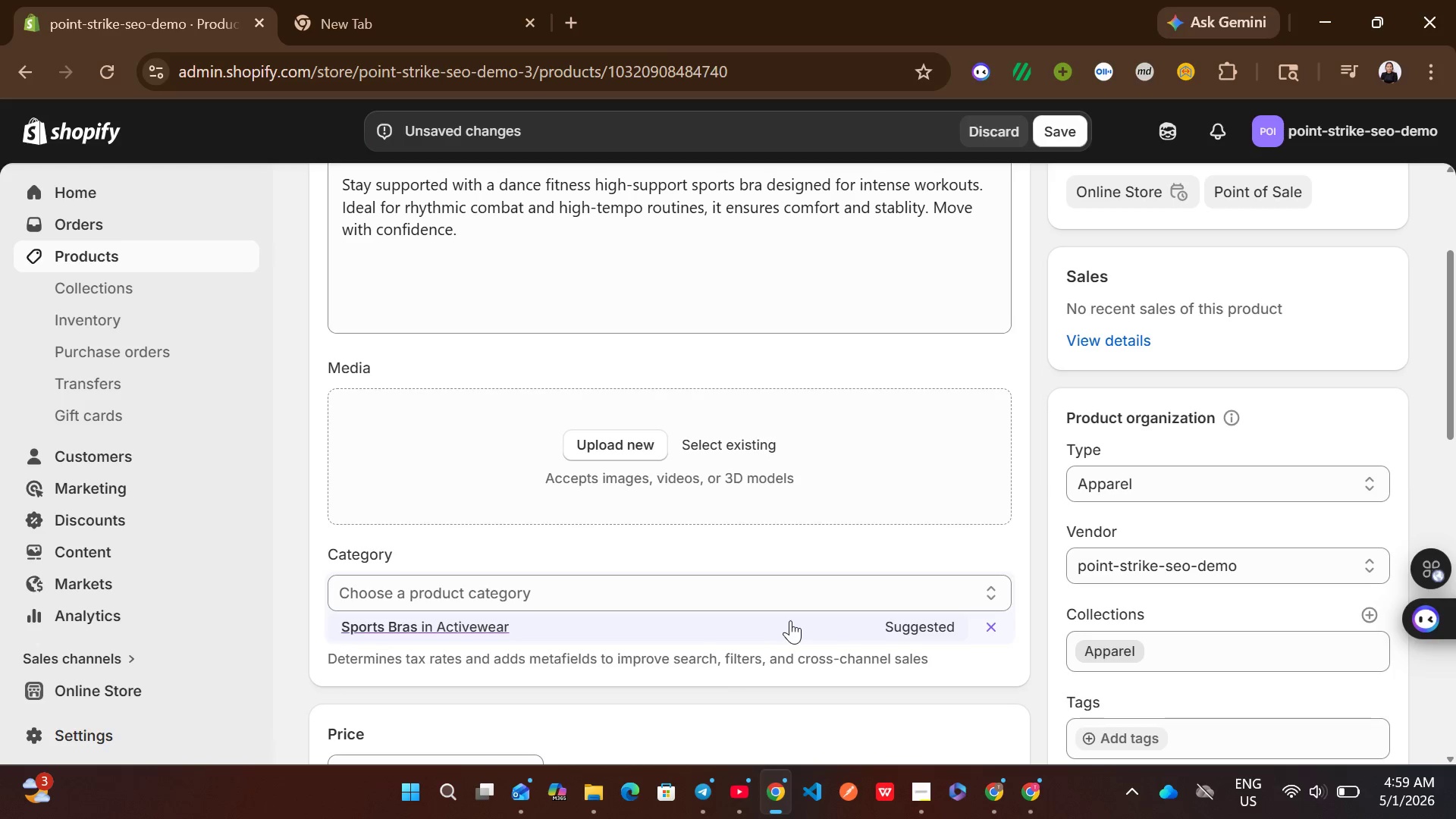 
left_click([790, 620])
 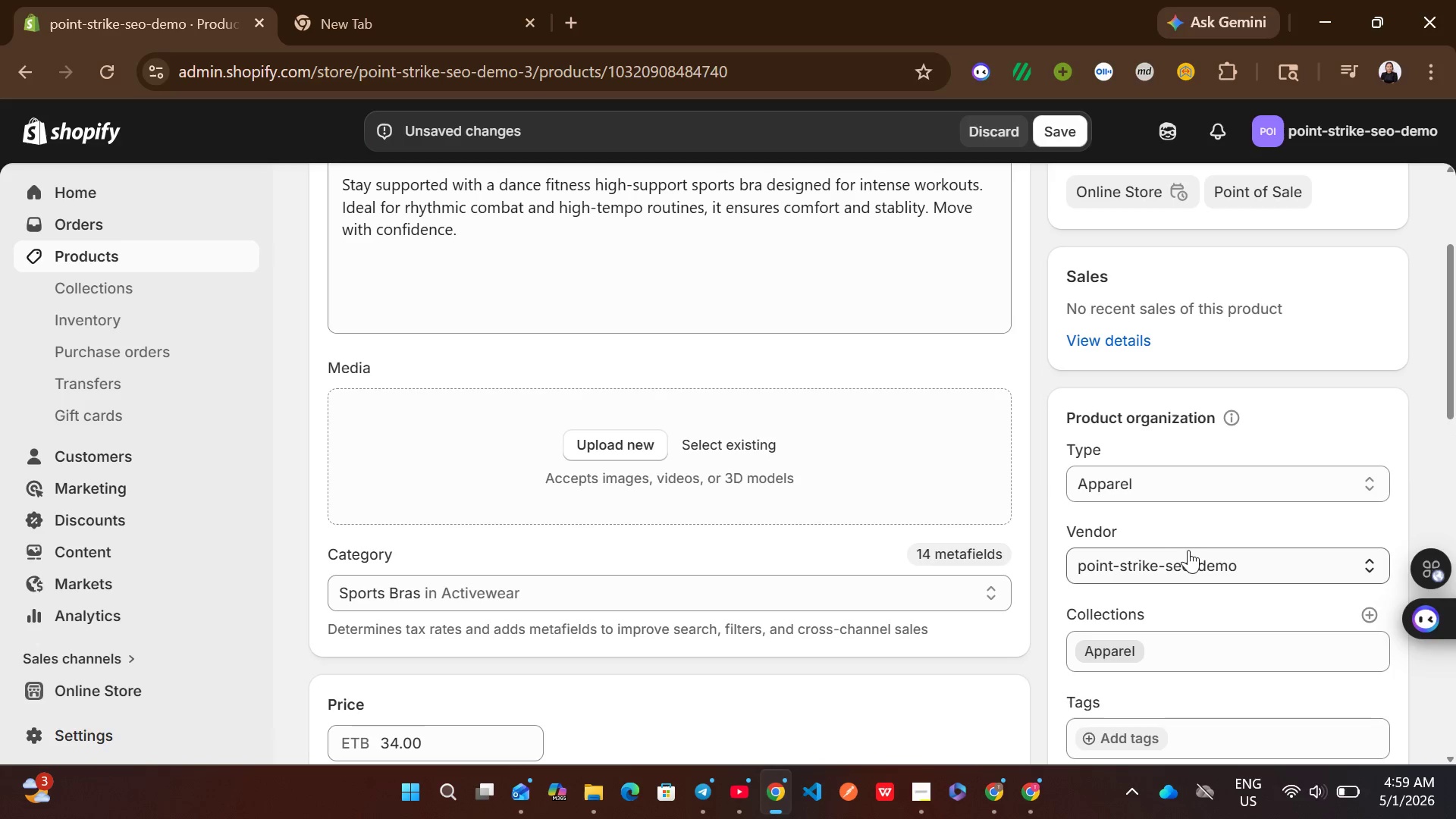 
left_click([1192, 563])
 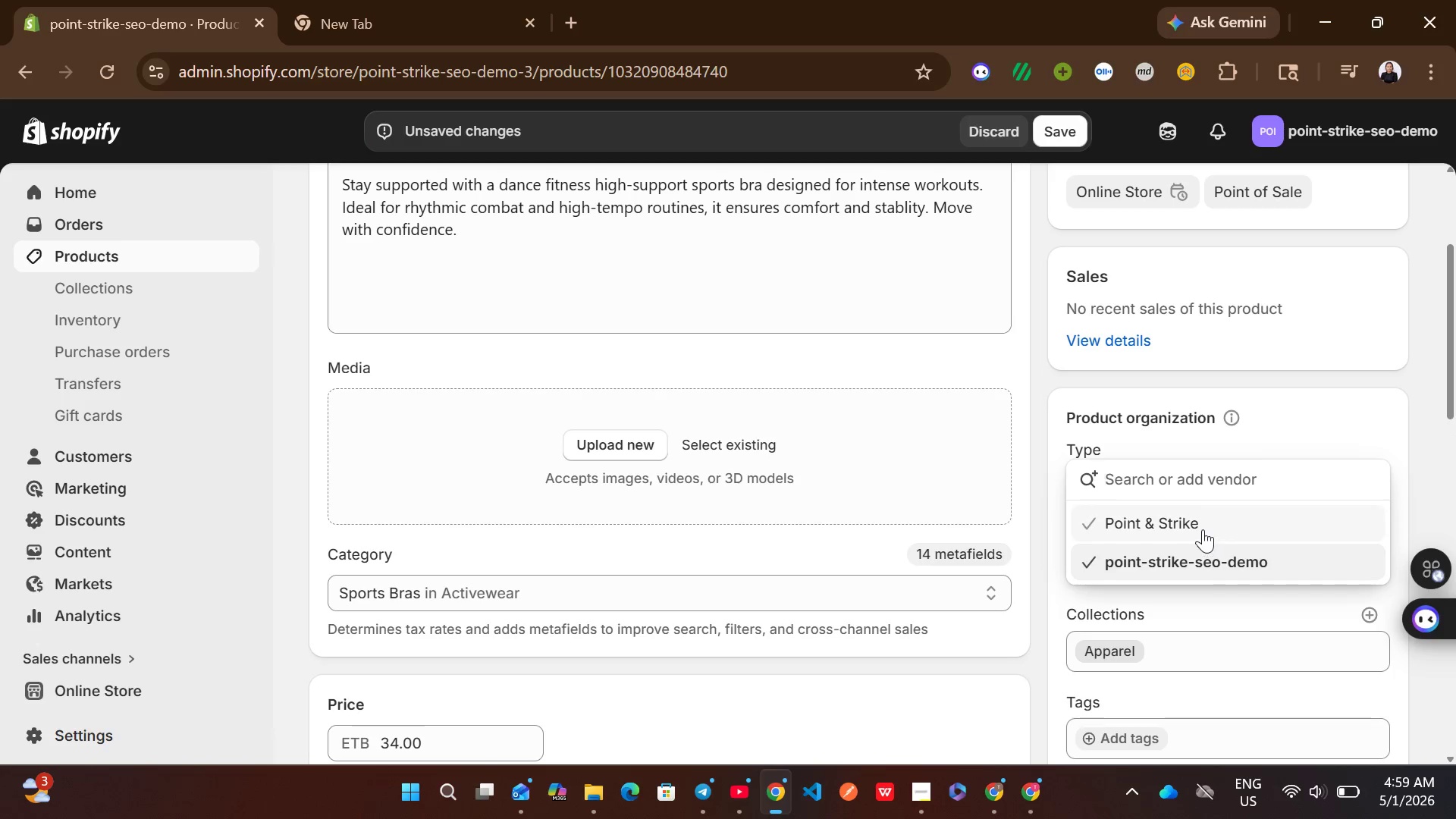 
left_click([1203, 529])
 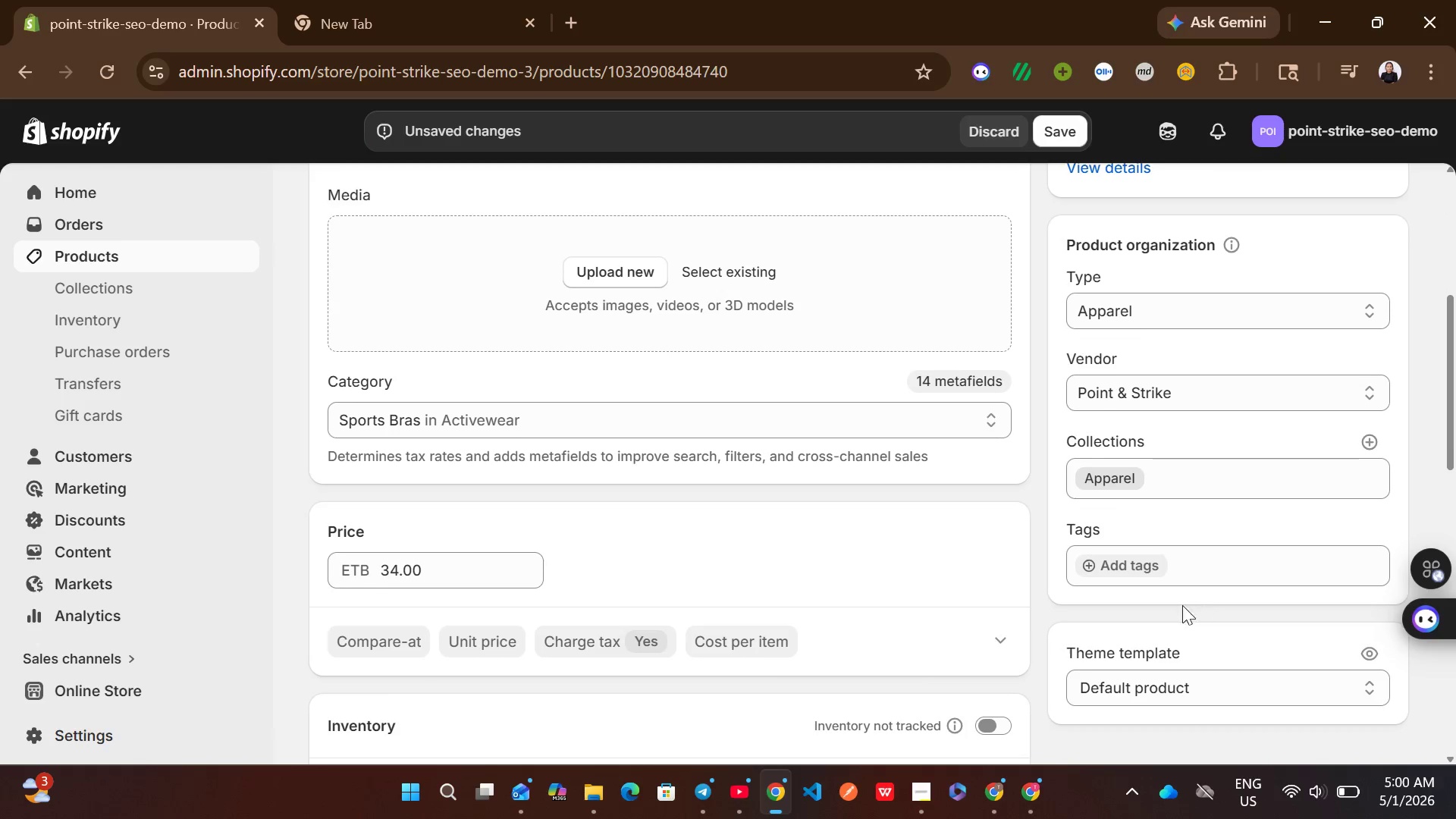 
left_click([1140, 566])
 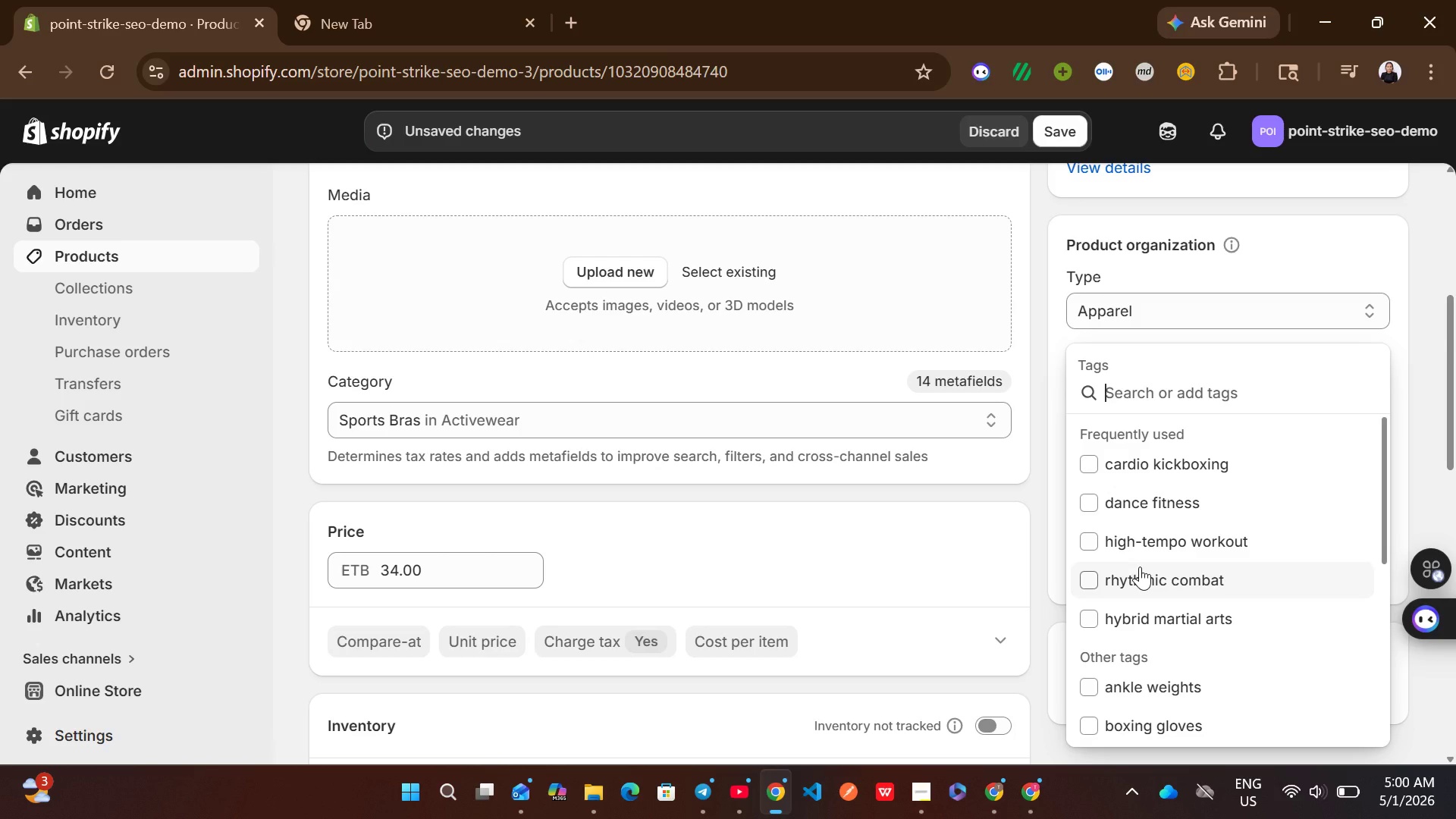 
wait(6.27)
 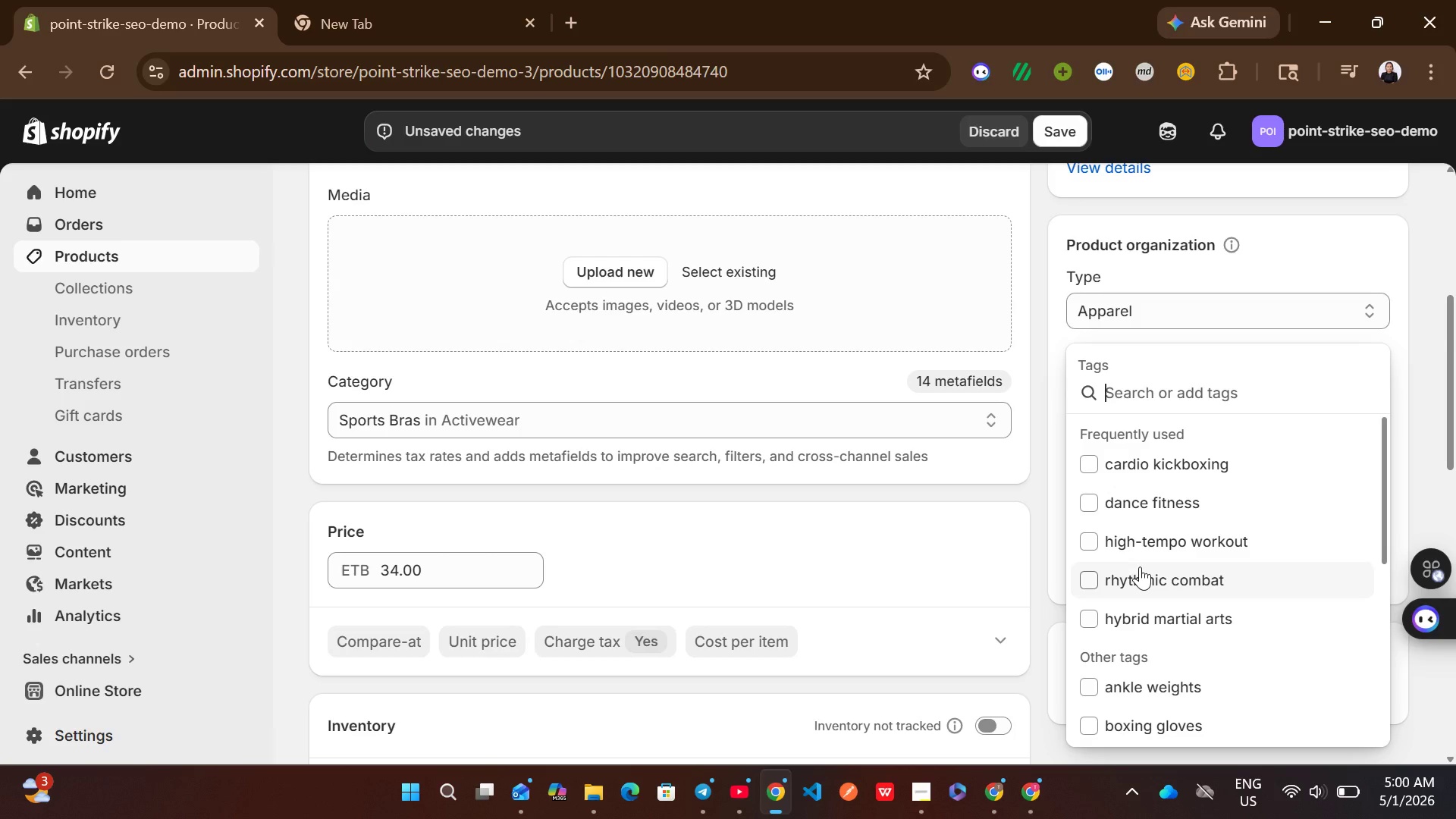 
left_click([1125, 510])
 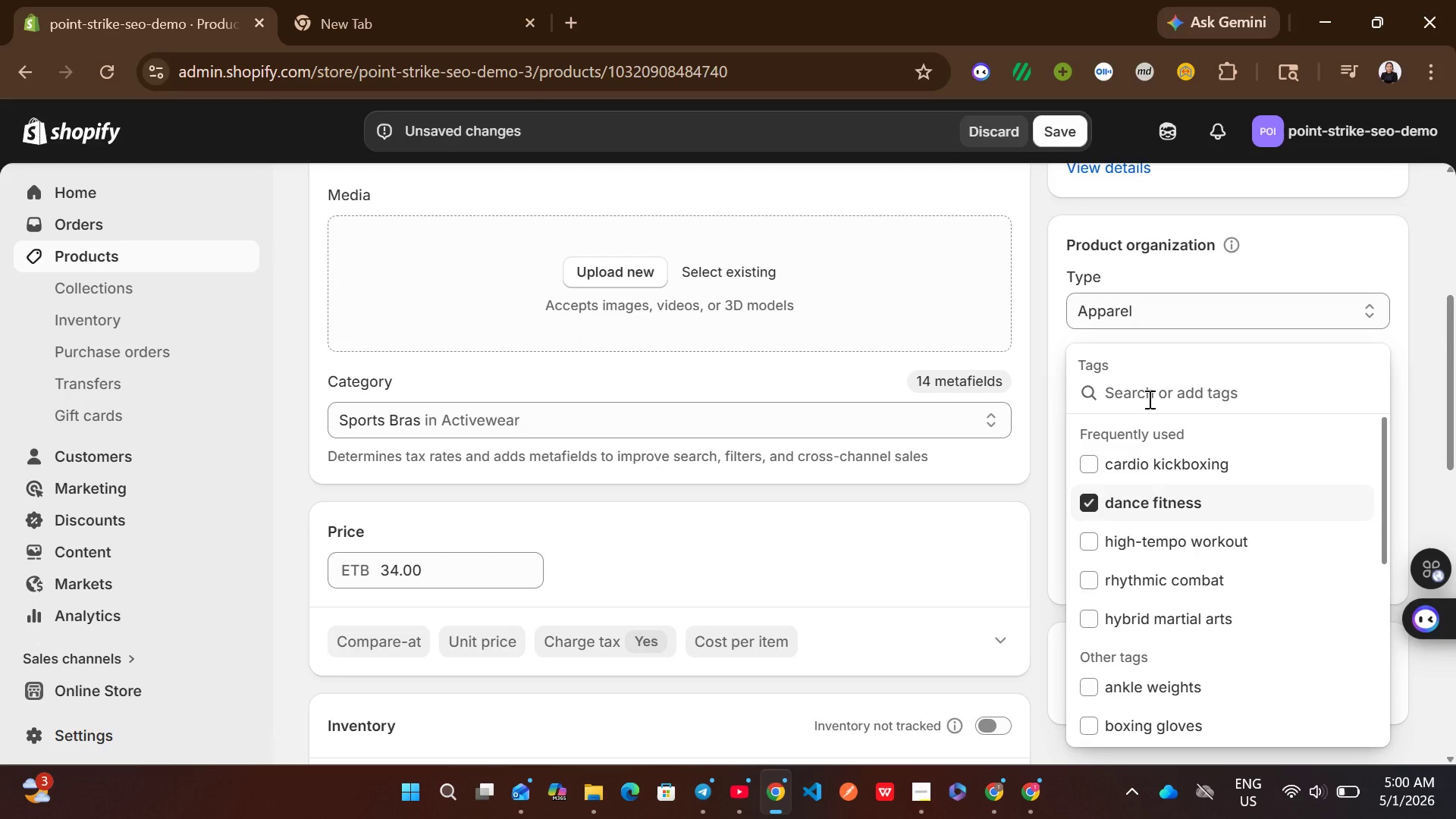 
left_click([1148, 399])
 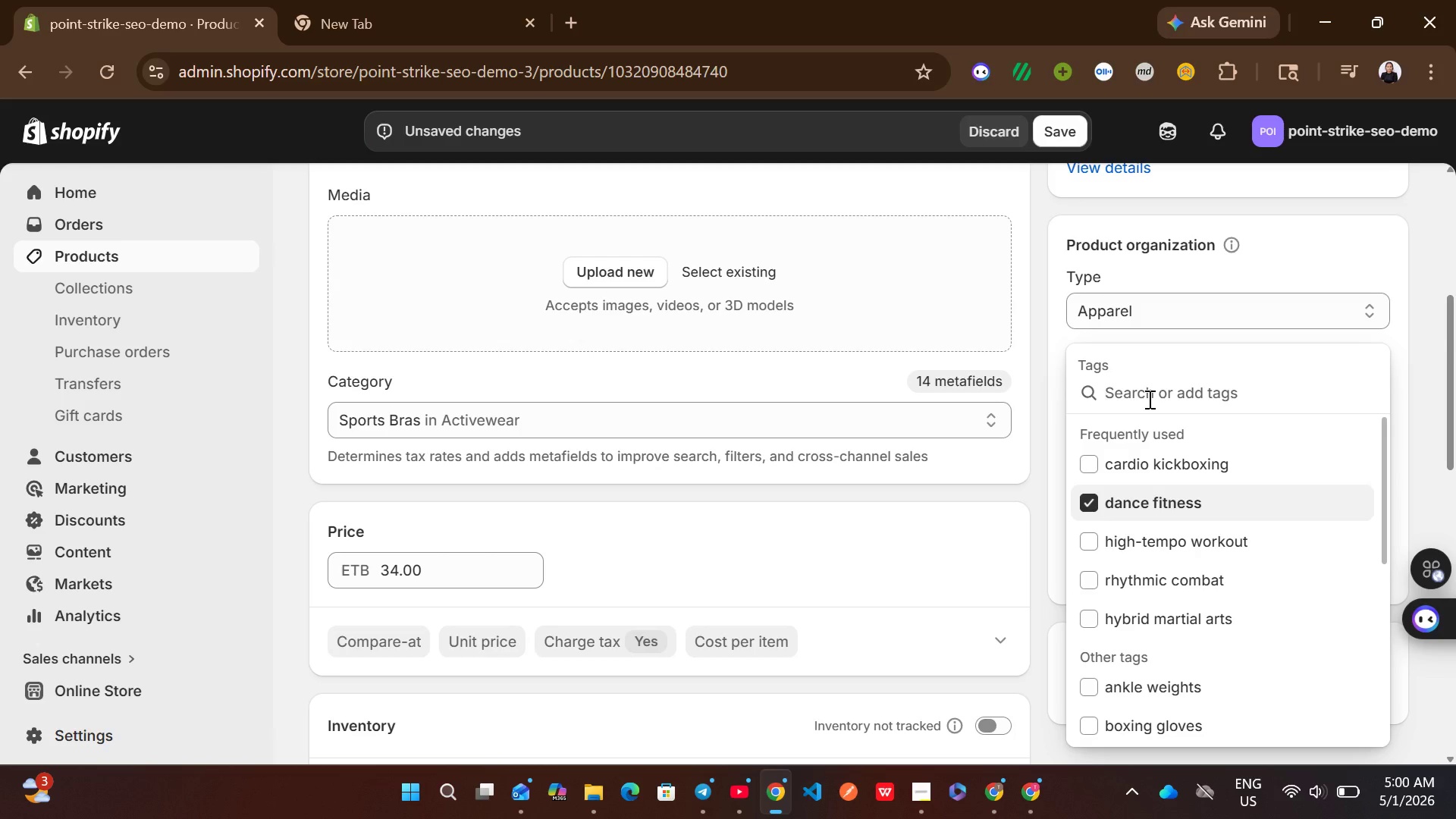 
type(sports bra)
 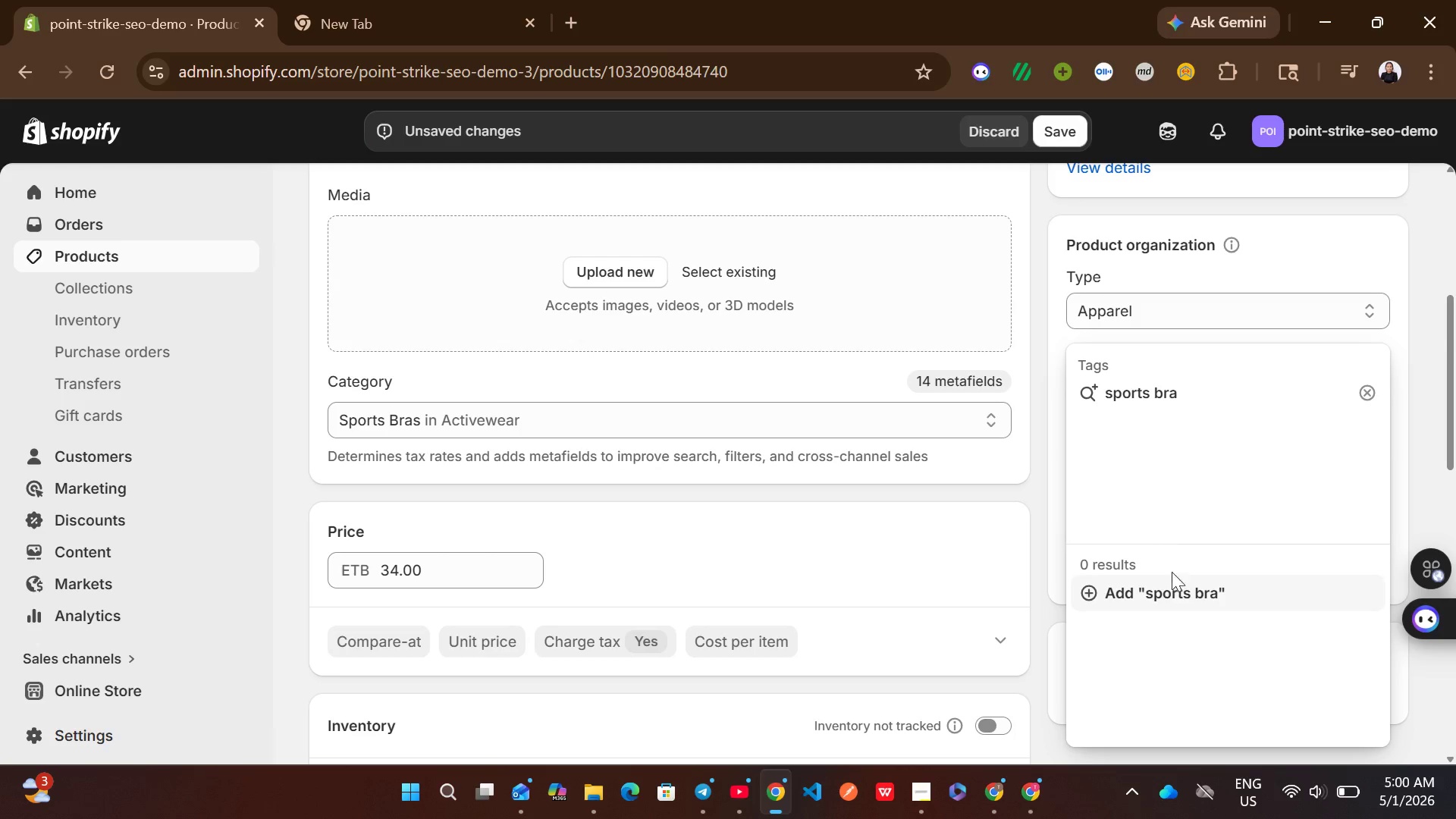 
left_click([1172, 582])
 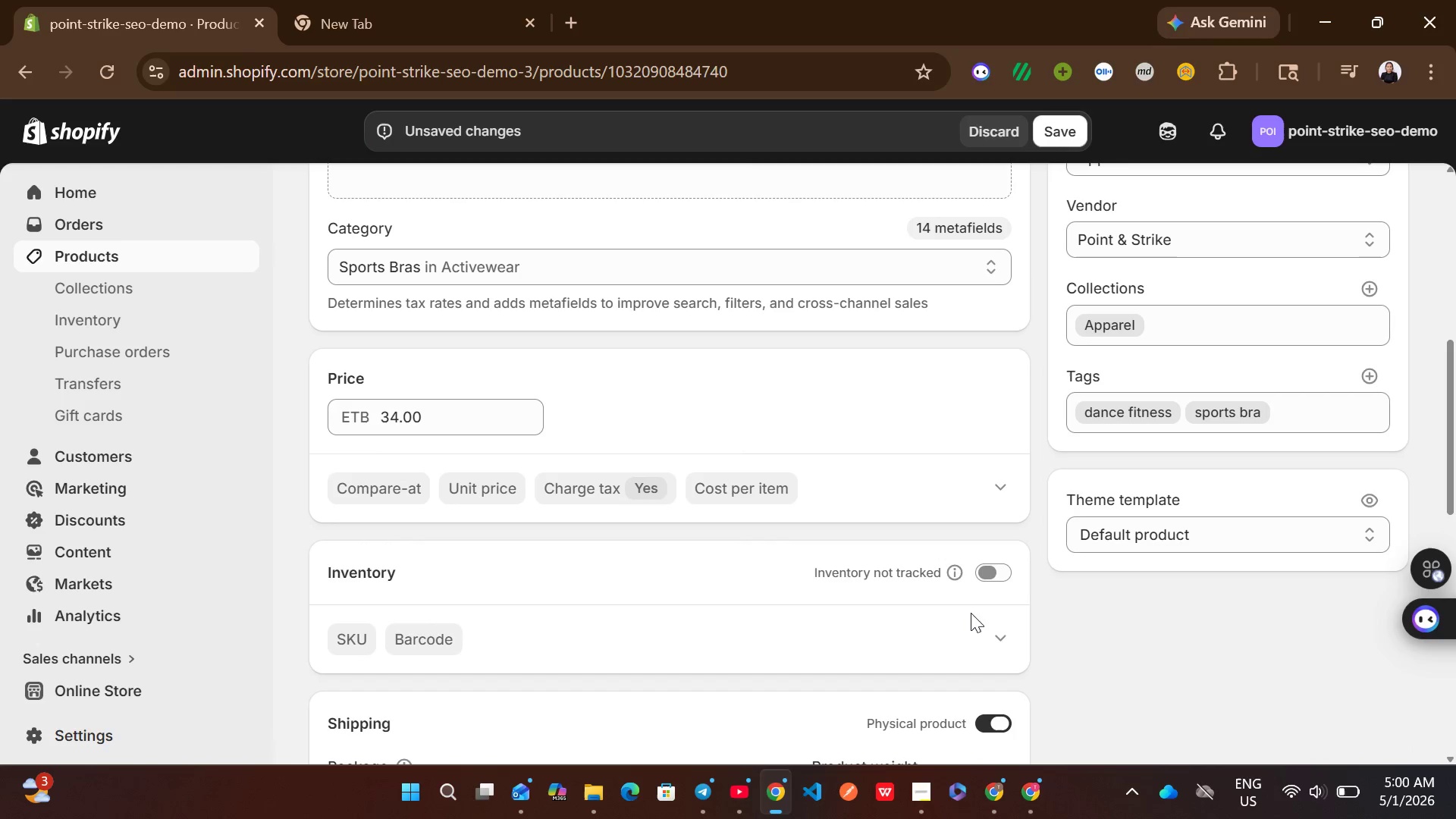 
left_click([994, 570])
 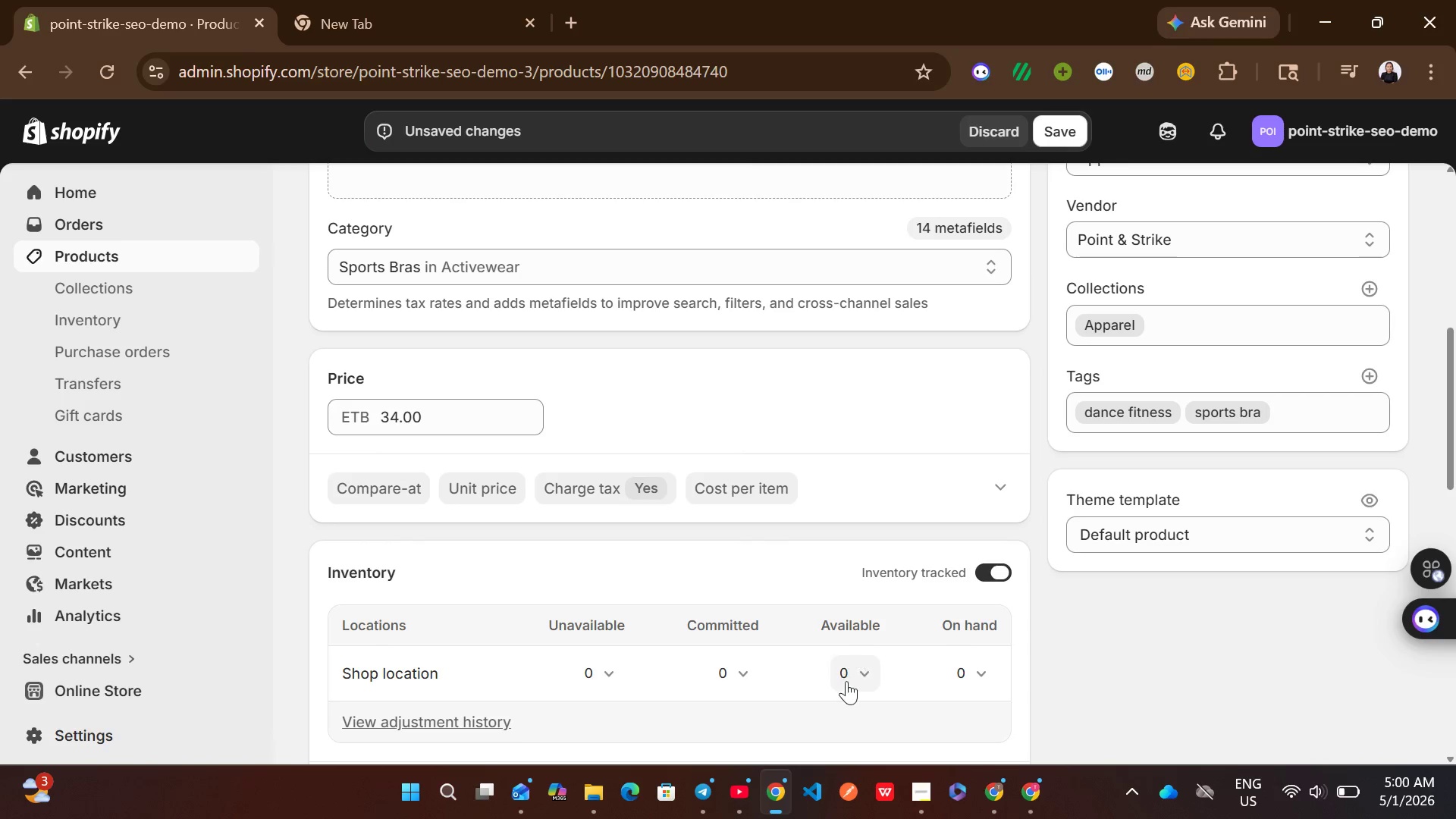 
left_click([845, 685])
 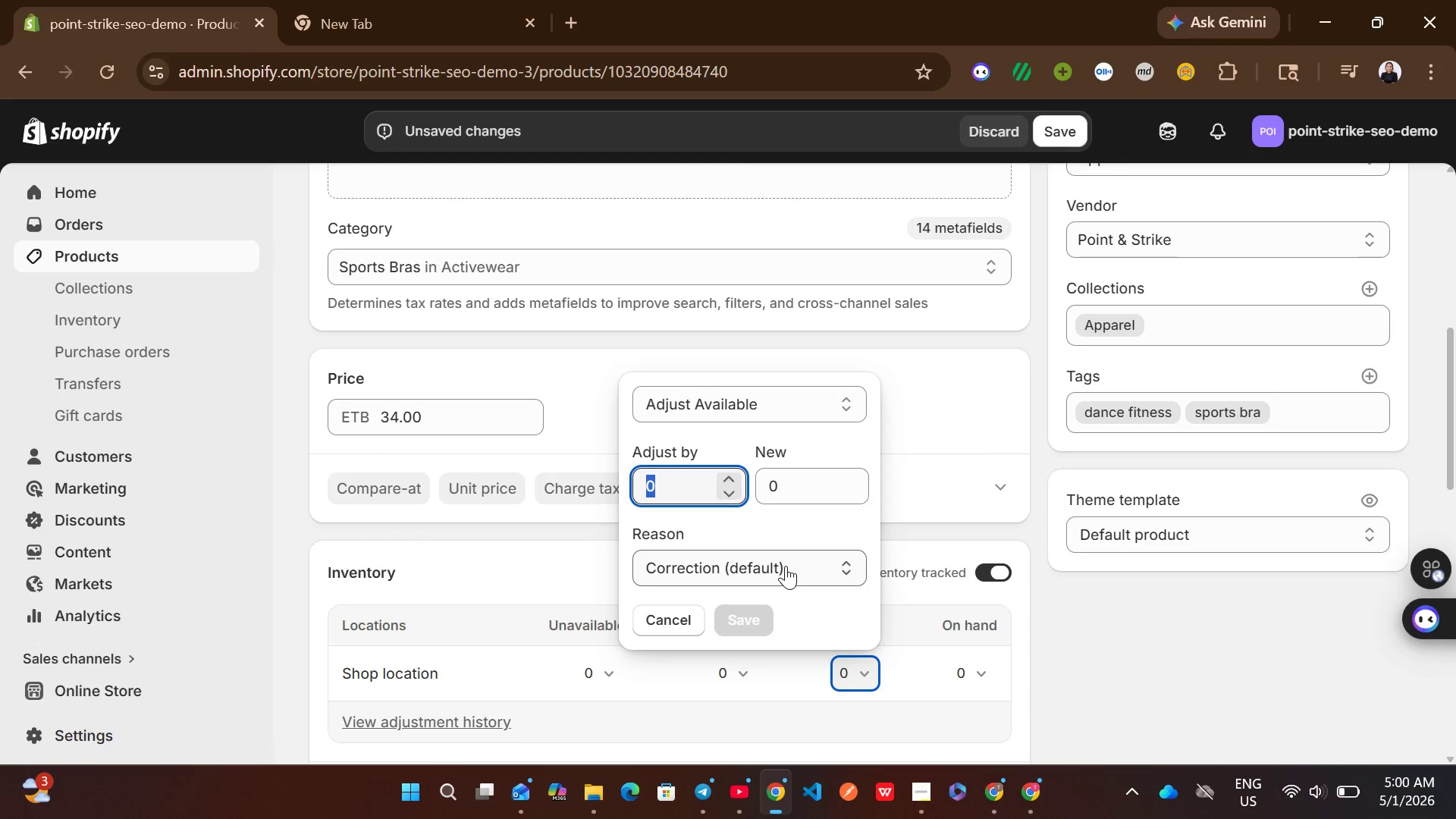 
type(20)
 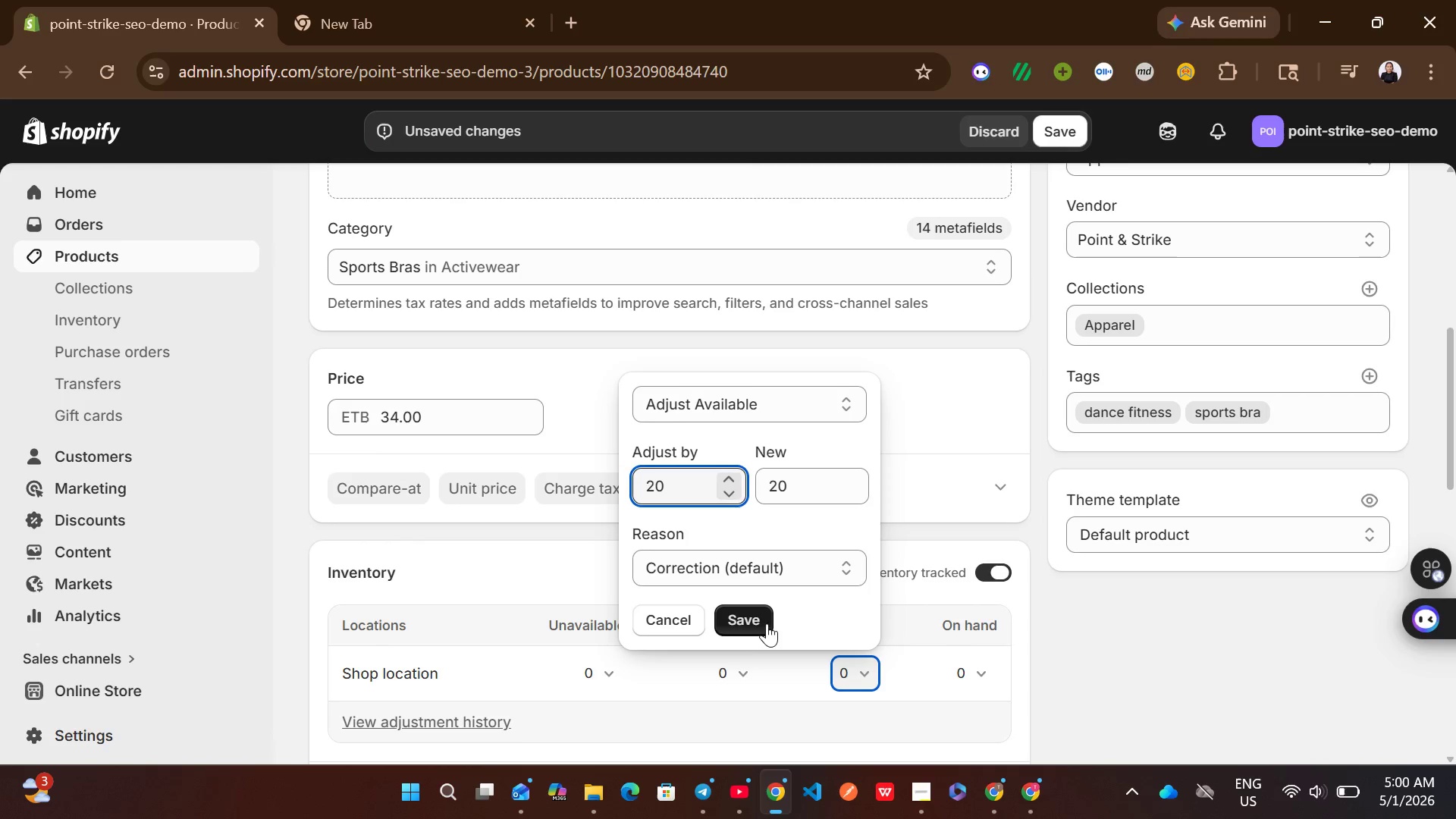 
left_click([766, 623])
 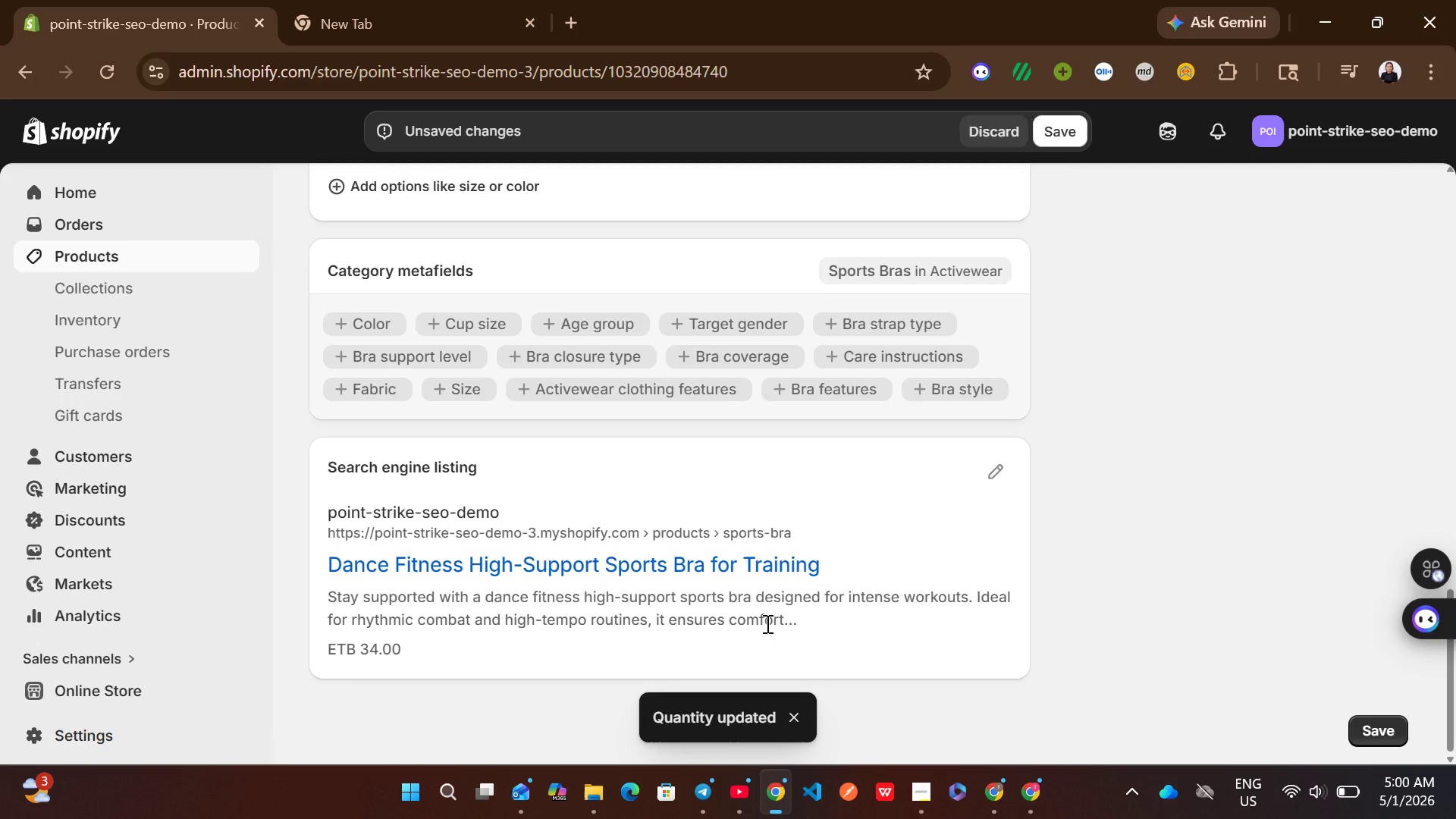 
wait(5.17)
 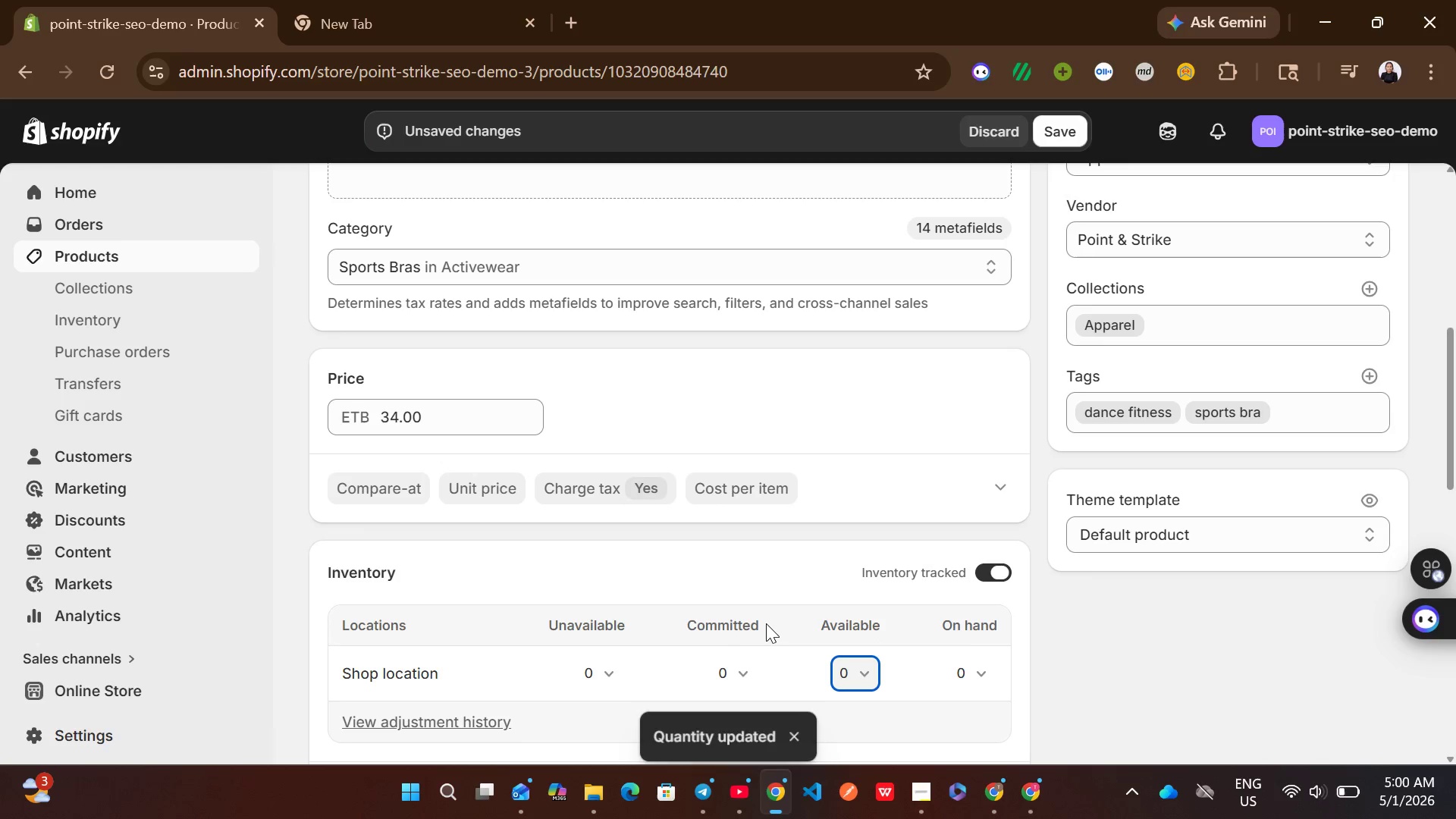 
left_click([984, 475])
 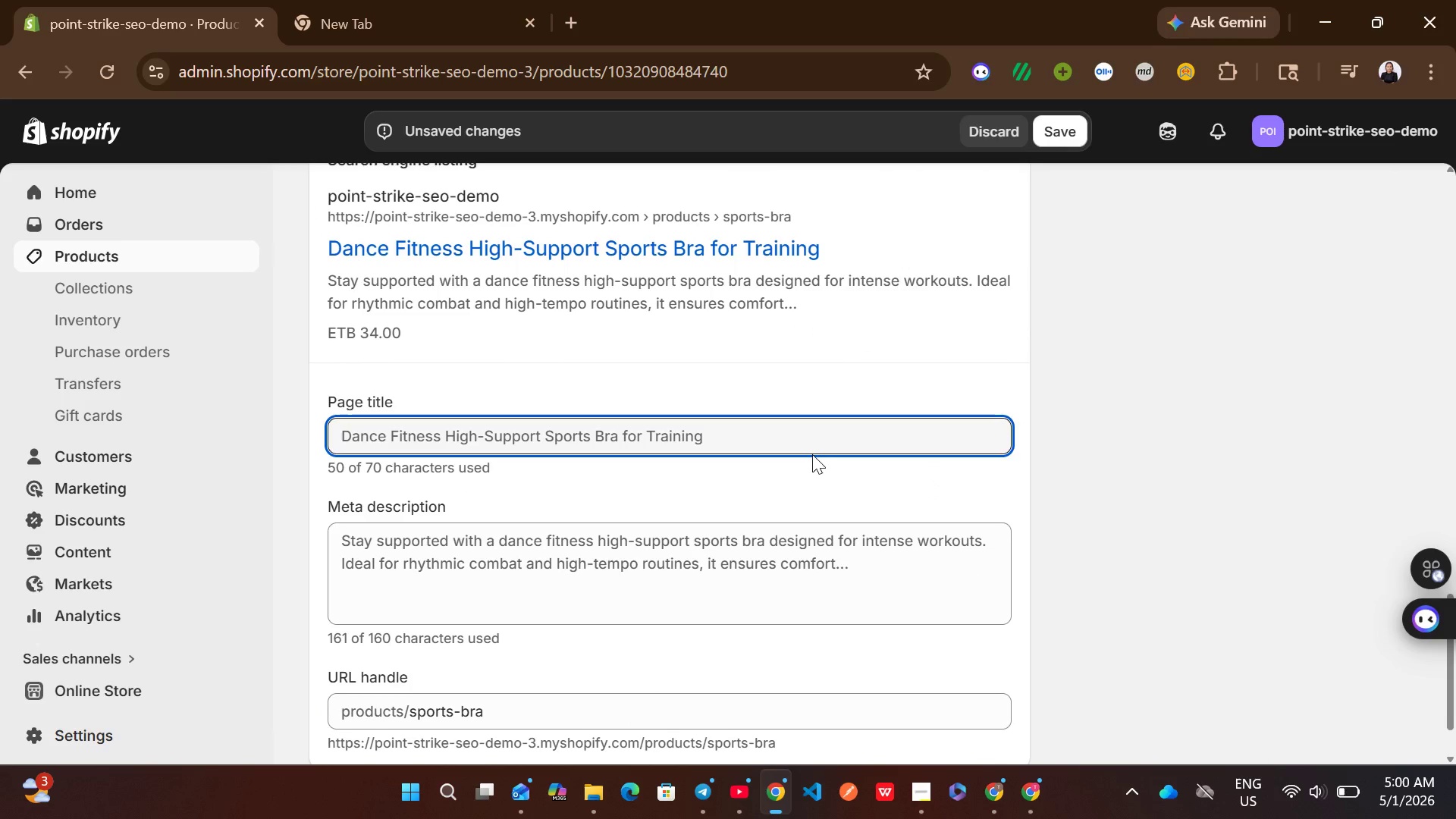 
left_click([795, 443])
 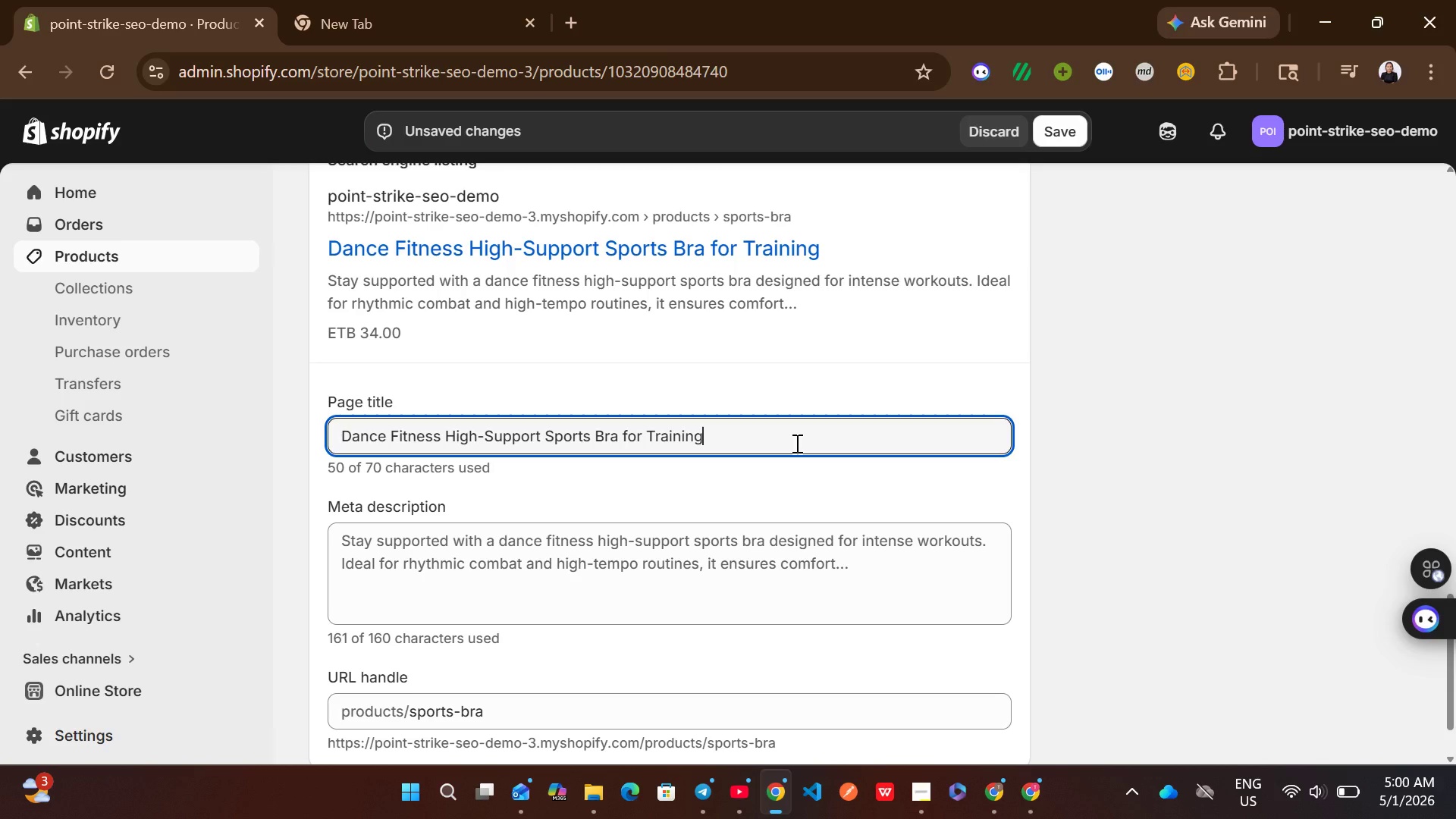 
key(Control+ControlLeft)
 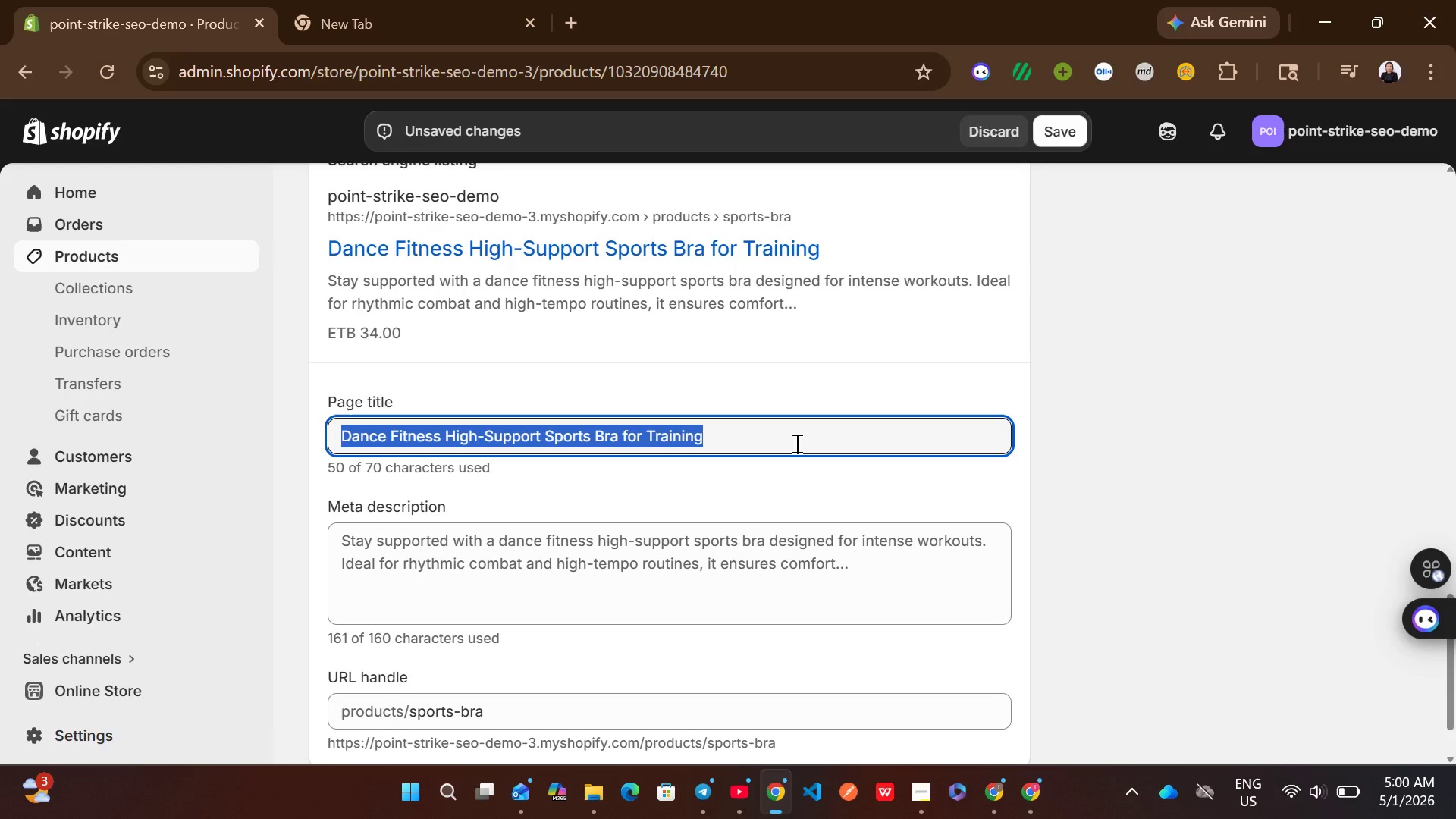 
key(Control+A)
 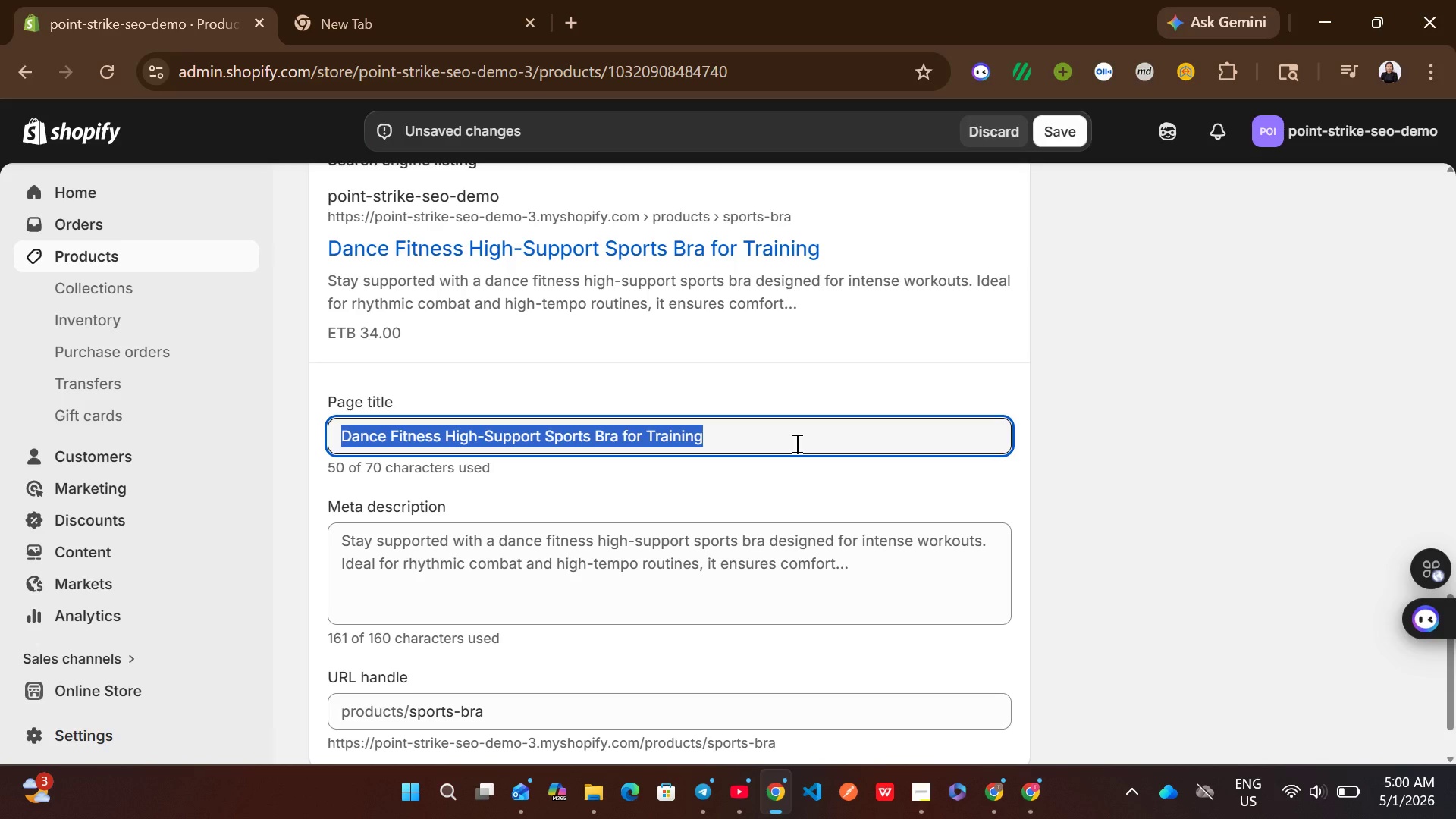 
type(Sports Bra | )
 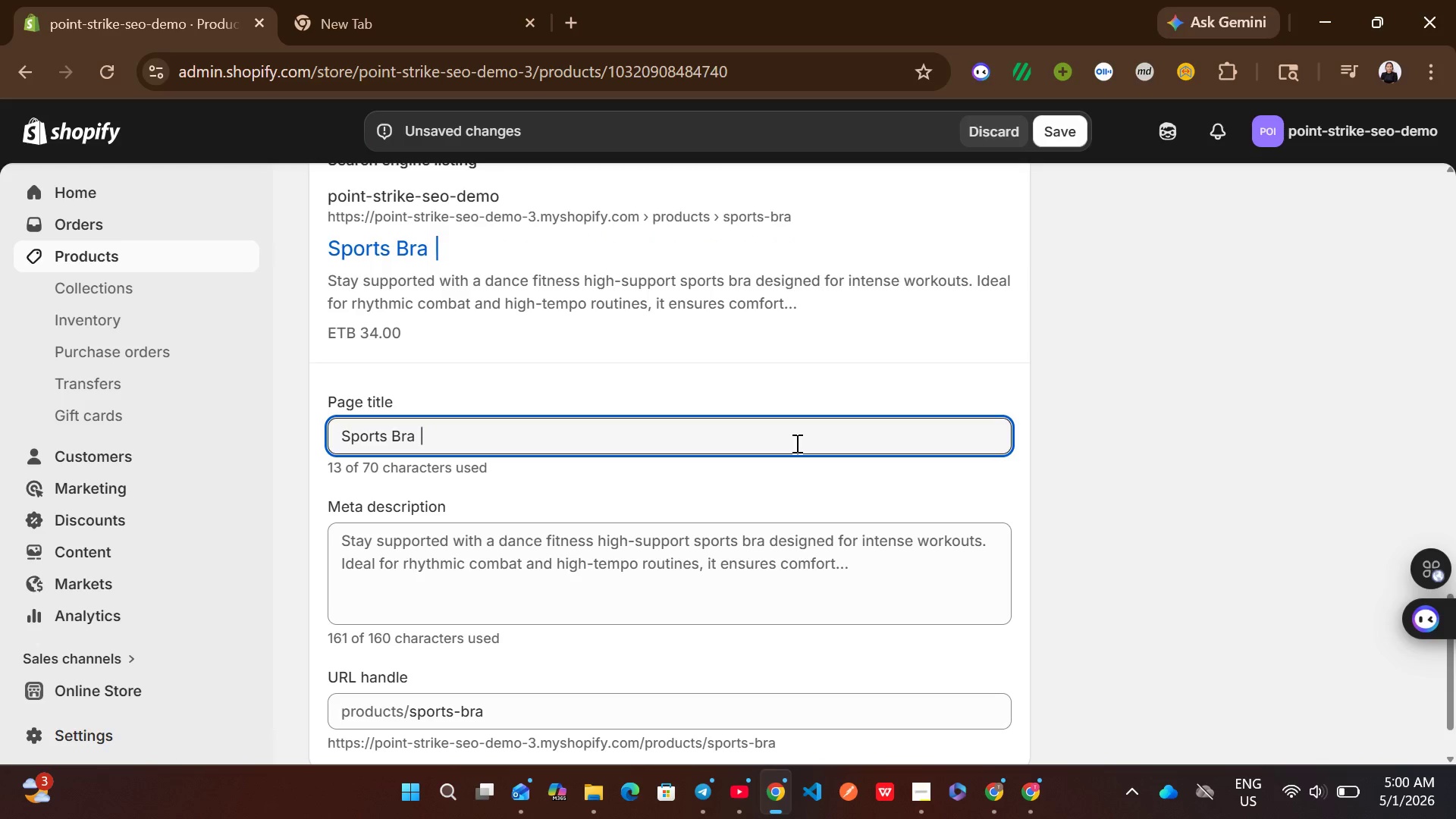 
type(Dance Fitness Support Gear)
 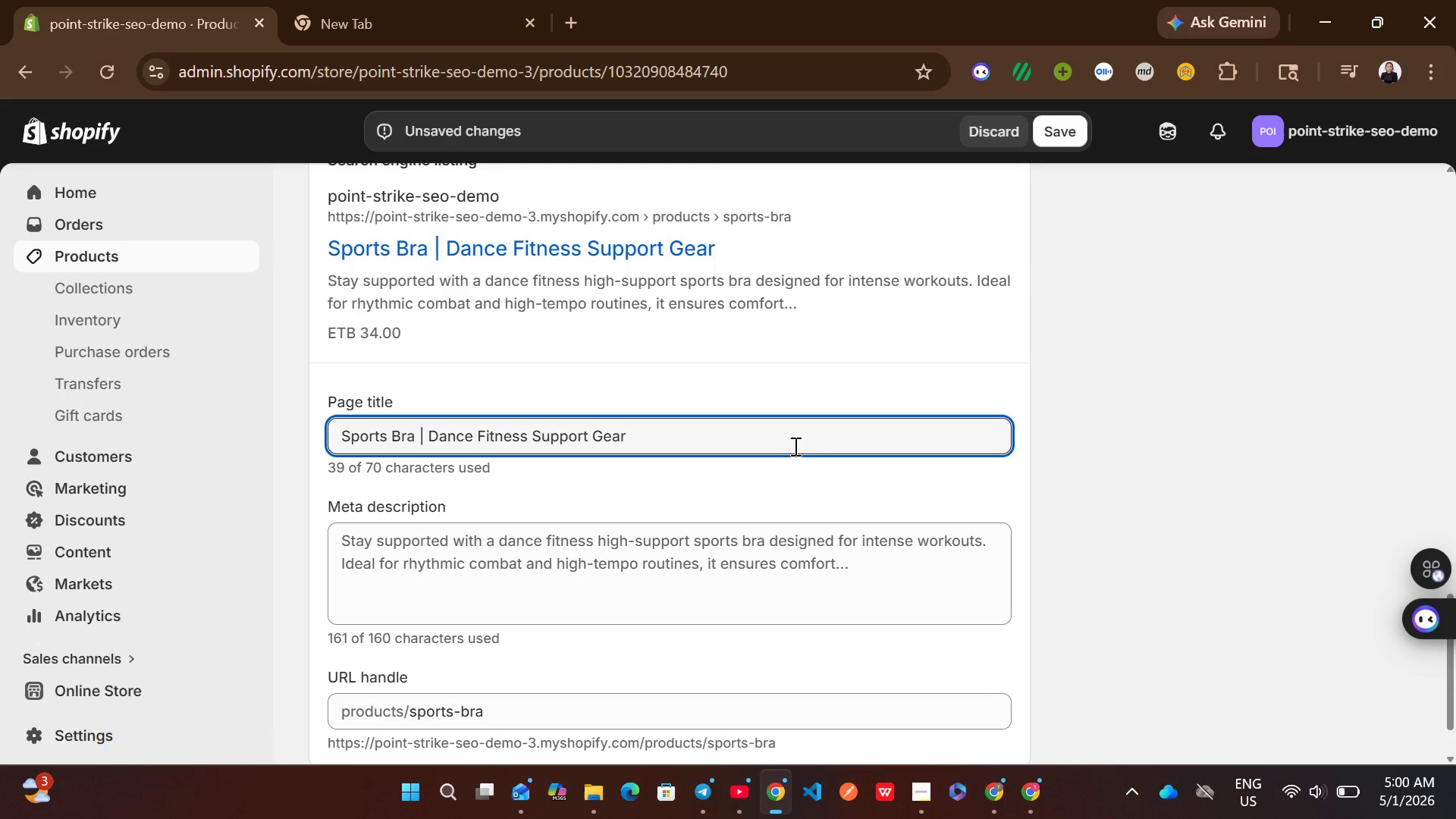 
left_click([727, 562])
 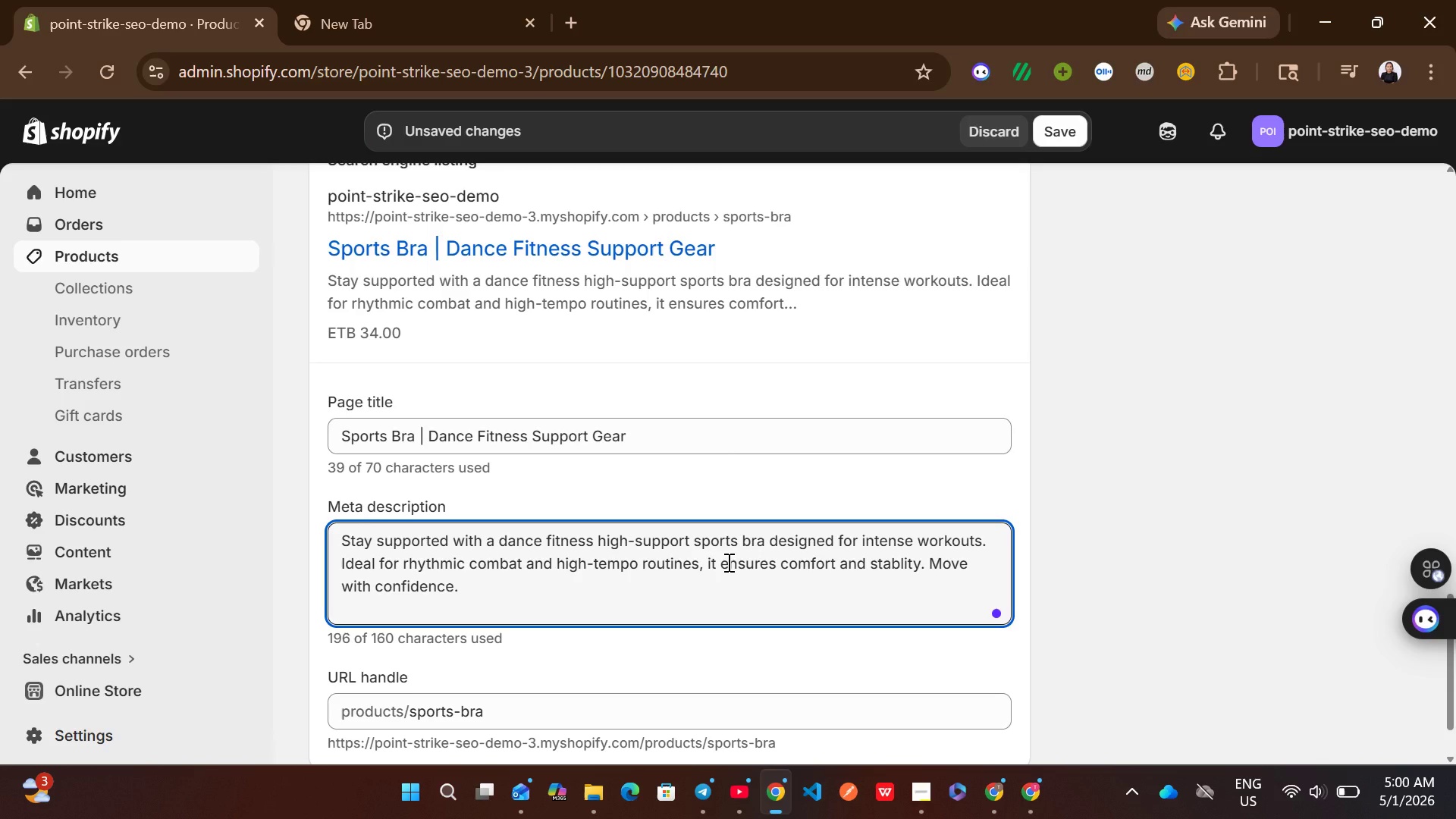 
key(Control+A)
 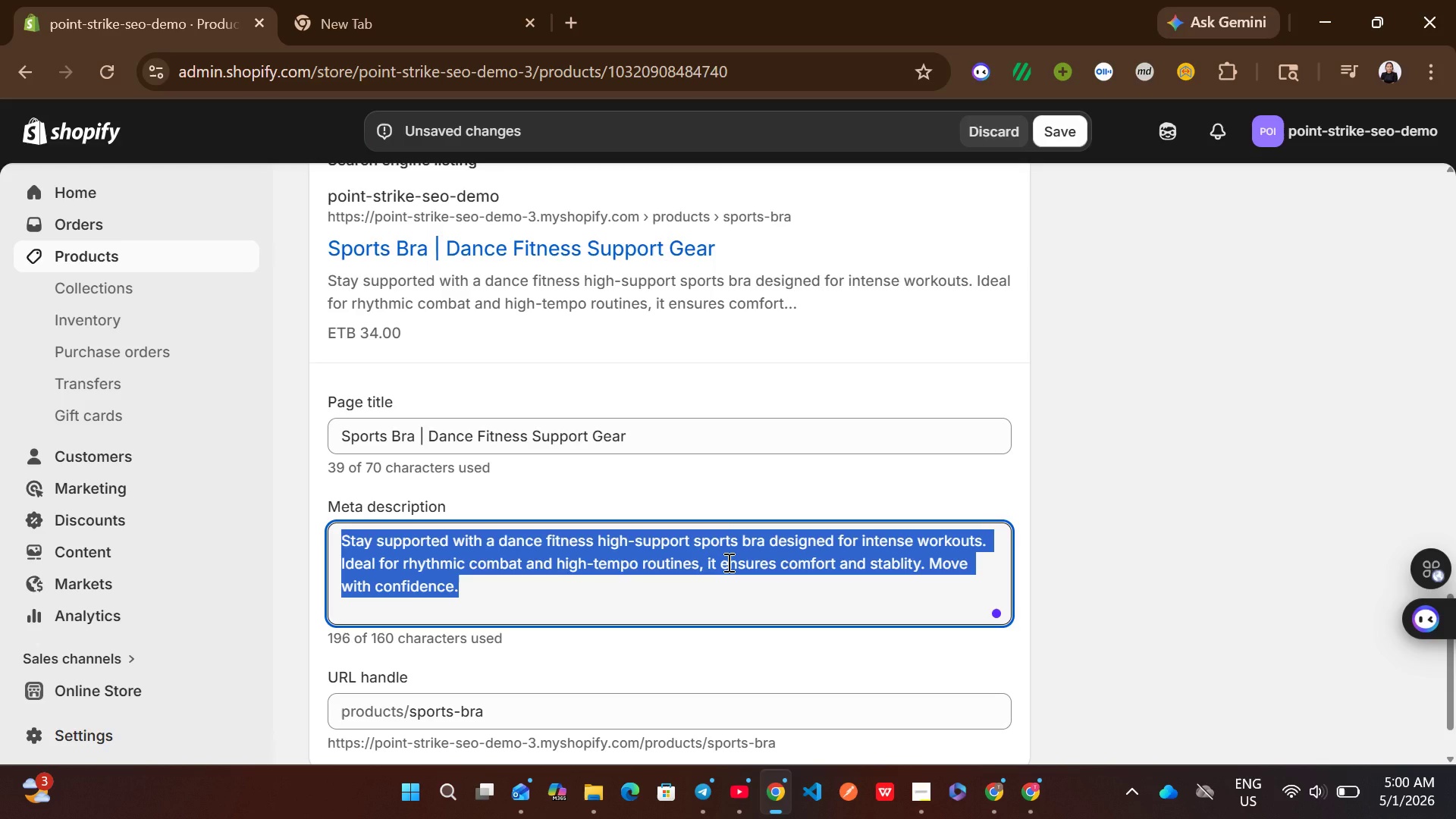 
type(High-so)
key(Backspace)
type(upport )
 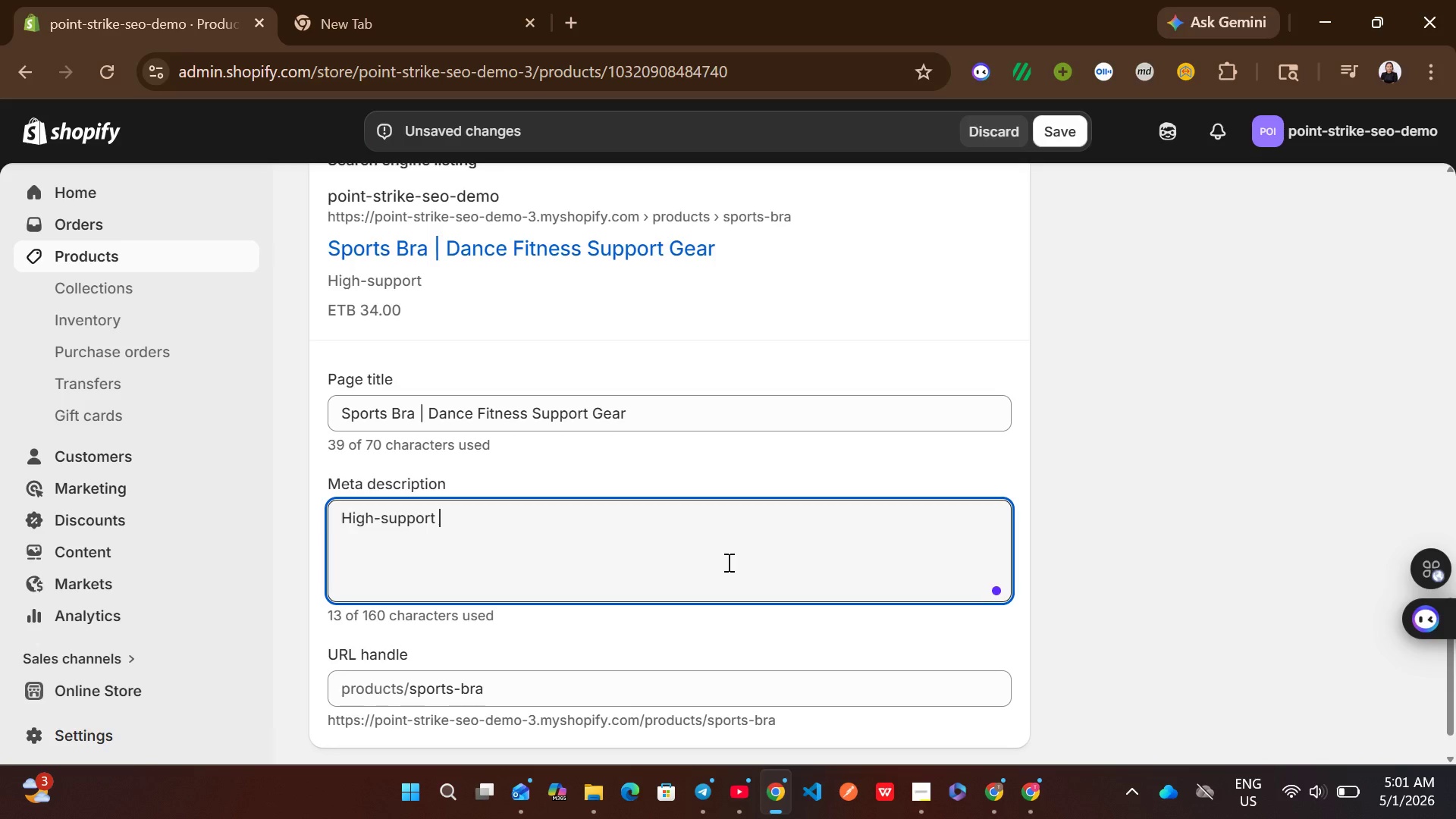 
key(Backspace)
type(w)
key(Backspace)
type(s )
key(Backspace)
key(Backspace)
type( sports bra for dance )
 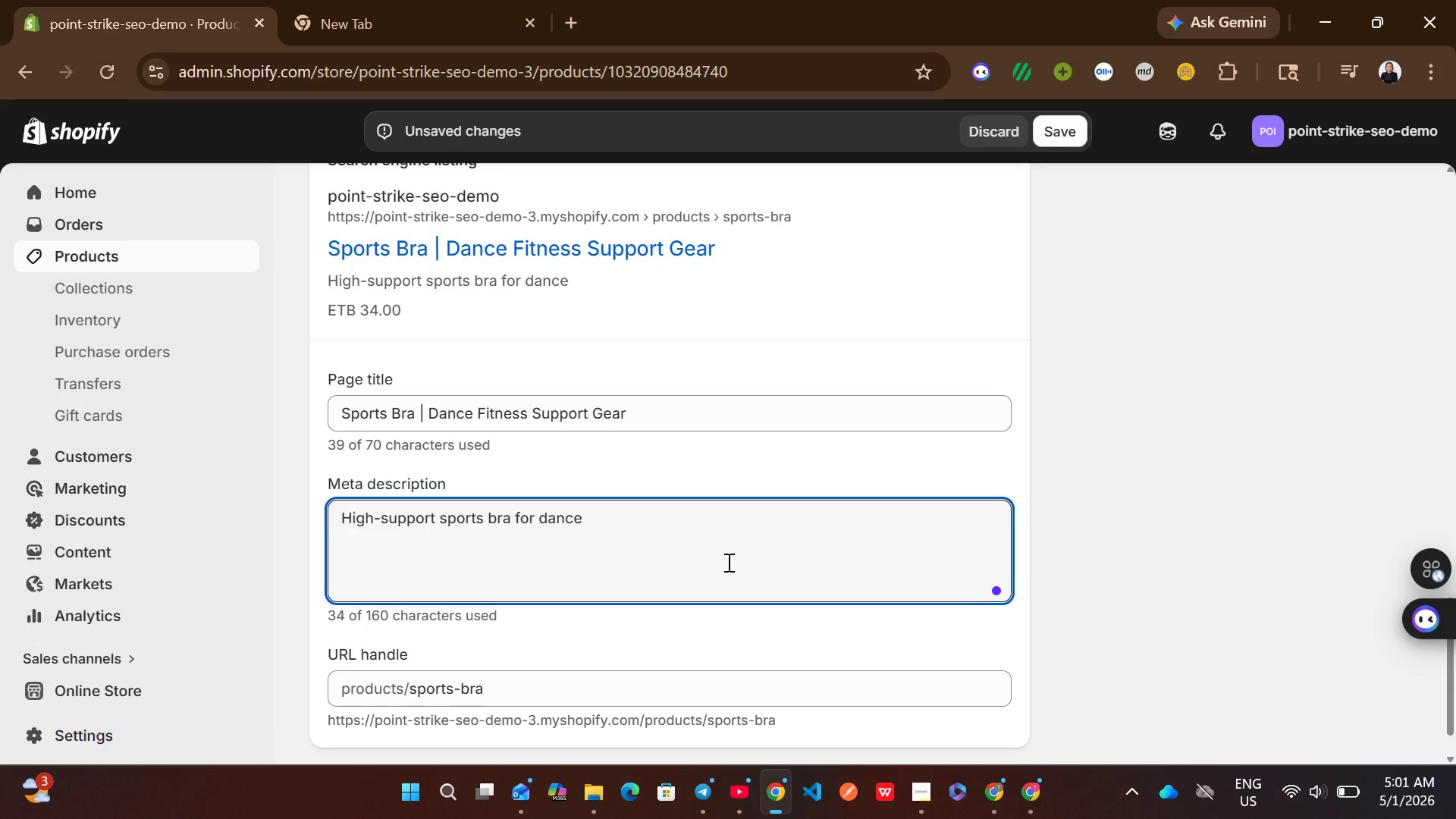 
type(fitness an d)
 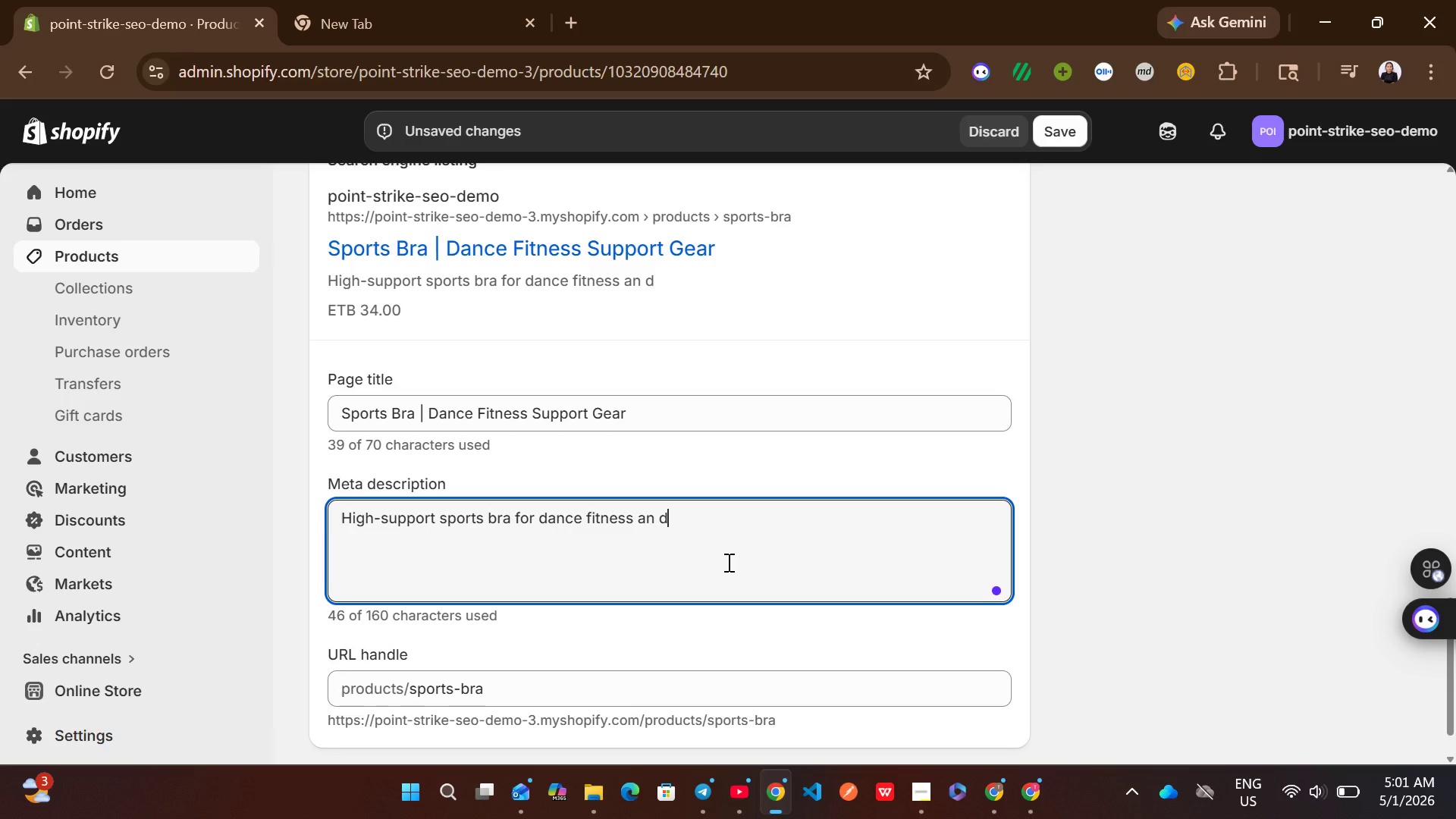 
key(Backspace)
key(Backspace)
type(d)
key(Backspace)
key(Backspace)
type(nd )
 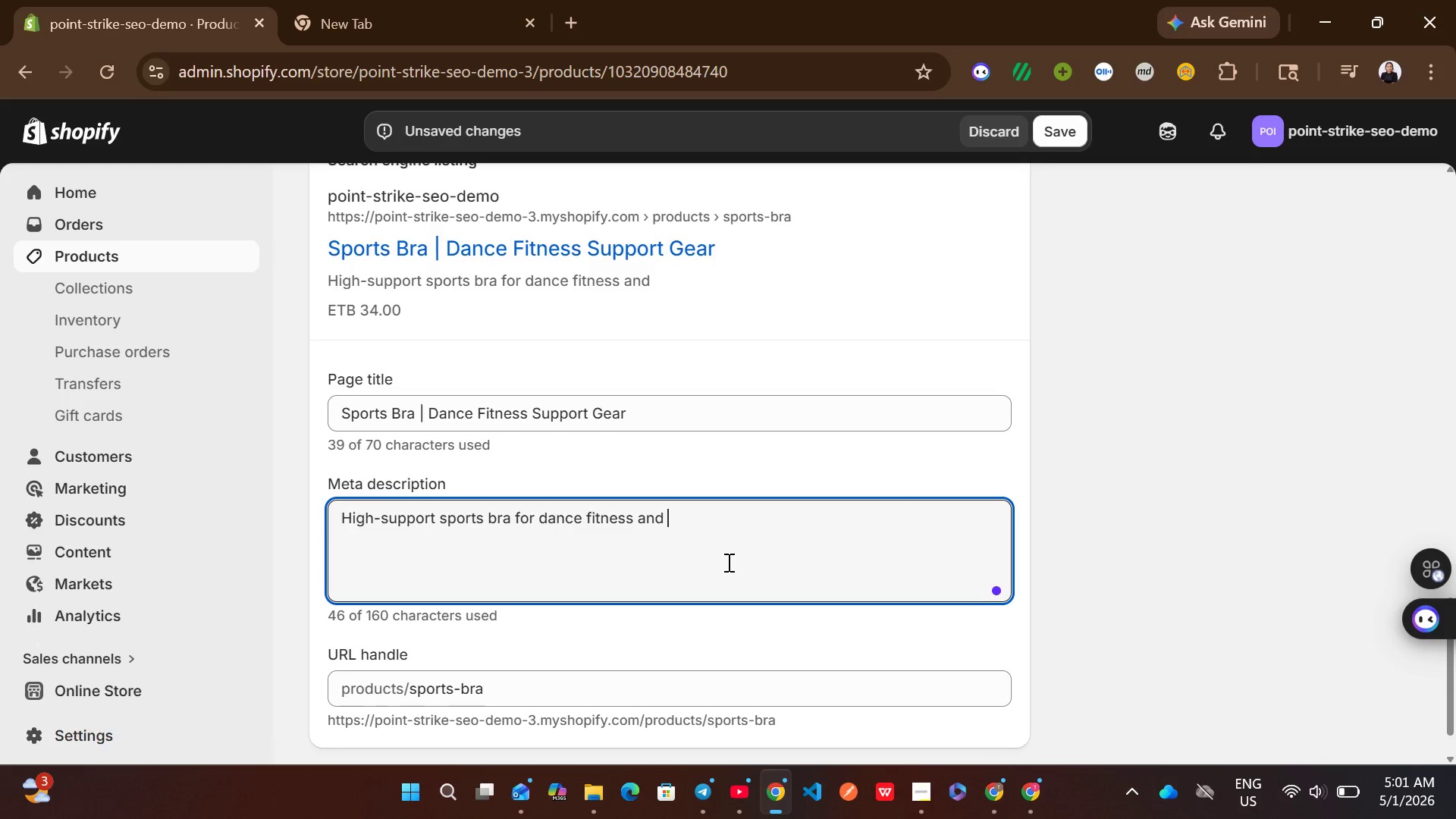 
type(rhythmic combt)
key(Backspace)
type(at. d)
key(Backspace)
type(Dea)
key(Backspace)
type(signed for comfort and )
key(Backspace)
key(Backspace)
key(Backspace)
key(Backspace)
type(during intensity workouts.)
 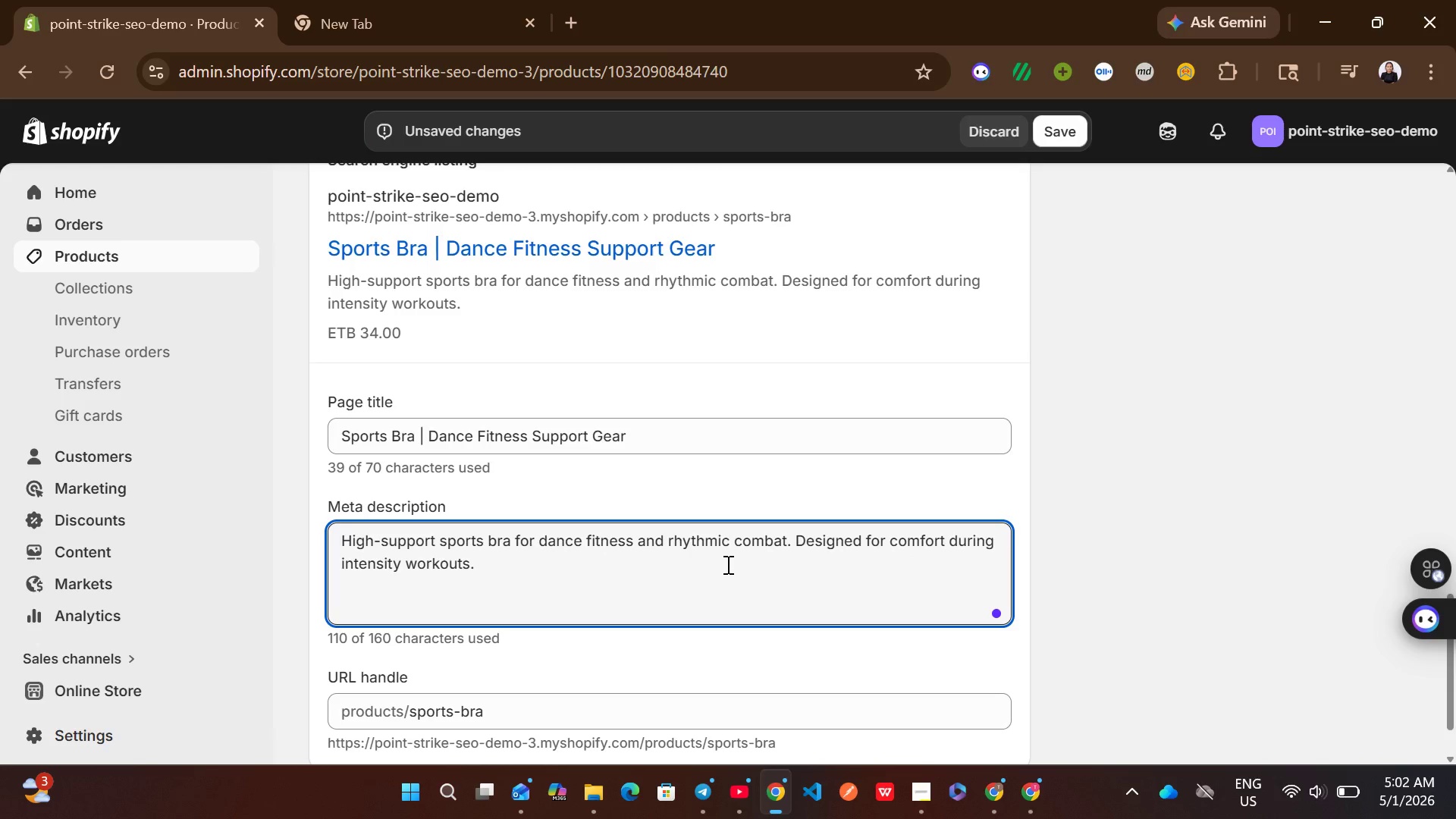 
left_click([1046, 122])
 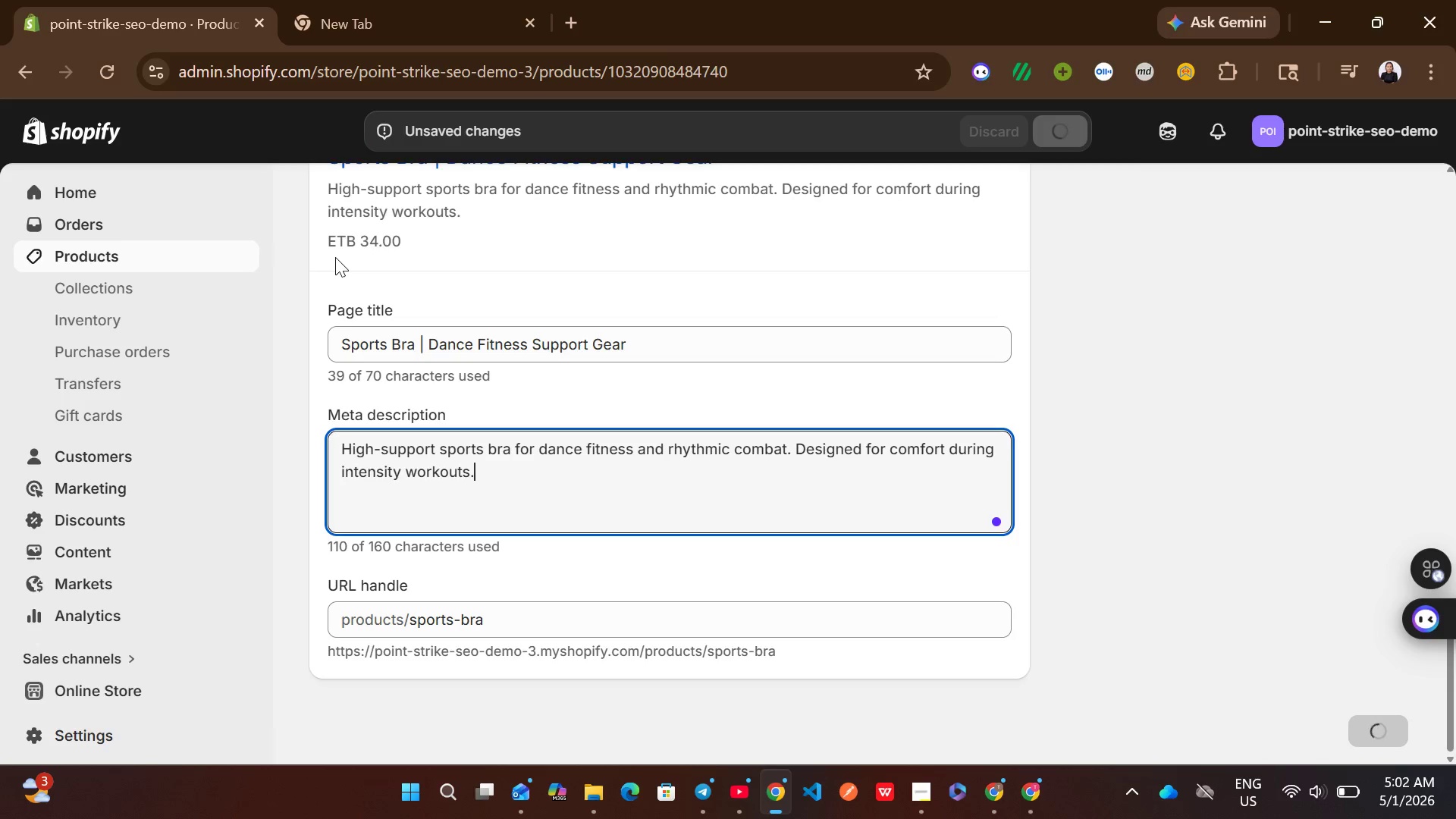 
wait(6.08)
 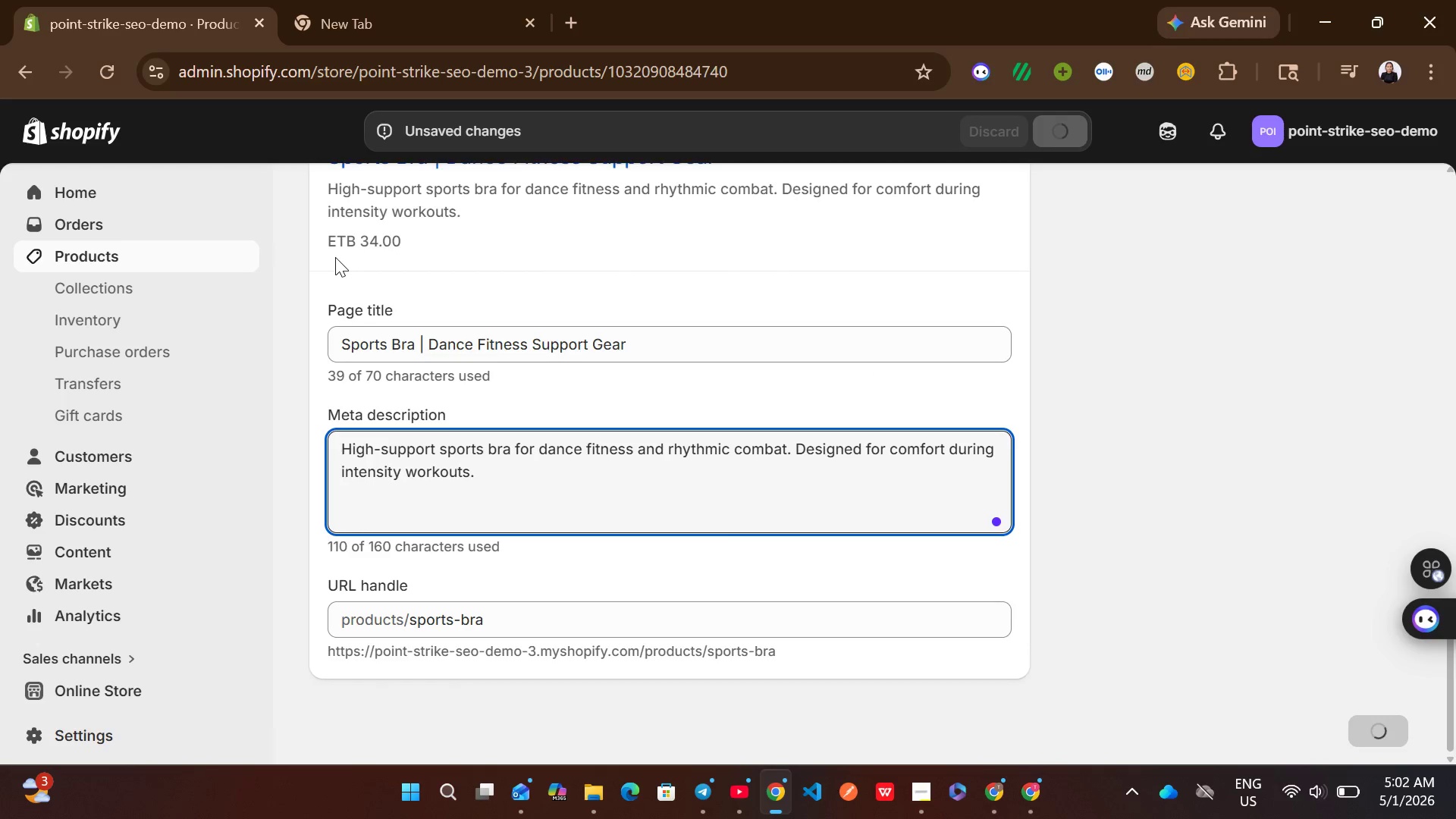 
left_click([200, 254])
 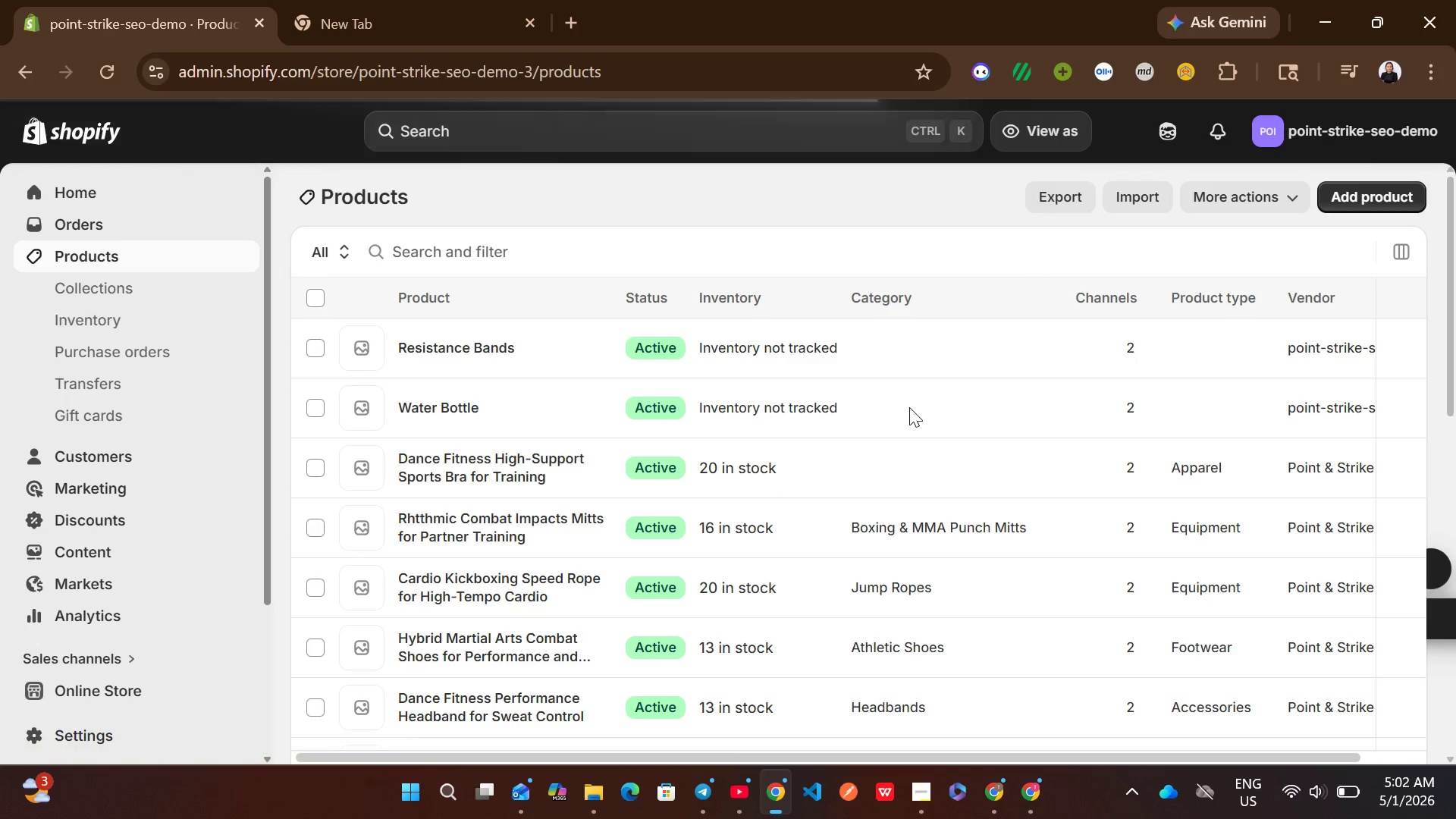 
left_click([947, 412])
 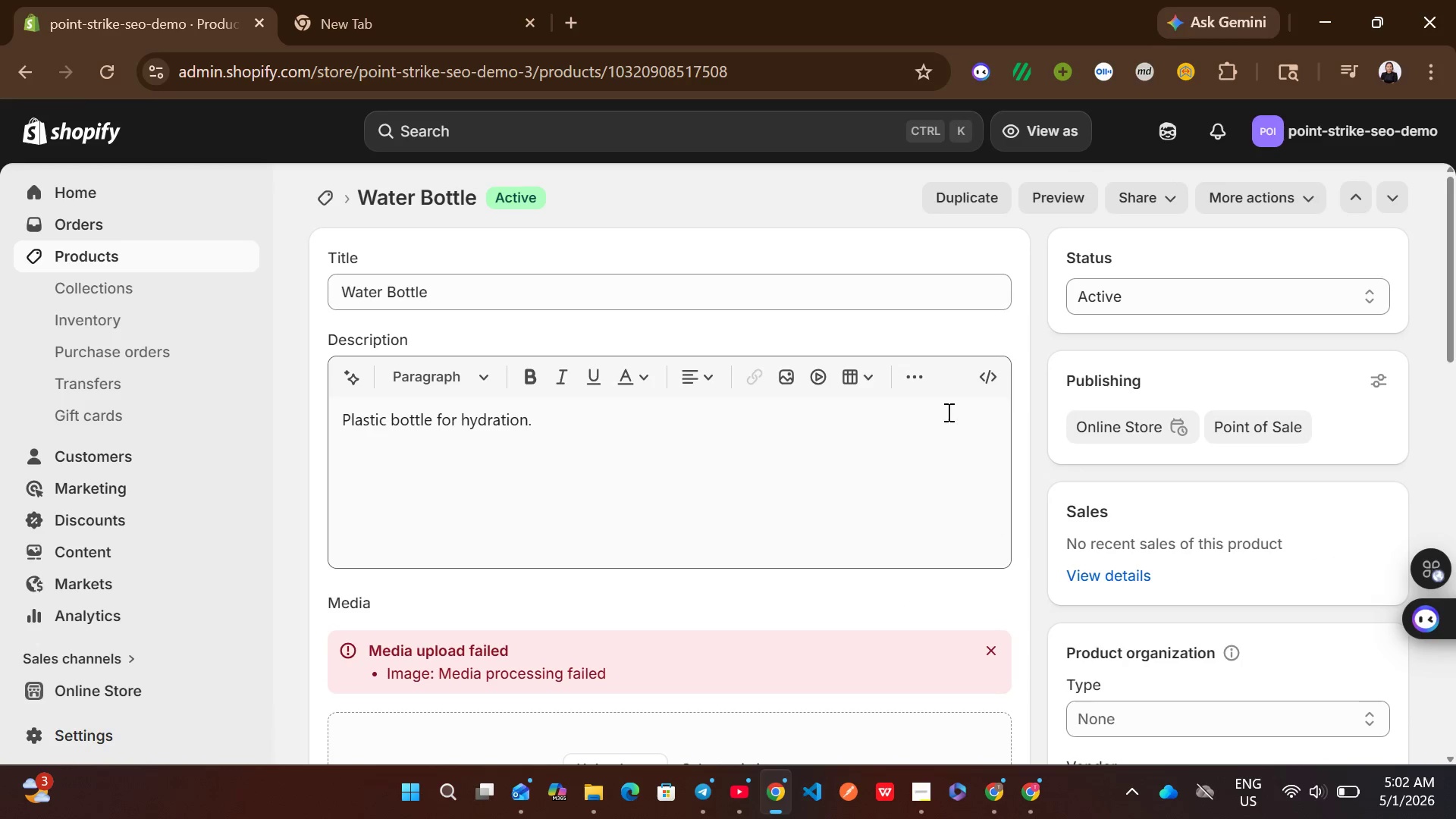 
wait(6.0)
 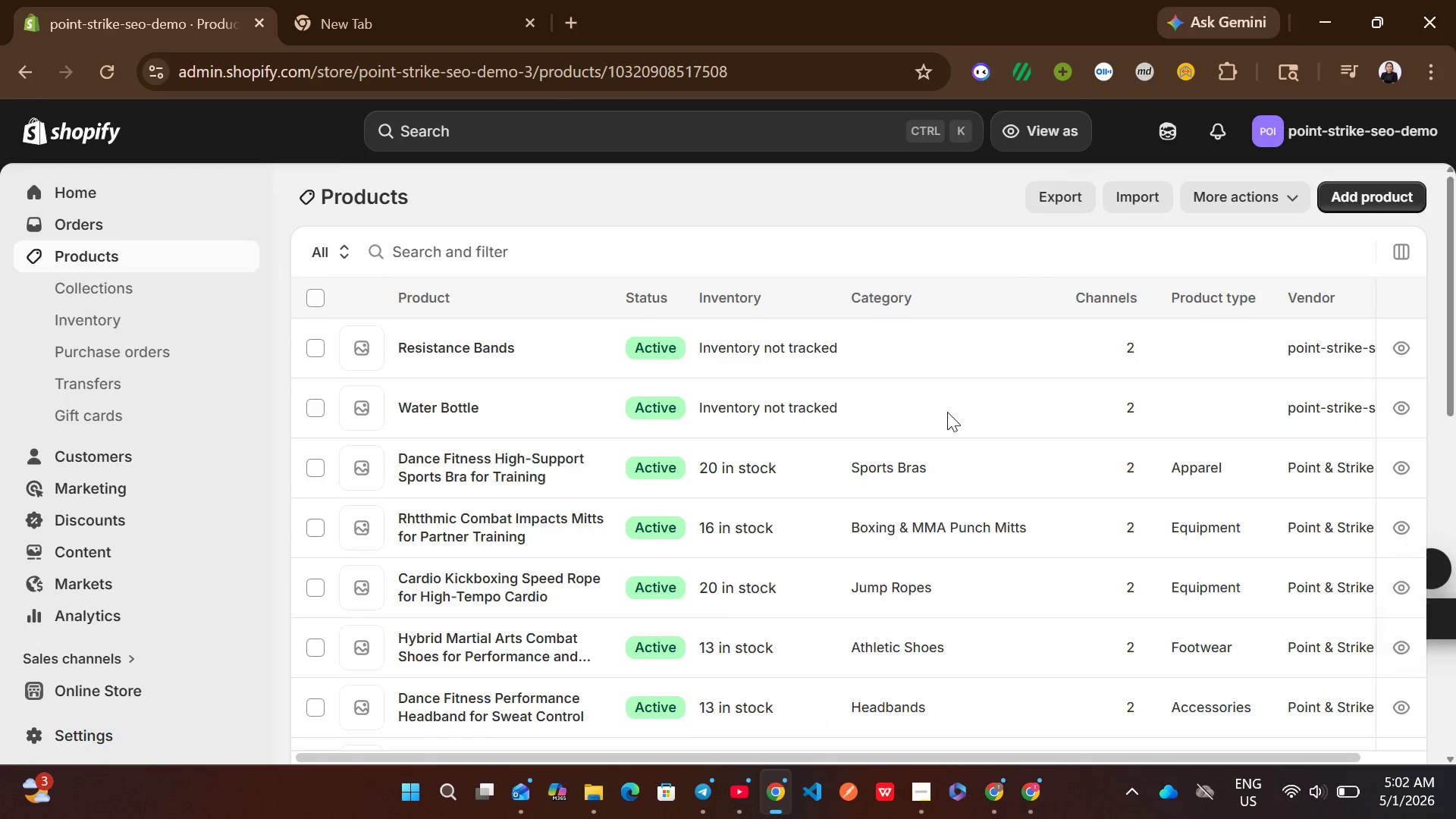 
left_click([993, 661])
 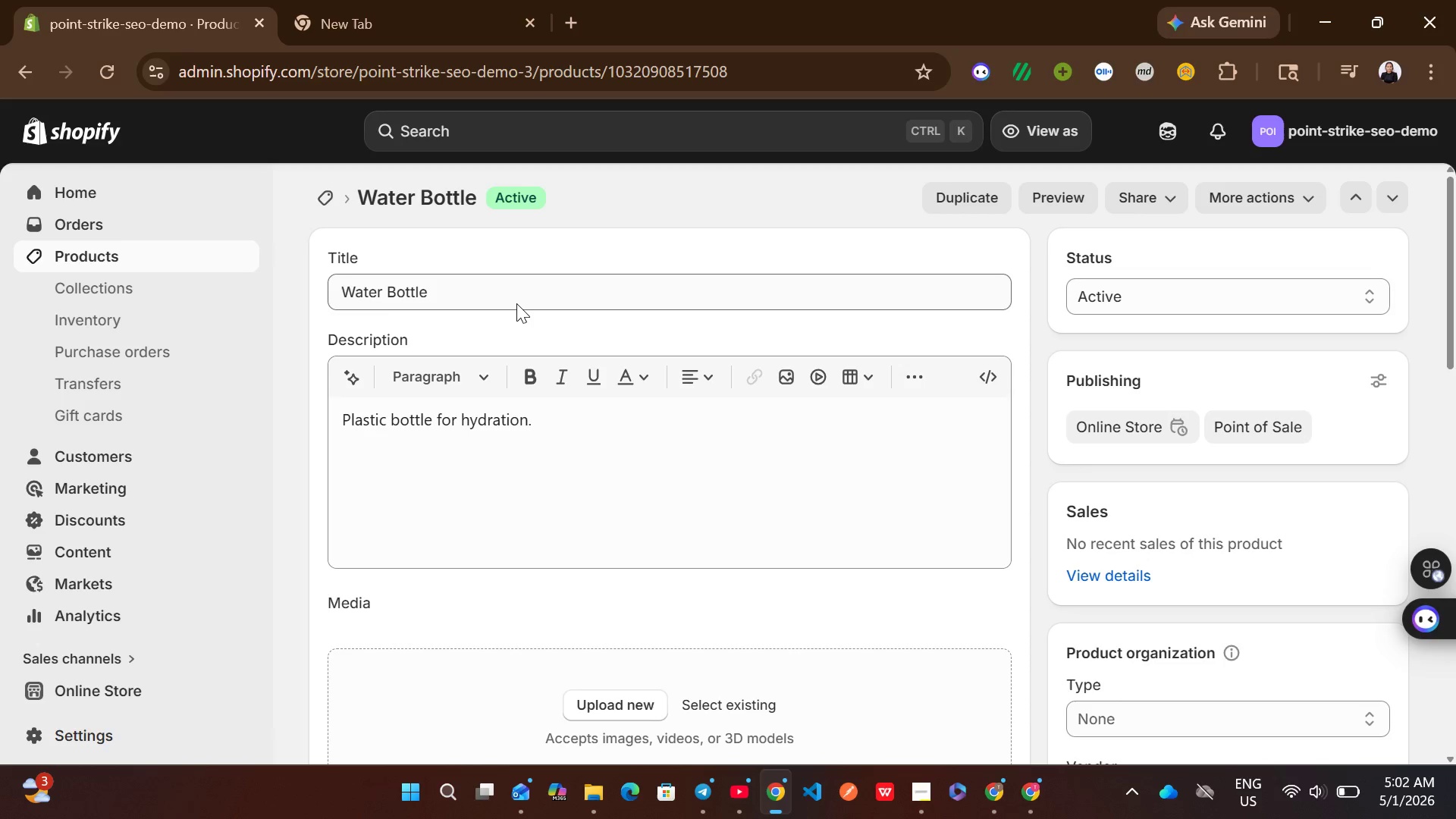 
left_click([513, 303])
 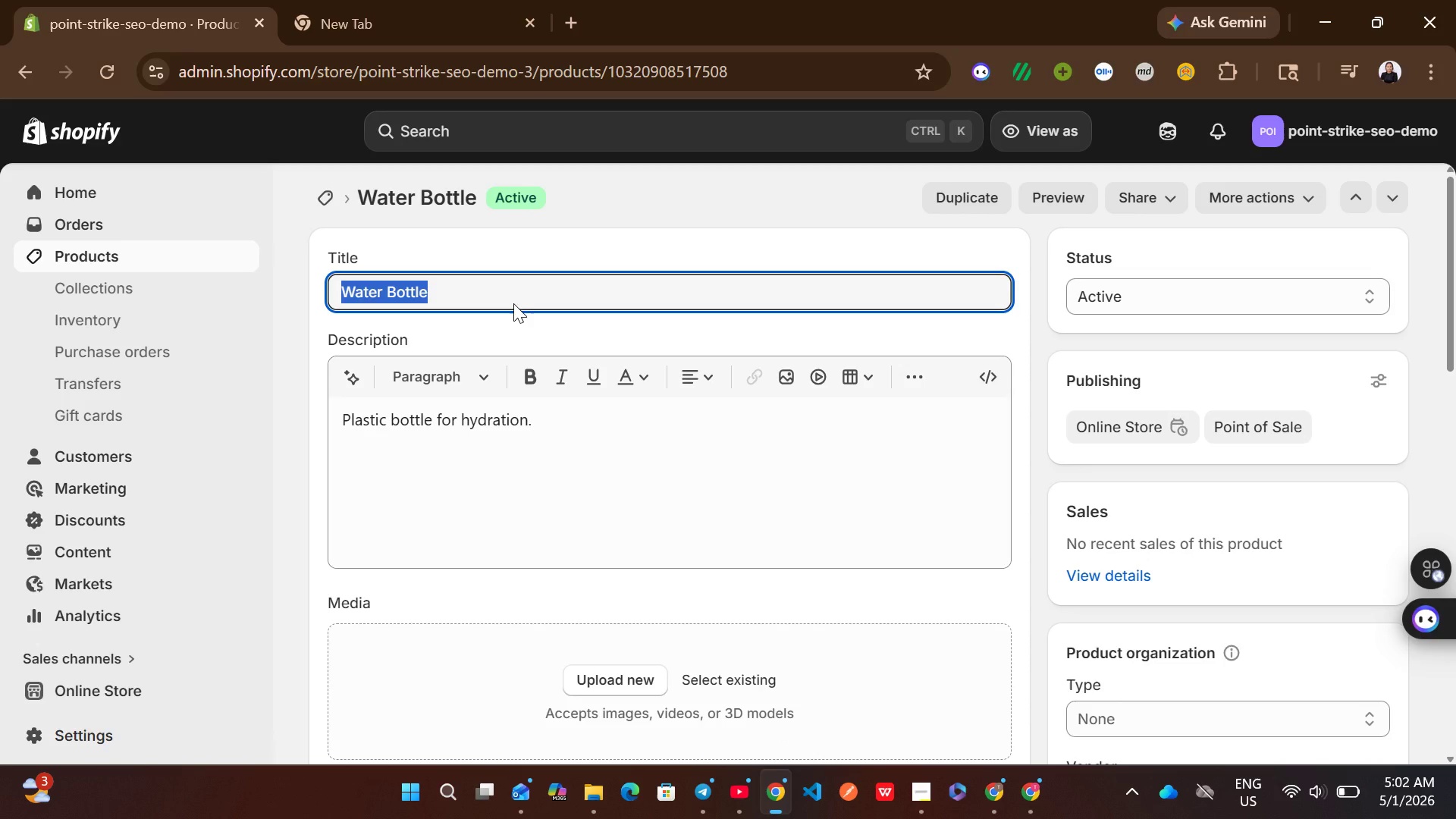 
type(Stay Hydrate)
 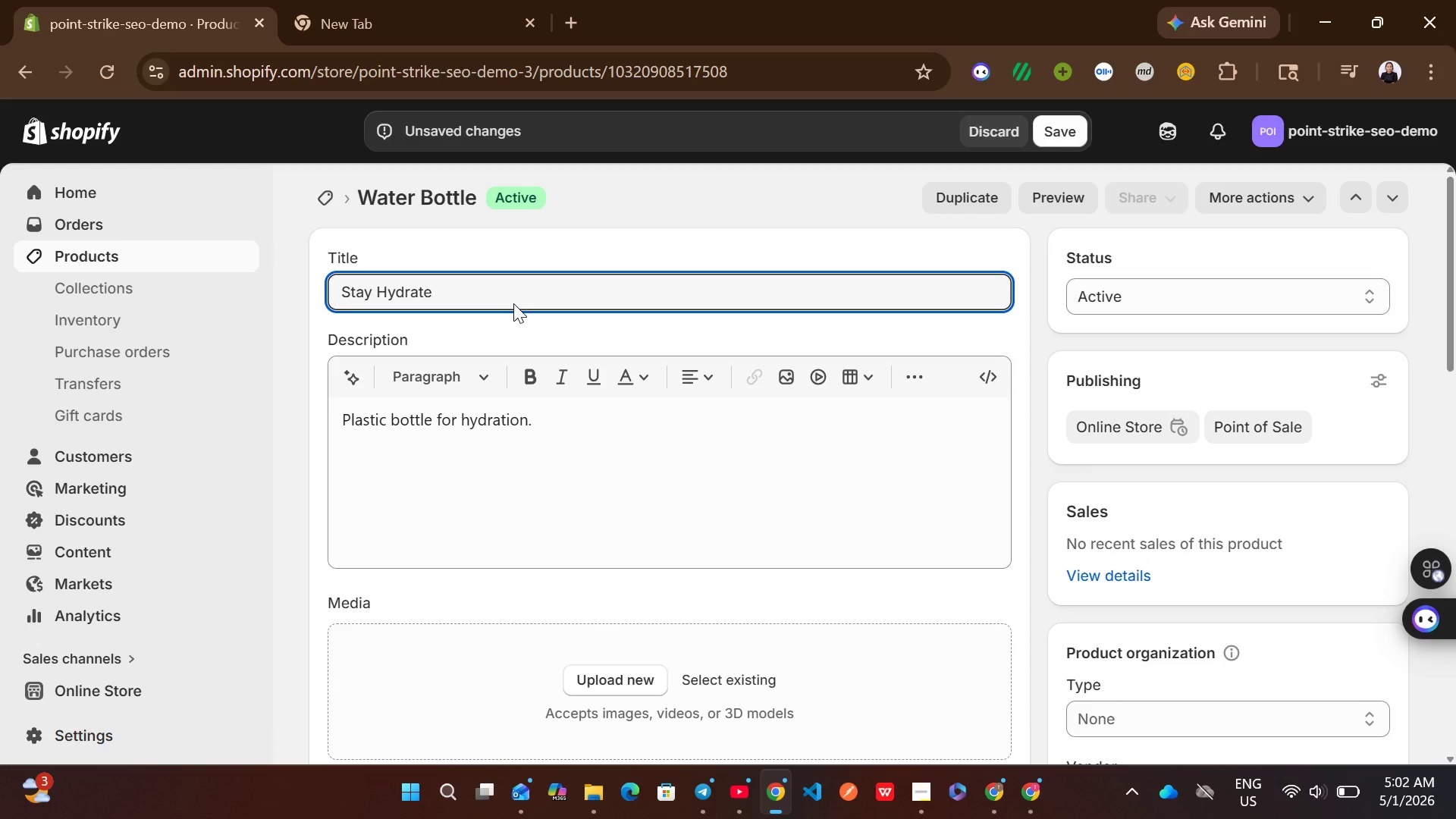 
wait(5.8)
 